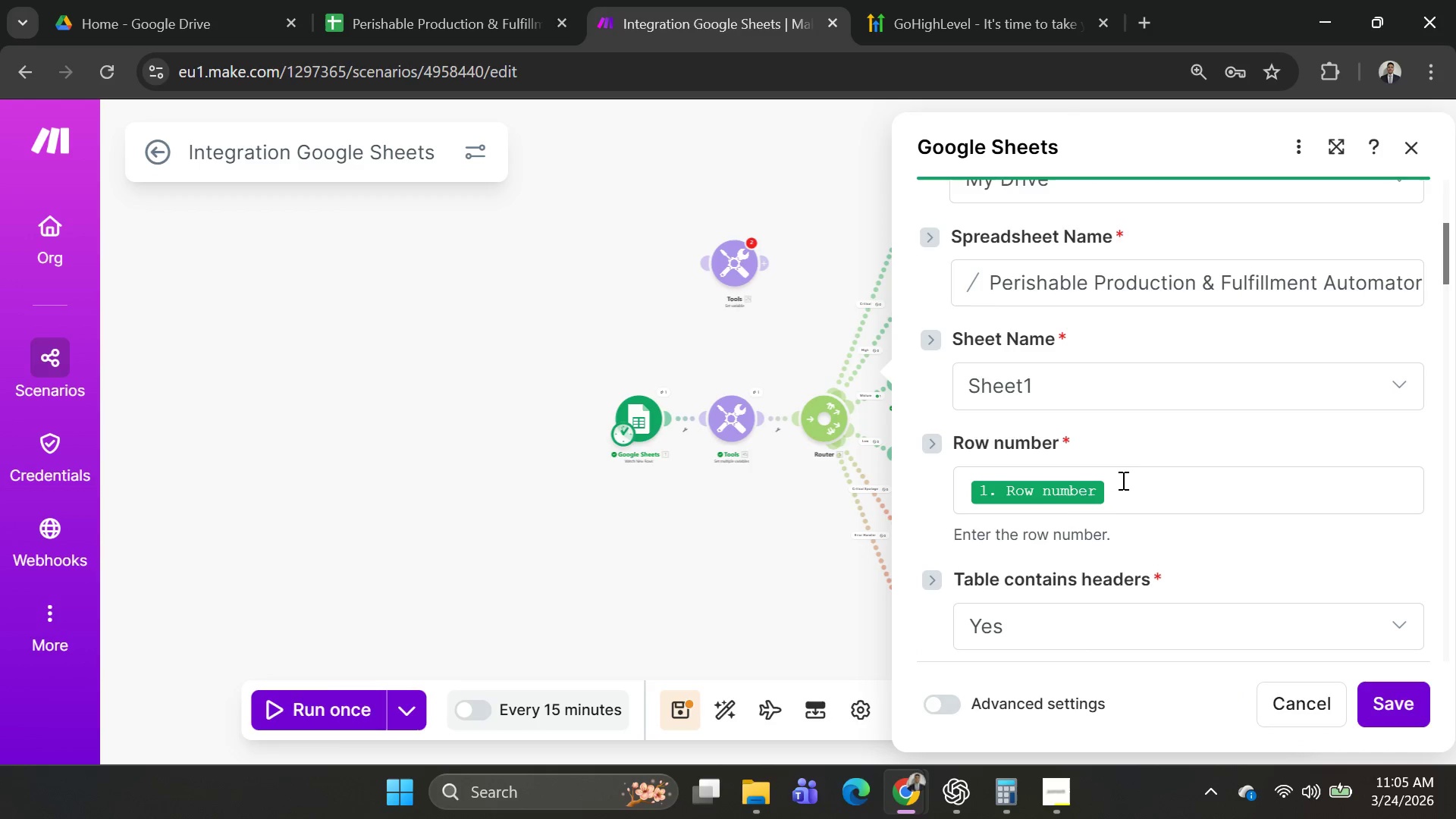 
left_click([1124, 489])
 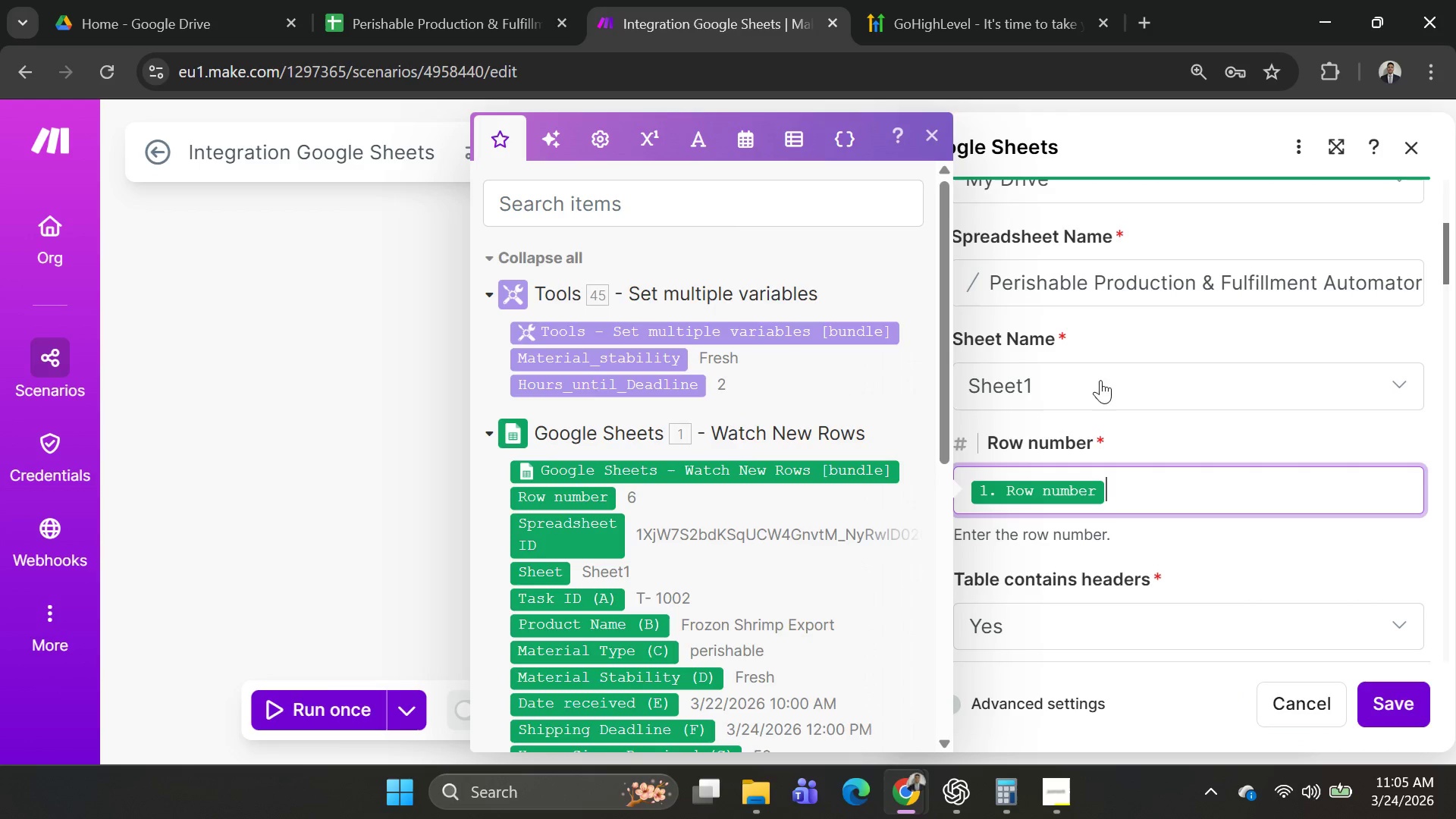 
left_click([1097, 370])
 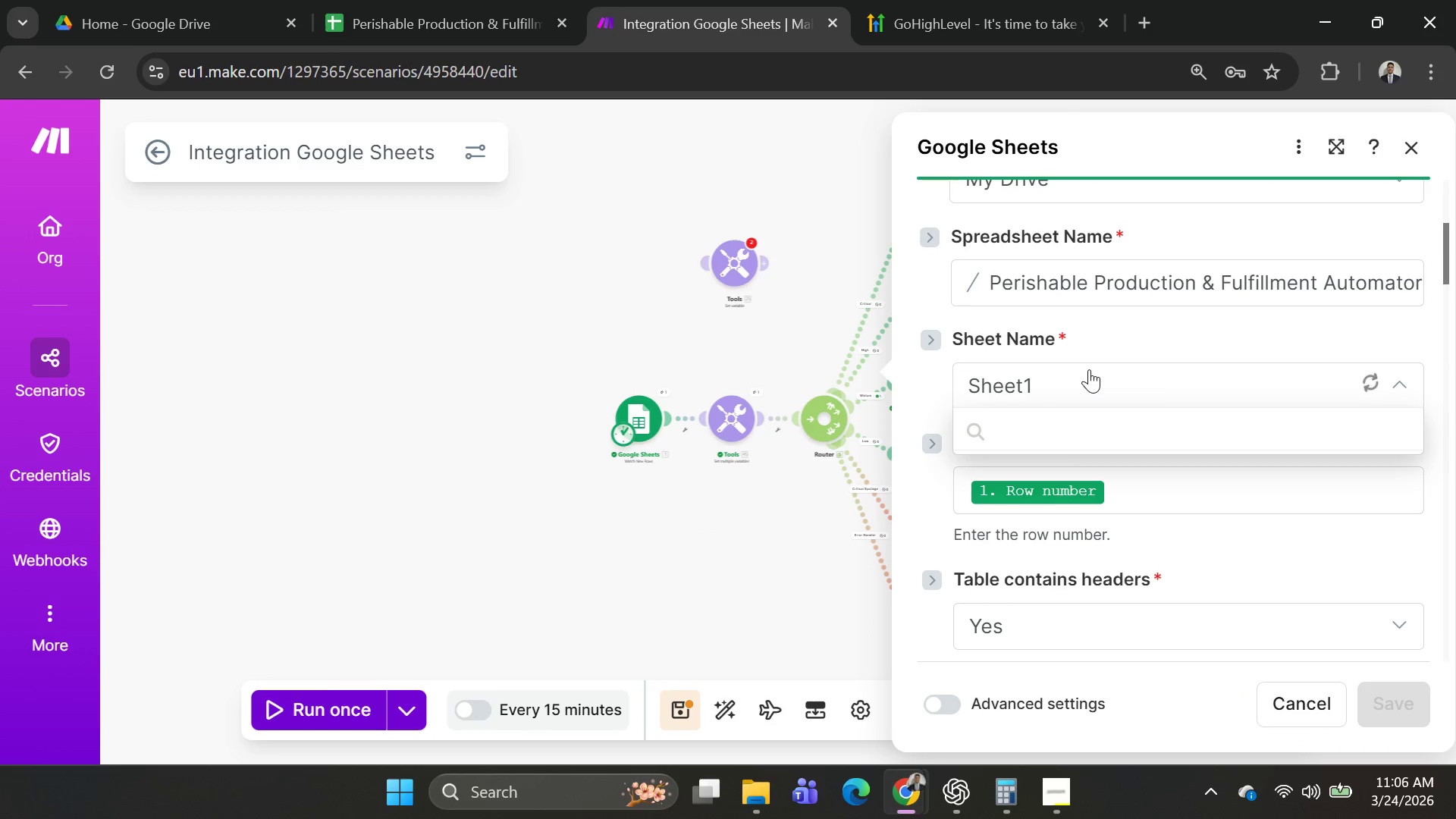 
left_click([1089, 369])
 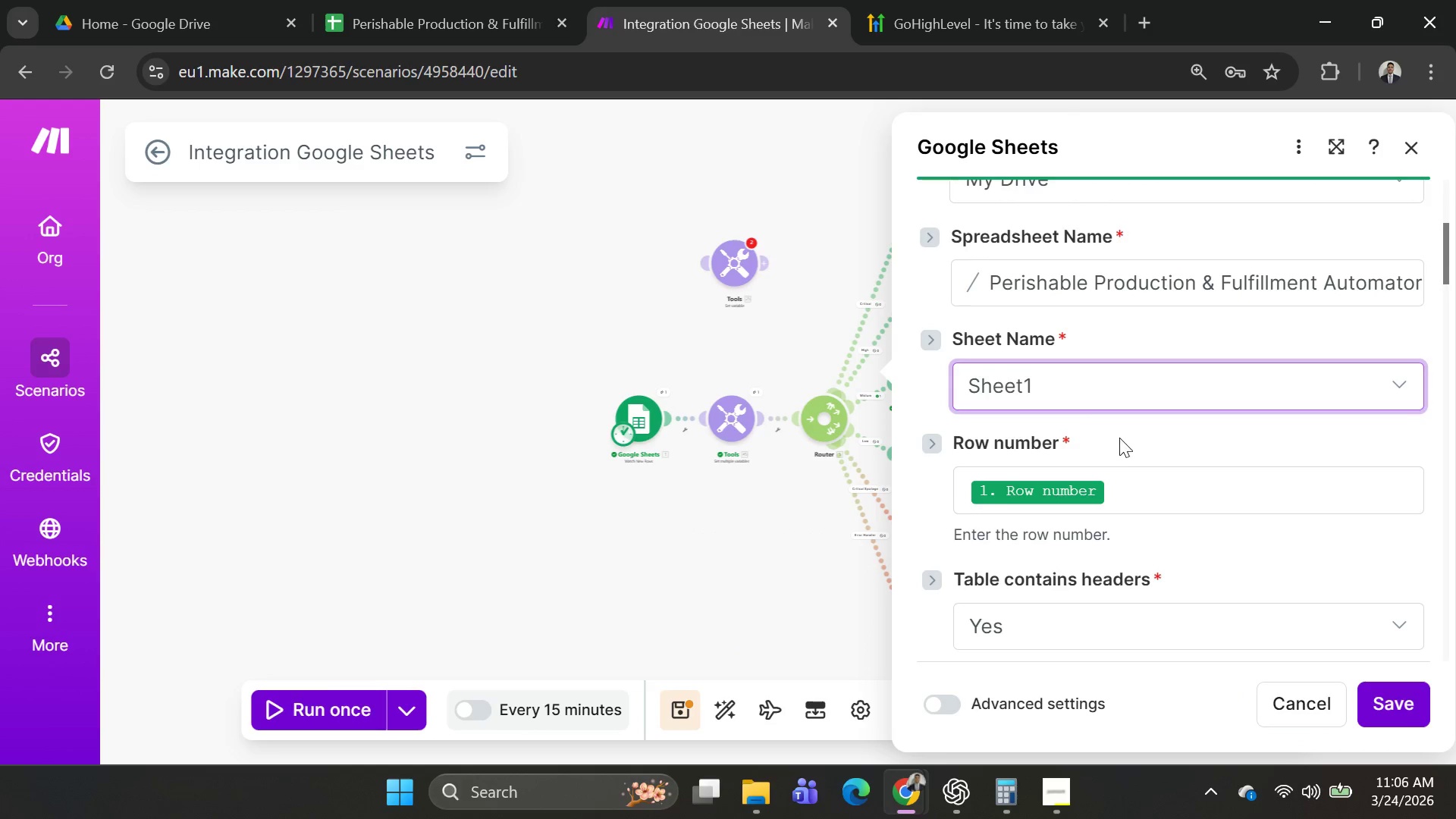 
scroll: coordinate [1120, 454], scroll_direction: down, amount: 14.0
 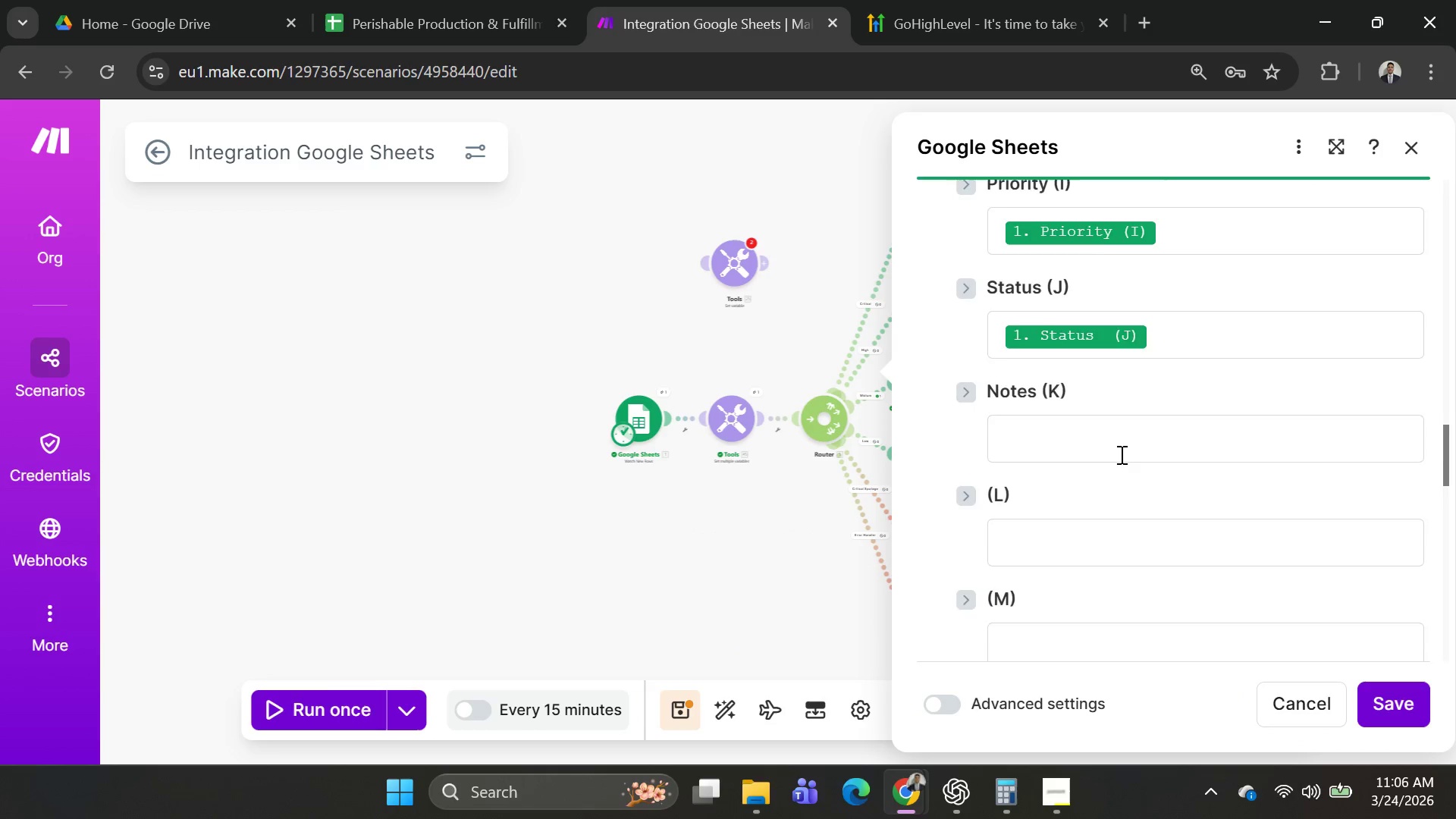 
scroll: coordinate [1120, 454], scroll_direction: up, amount: 1.0
 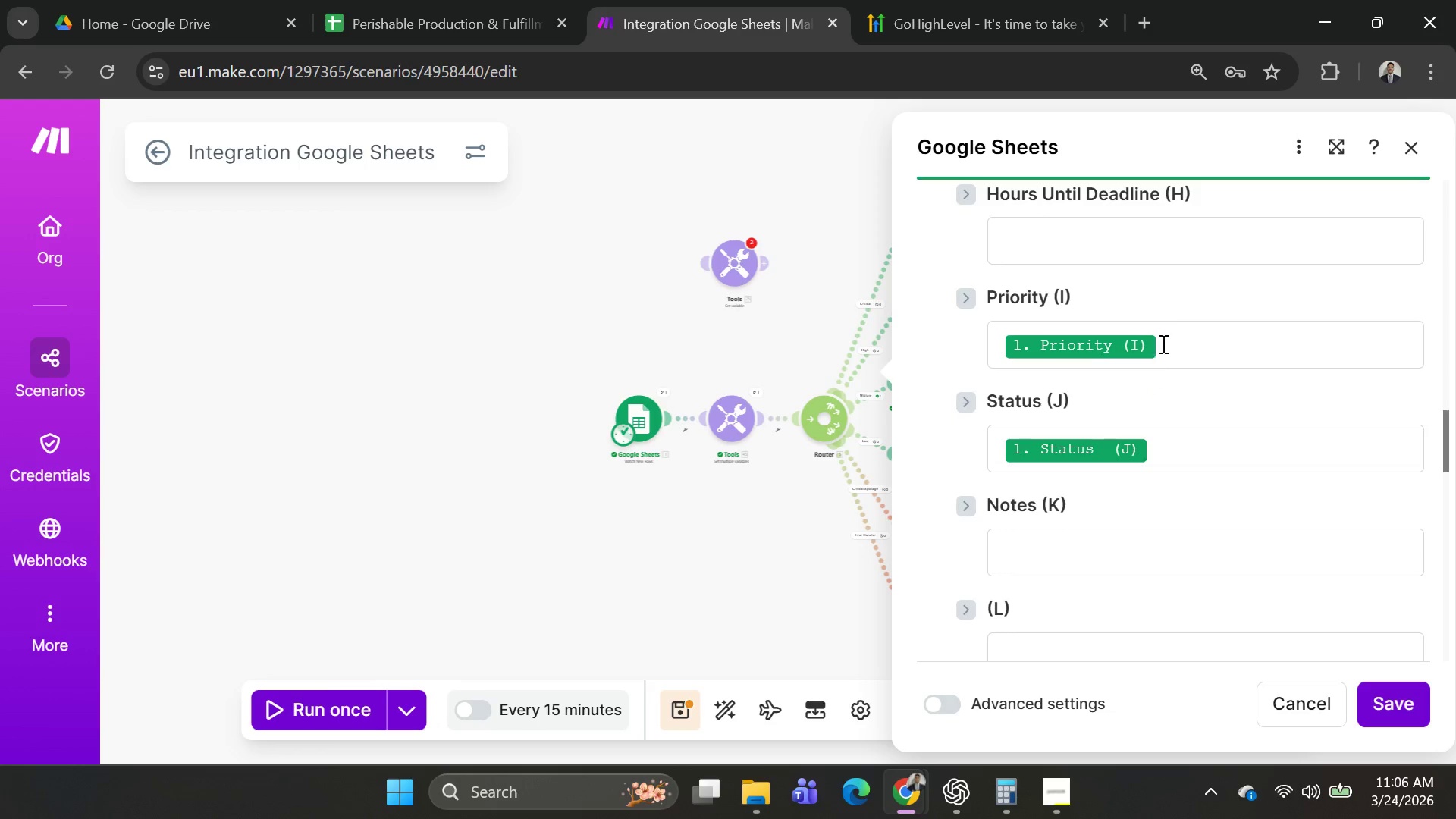 
left_click([1172, 329])
 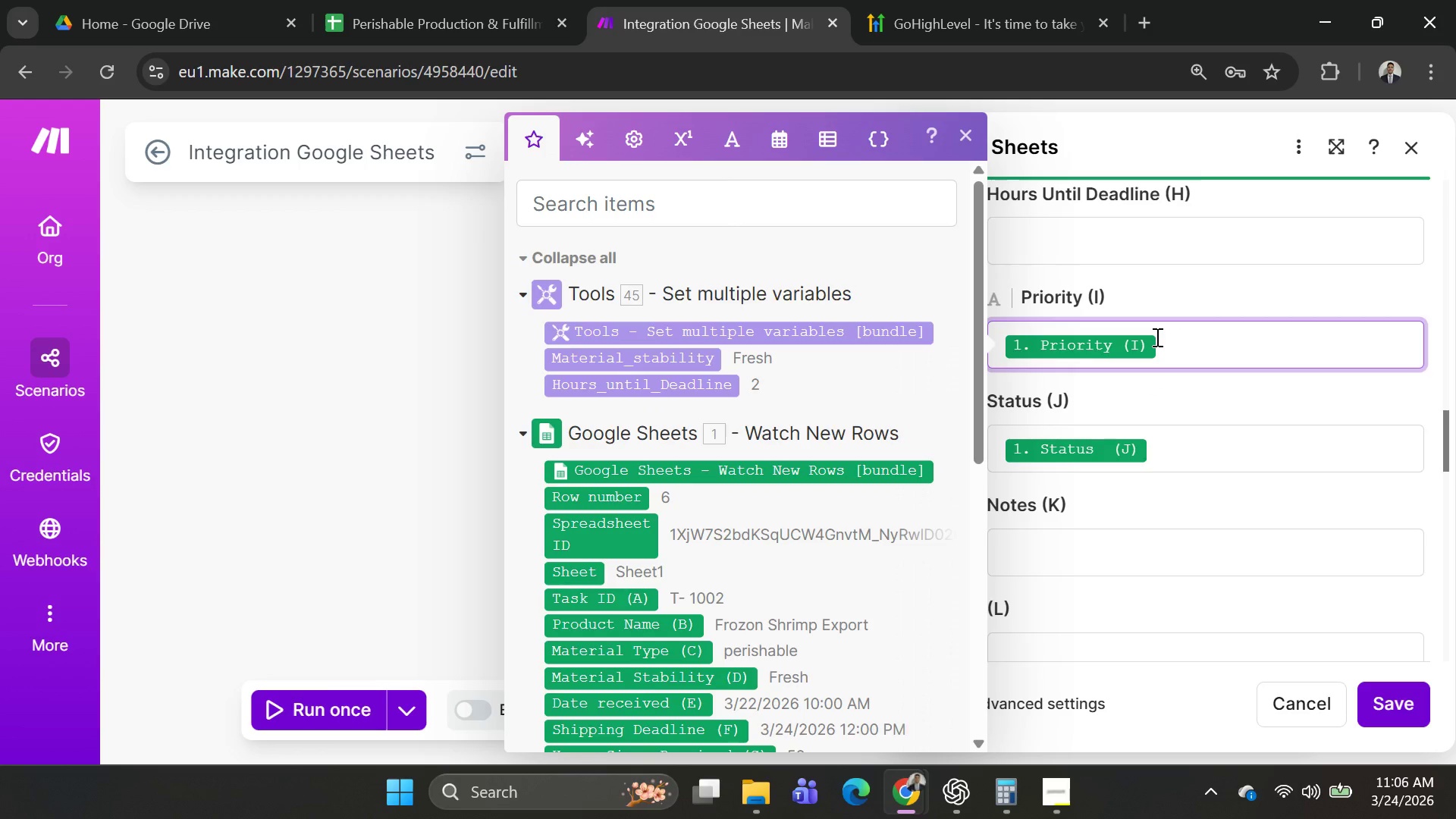 
key(Backspace)
 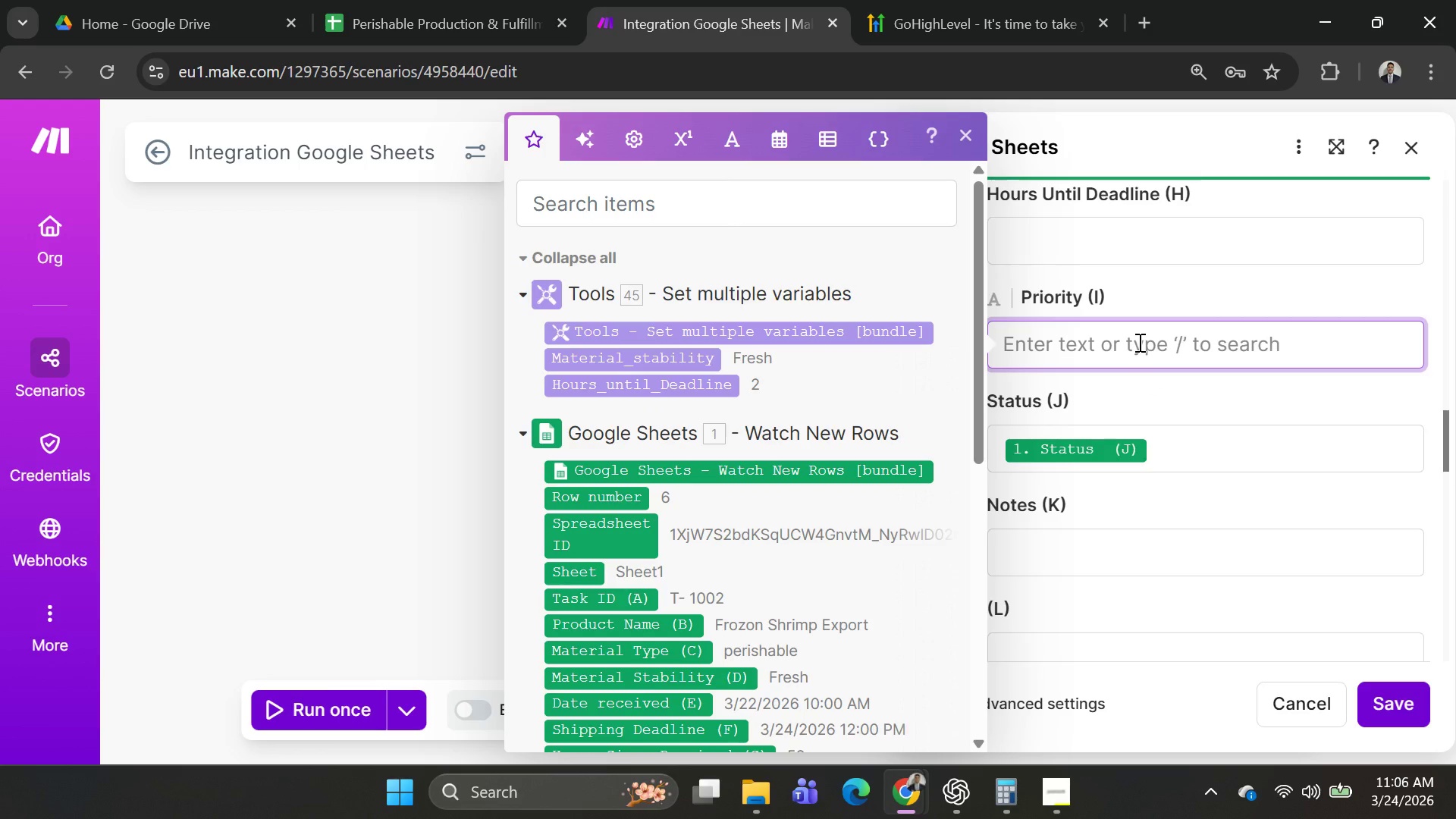 
wait(11.06)
 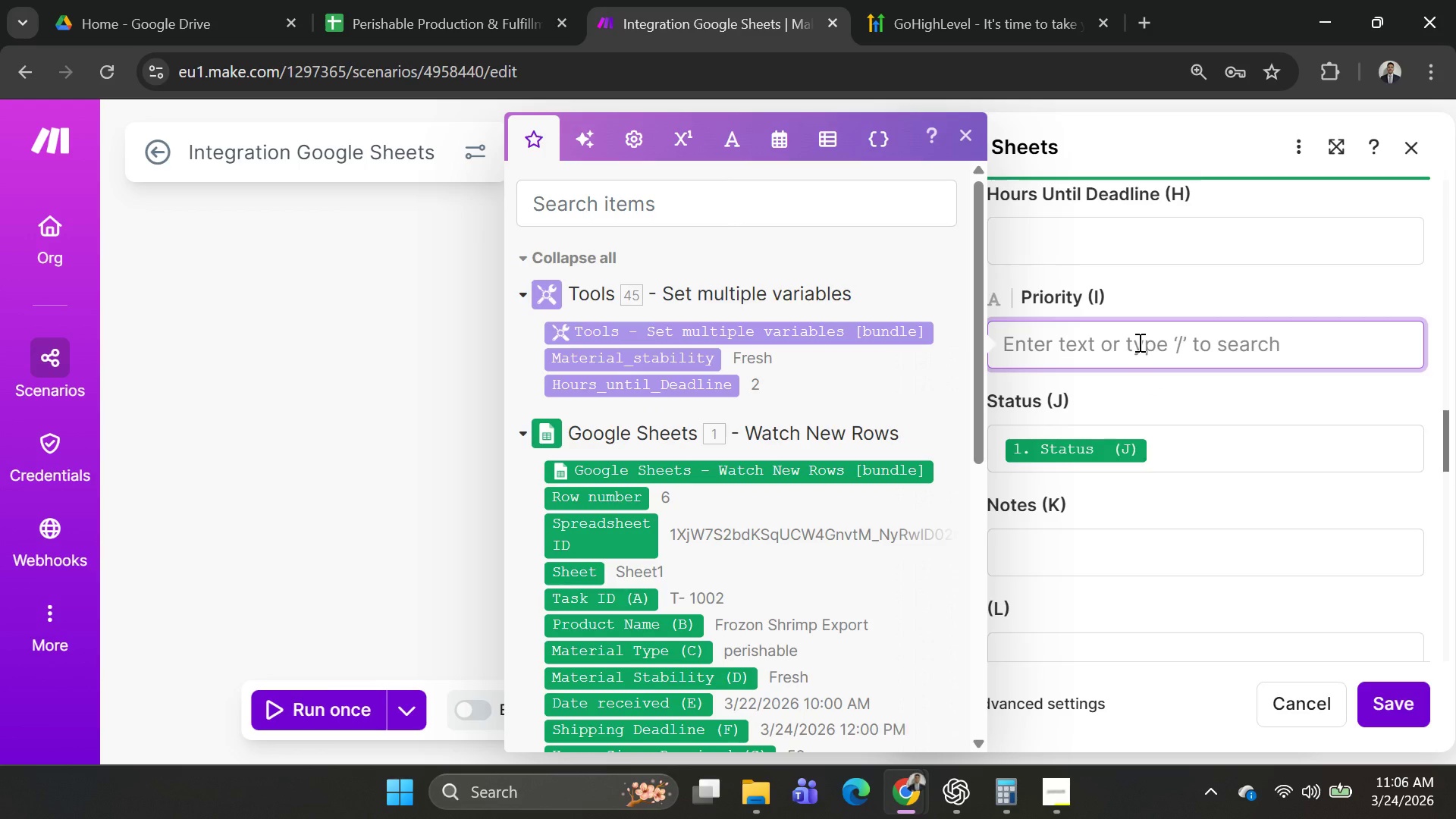 
left_click([368, 488])
 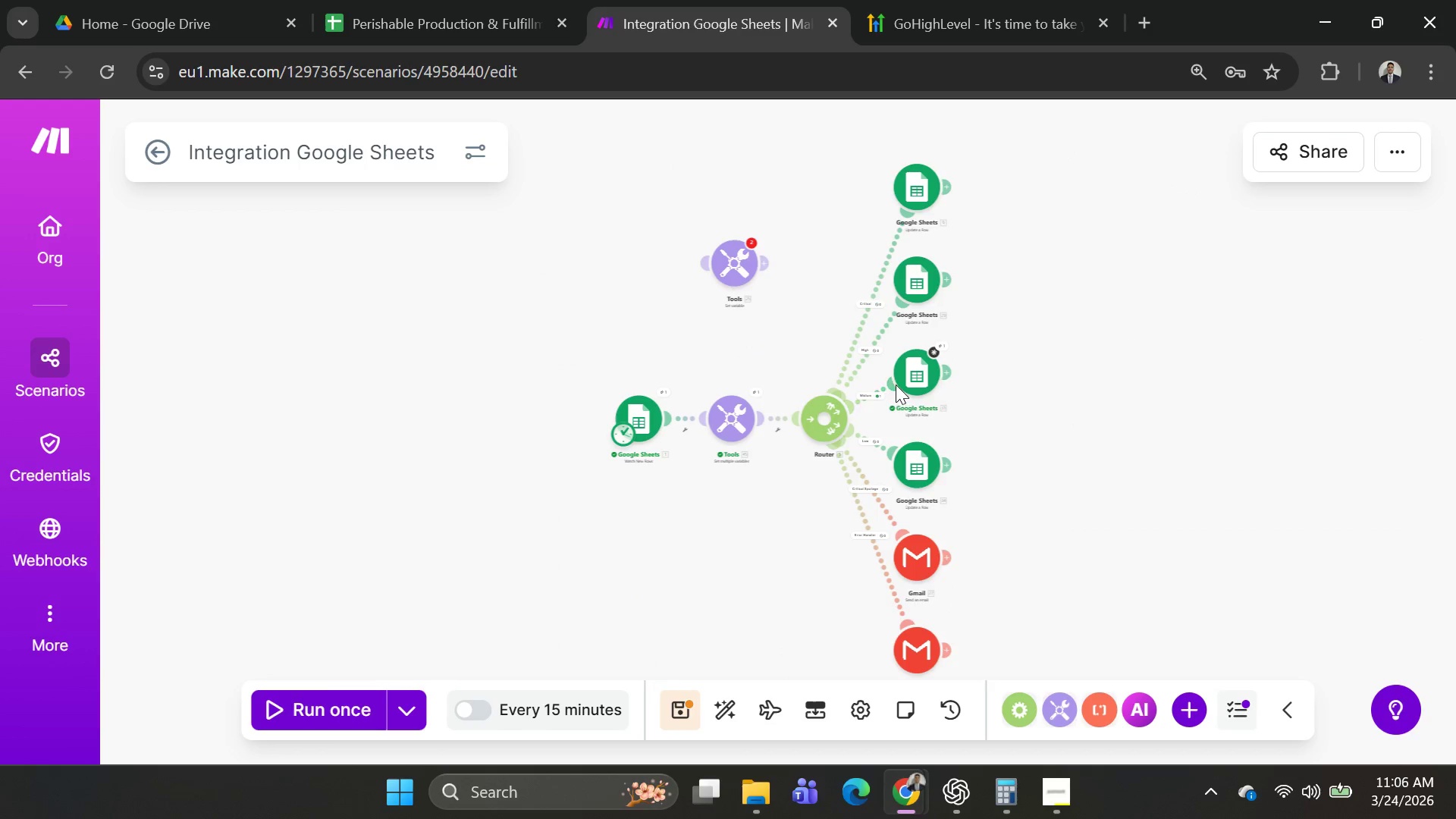 
left_click([896, 384])
 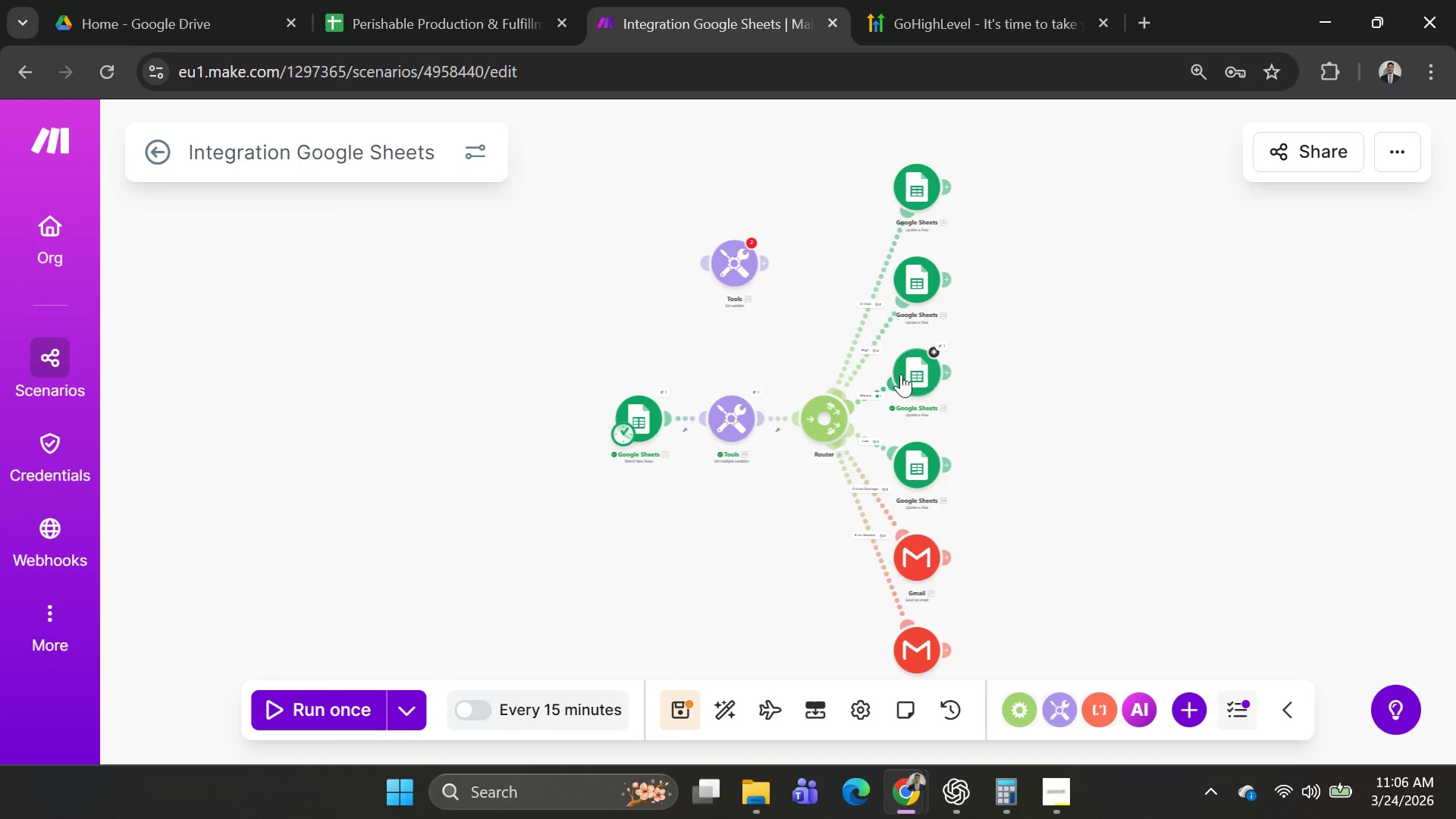 
left_click([905, 372])
 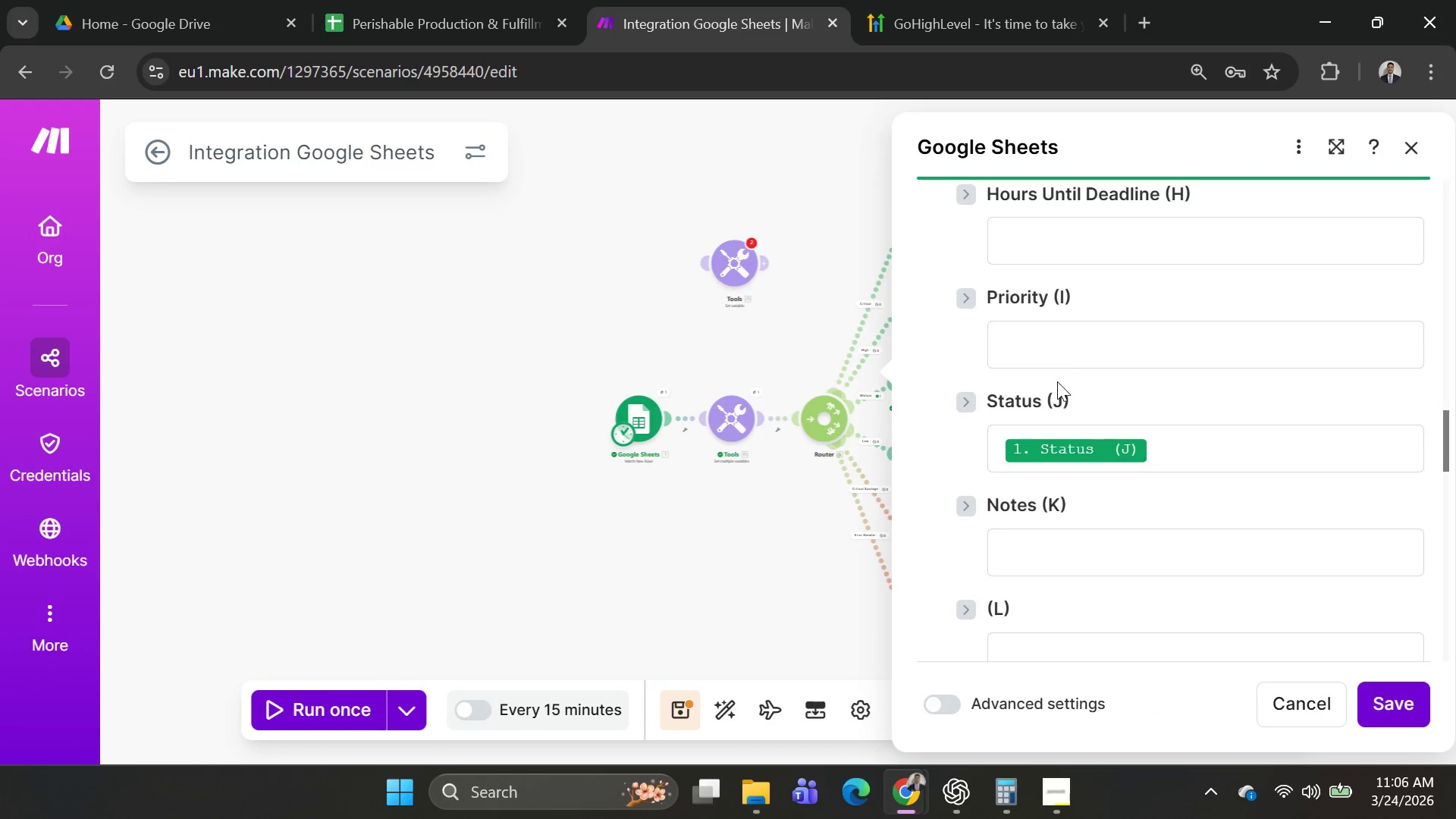 
left_click([1059, 351])
 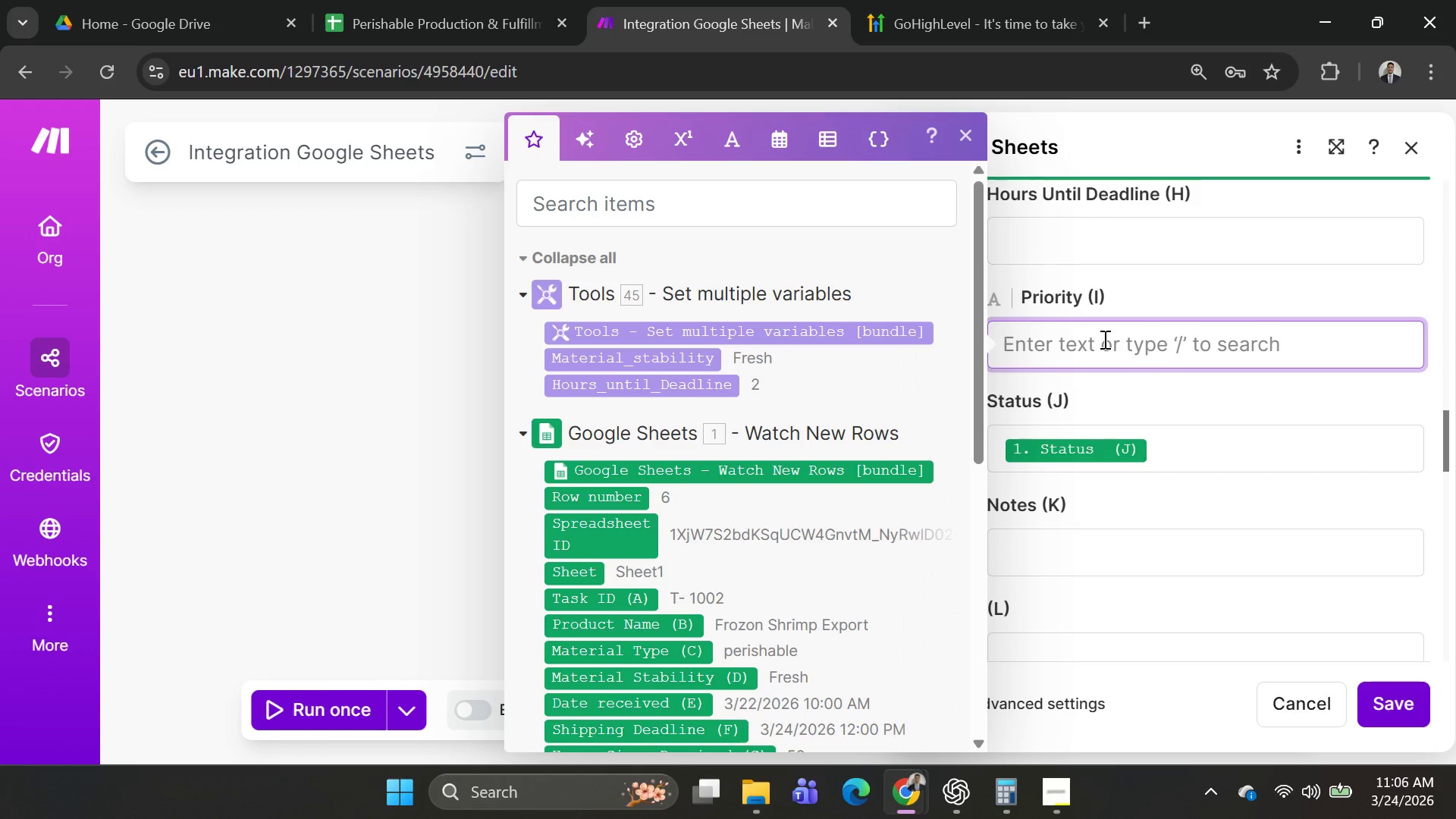 
wait(14.44)
 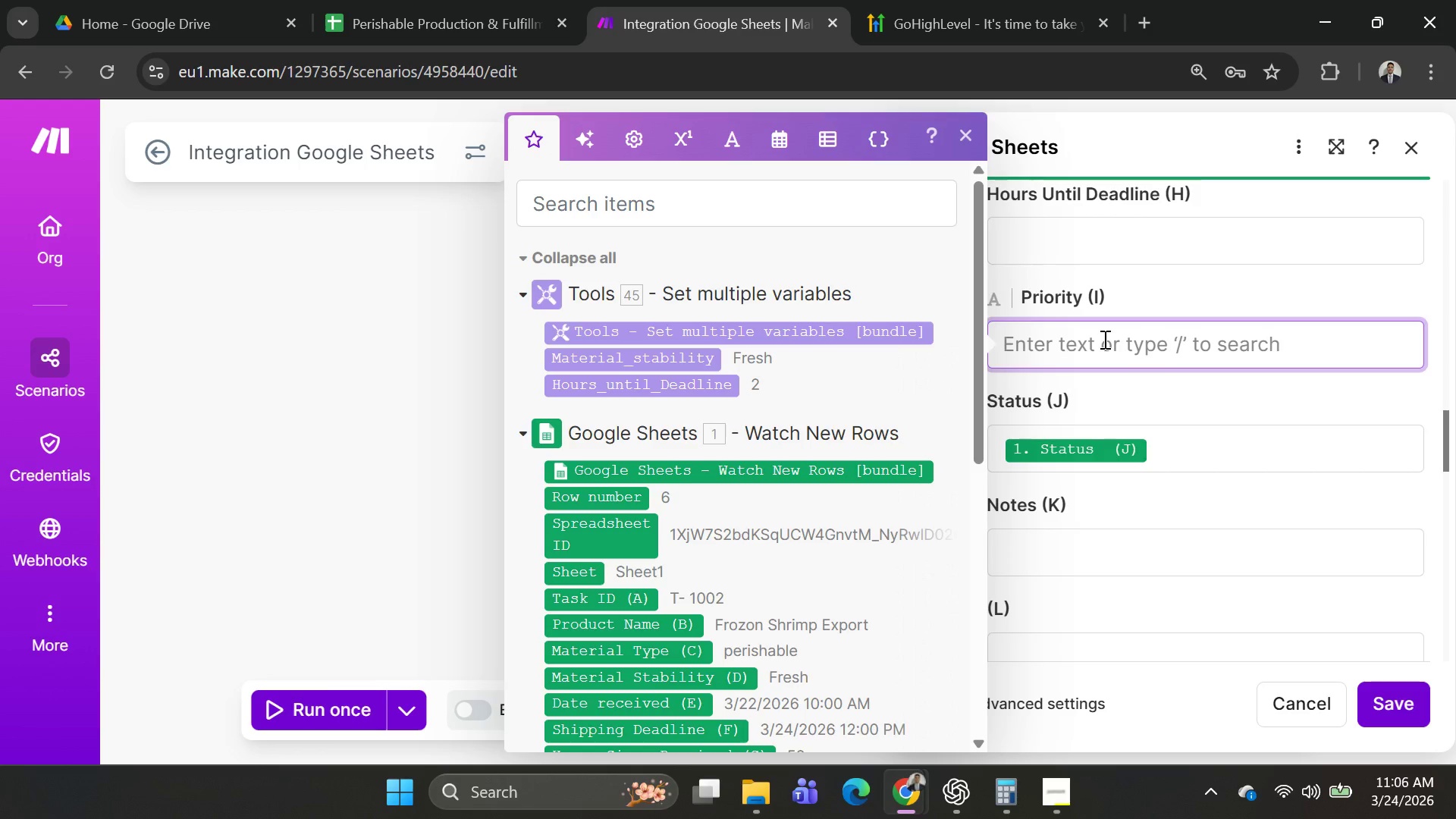 
type(In Proger)
key(Backspace)
key(Backspace)
type(ress)
 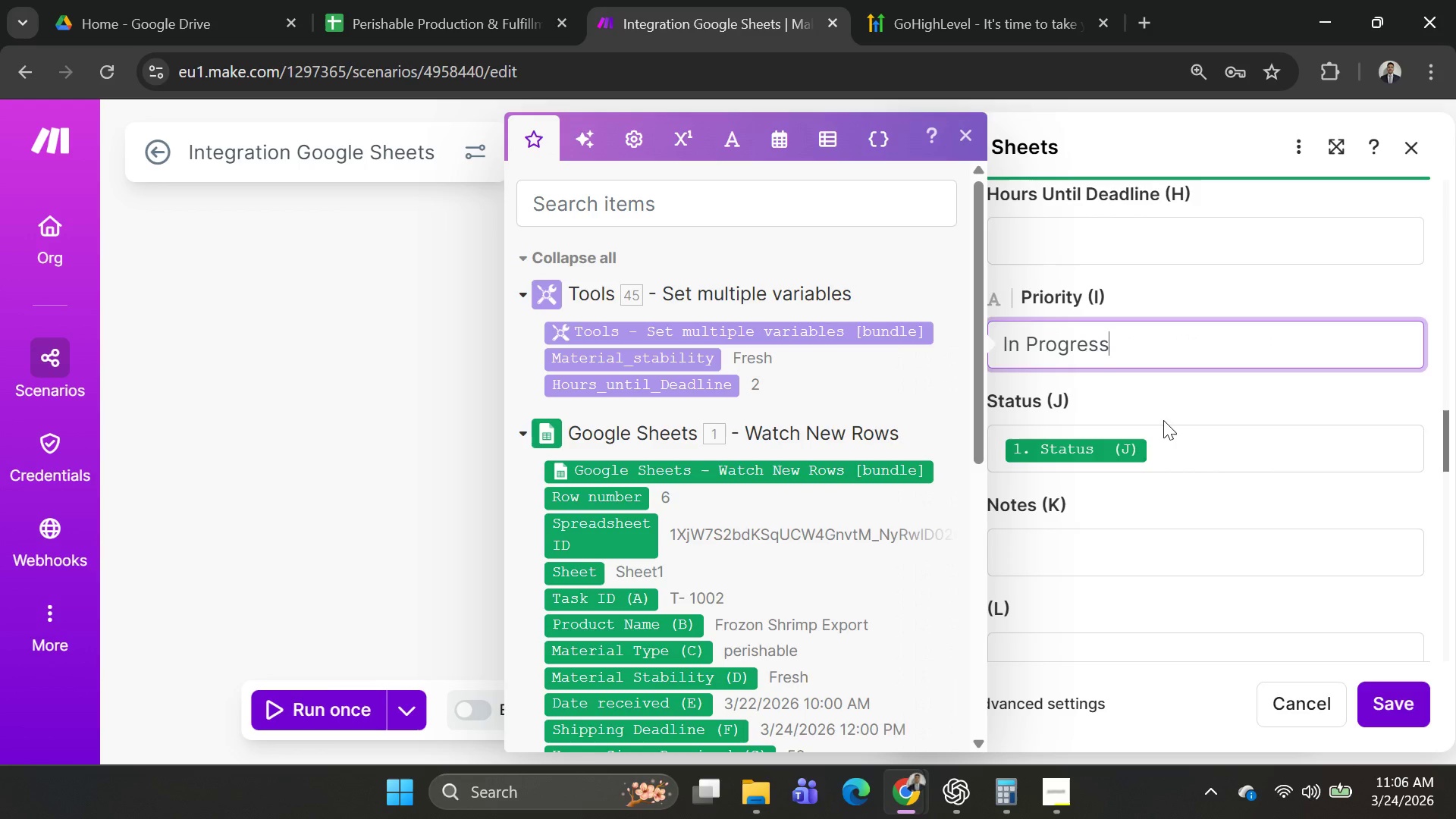 
left_click([1168, 440])
 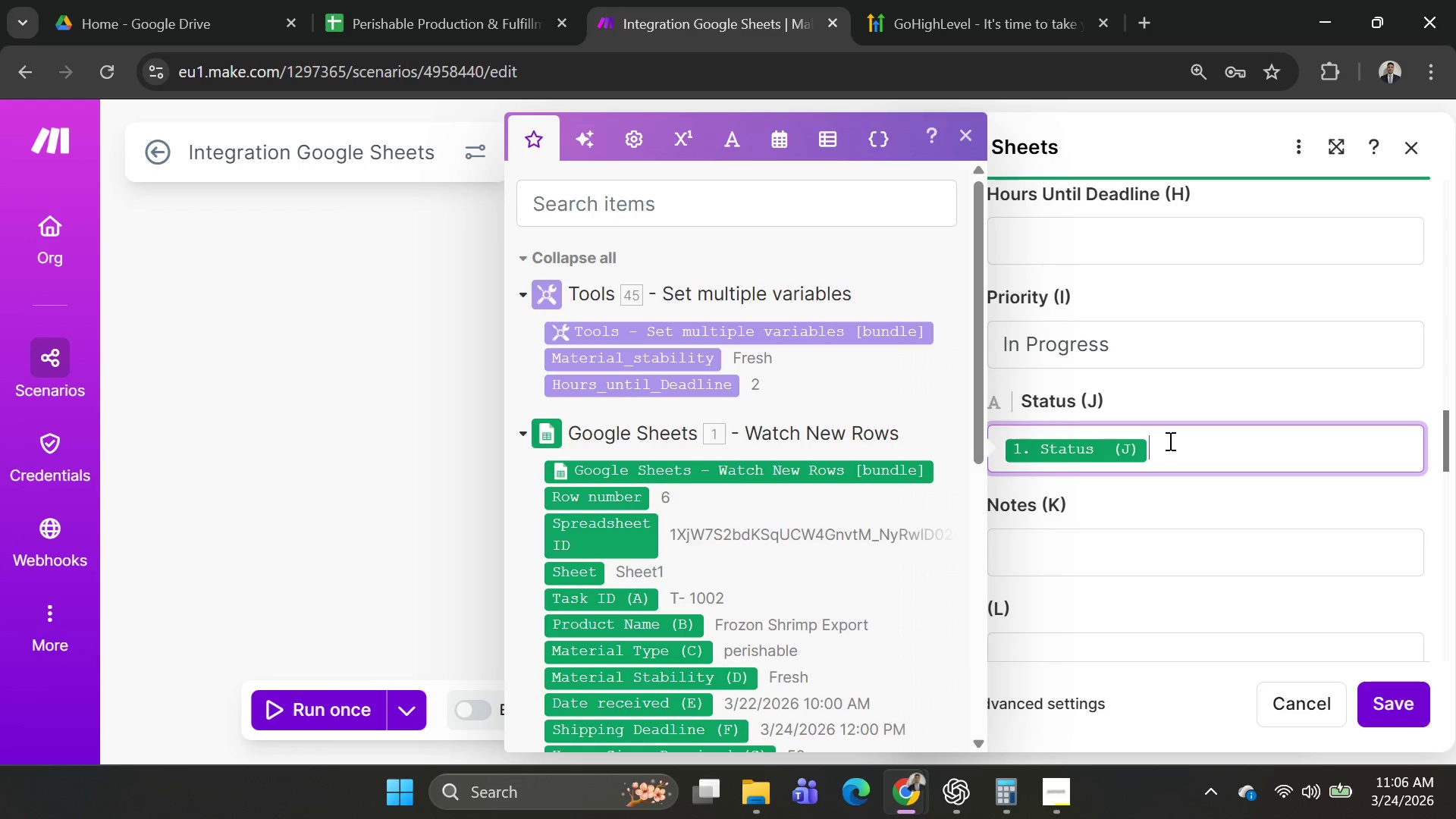 
key(Backspace)
 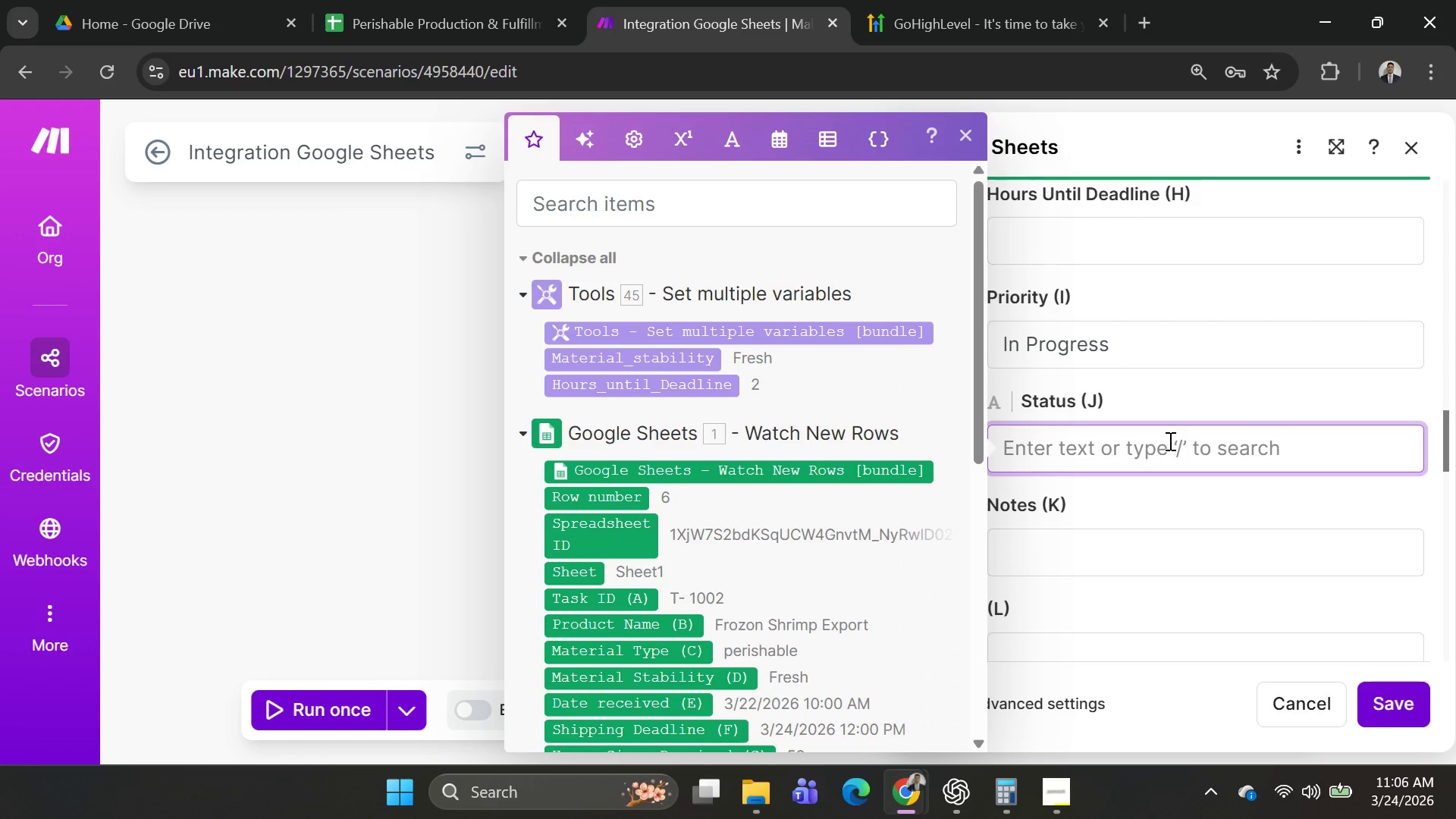 
key(Shift+ShiftLeft)
 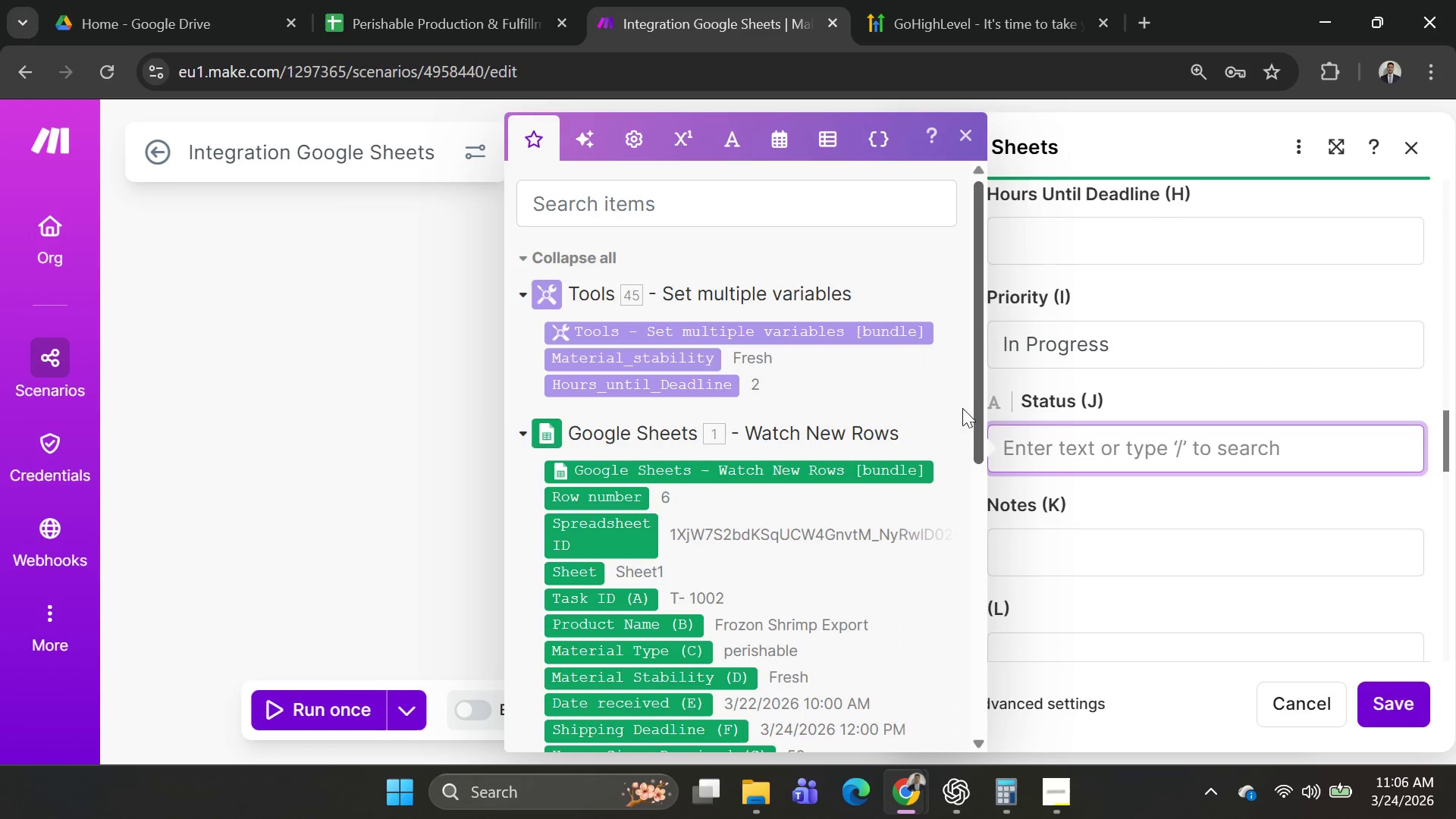 
left_click([331, 432])
 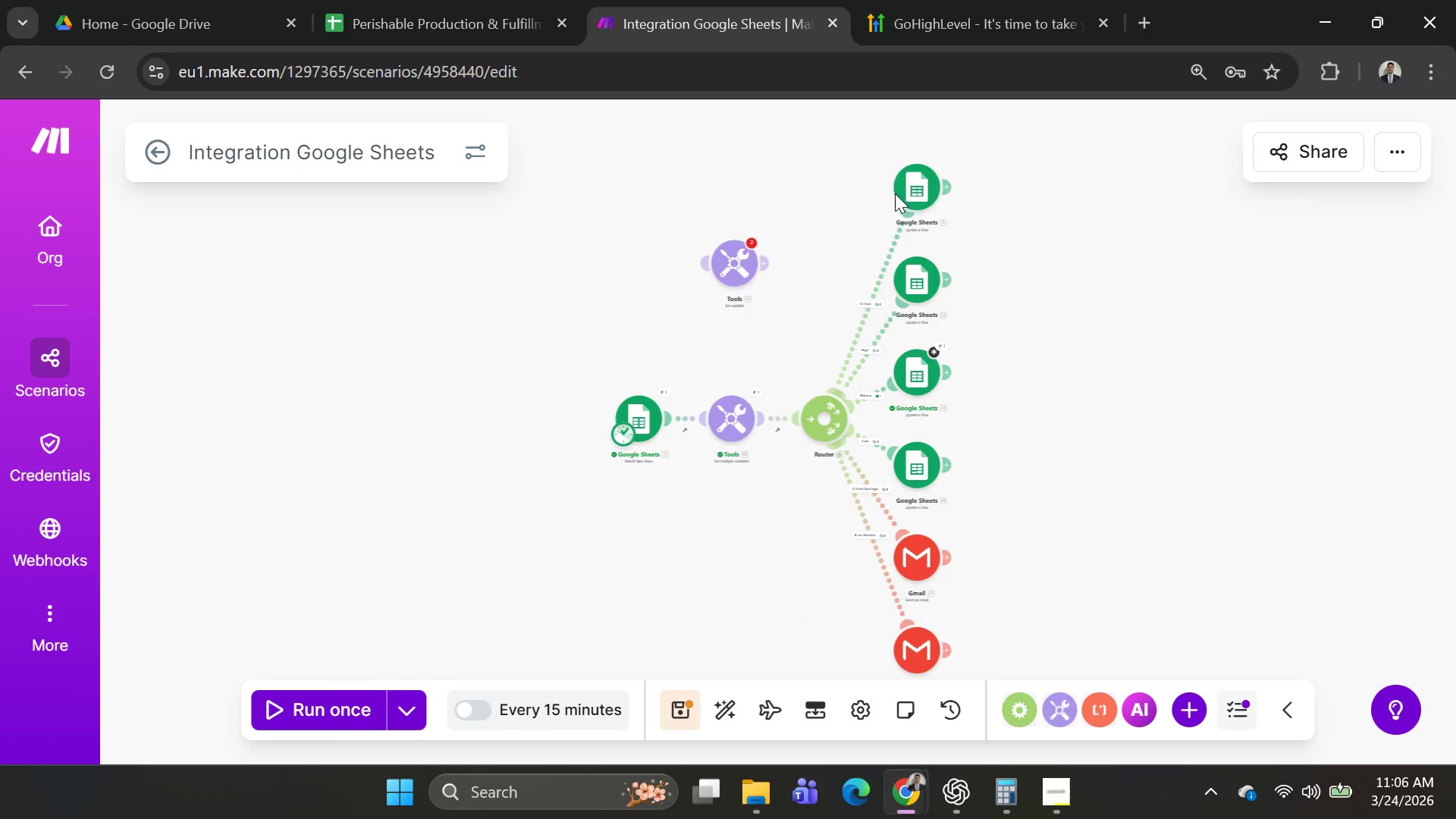 
left_click([923, 187])
 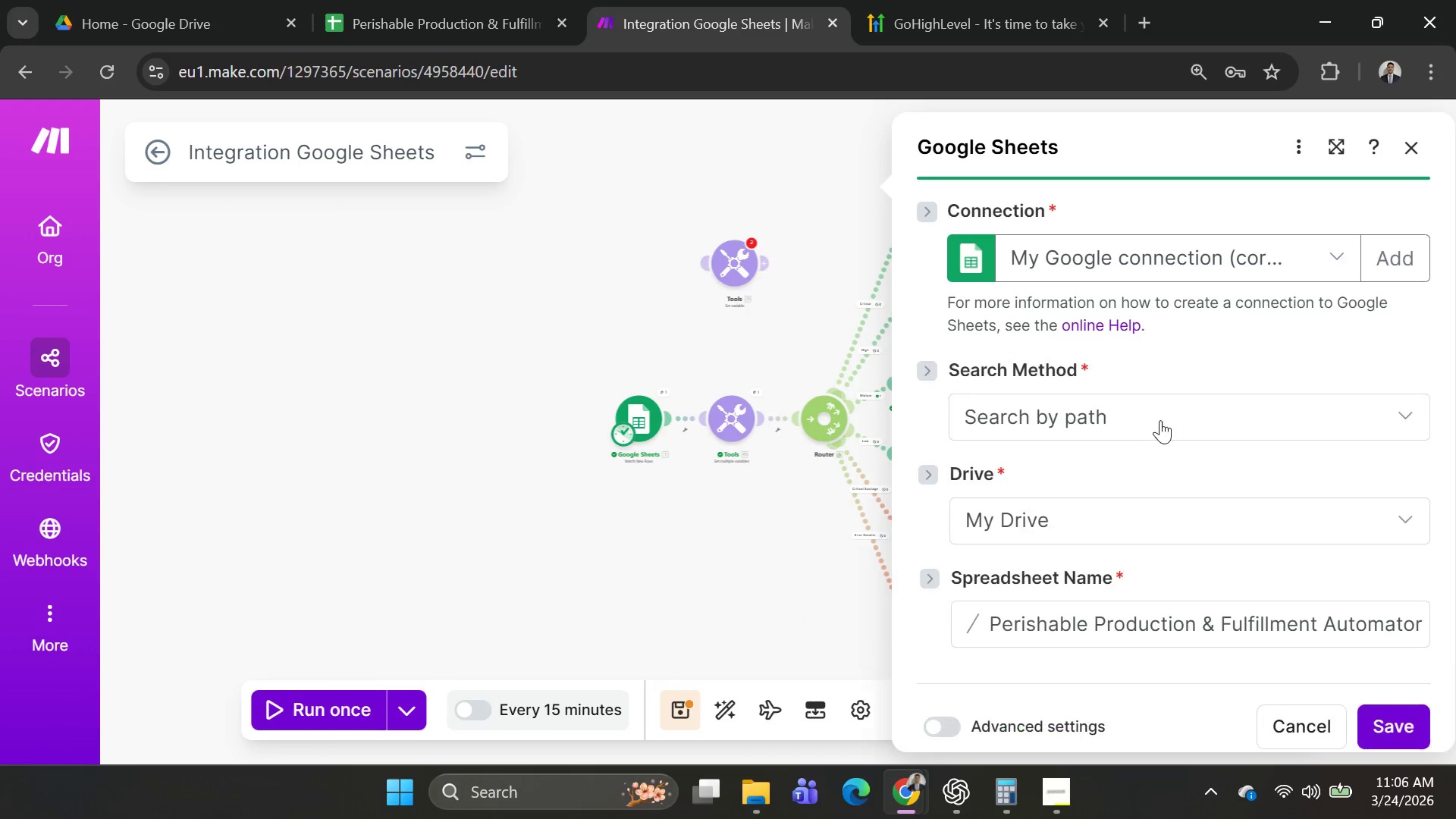 
scroll: coordinate [1180, 448], scroll_direction: down, amount: 27.0
 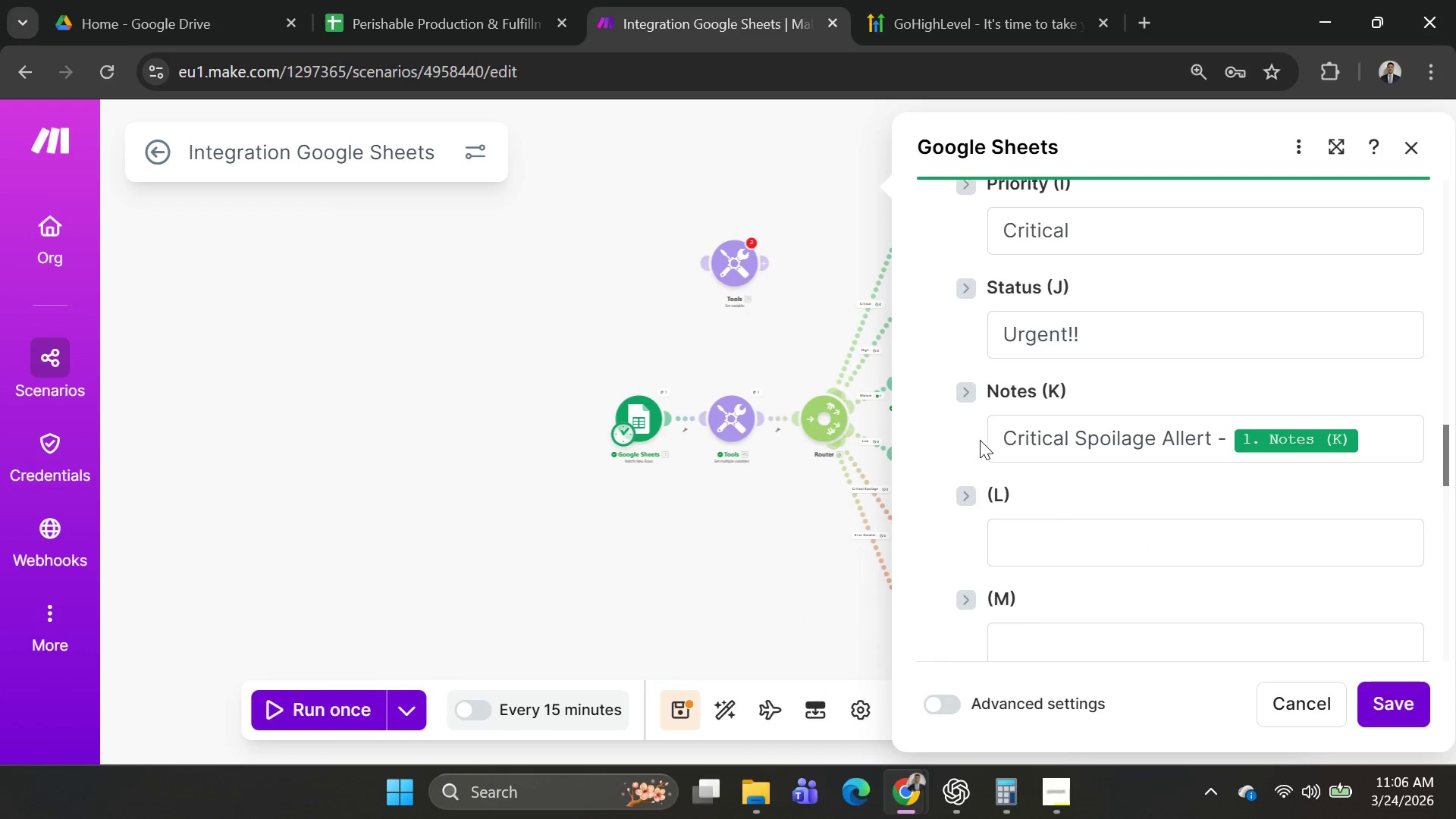 
left_click_drag(start_coordinate=[996, 440], to_coordinate=[1210, 441])
 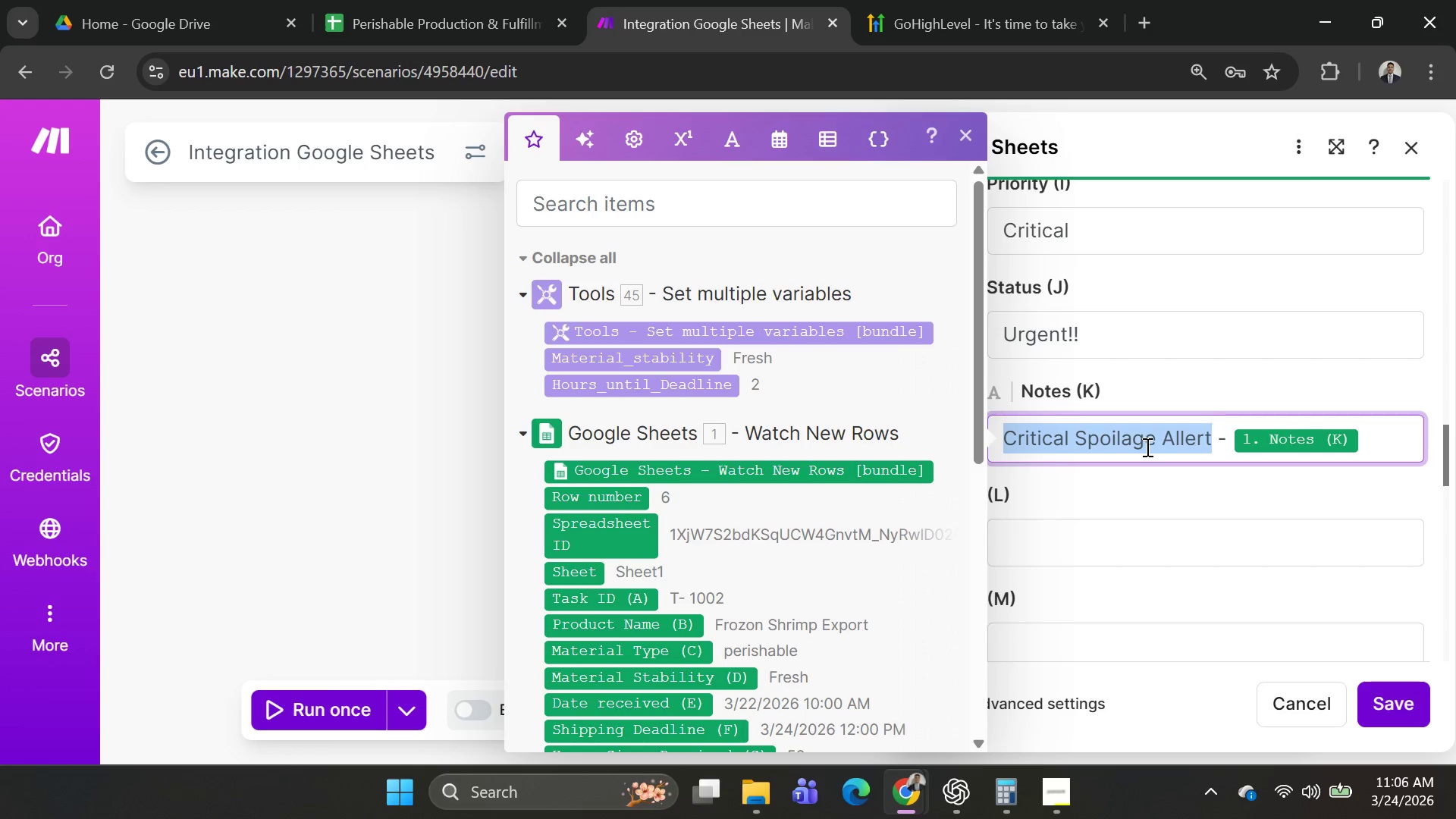 
key(Control+C)
 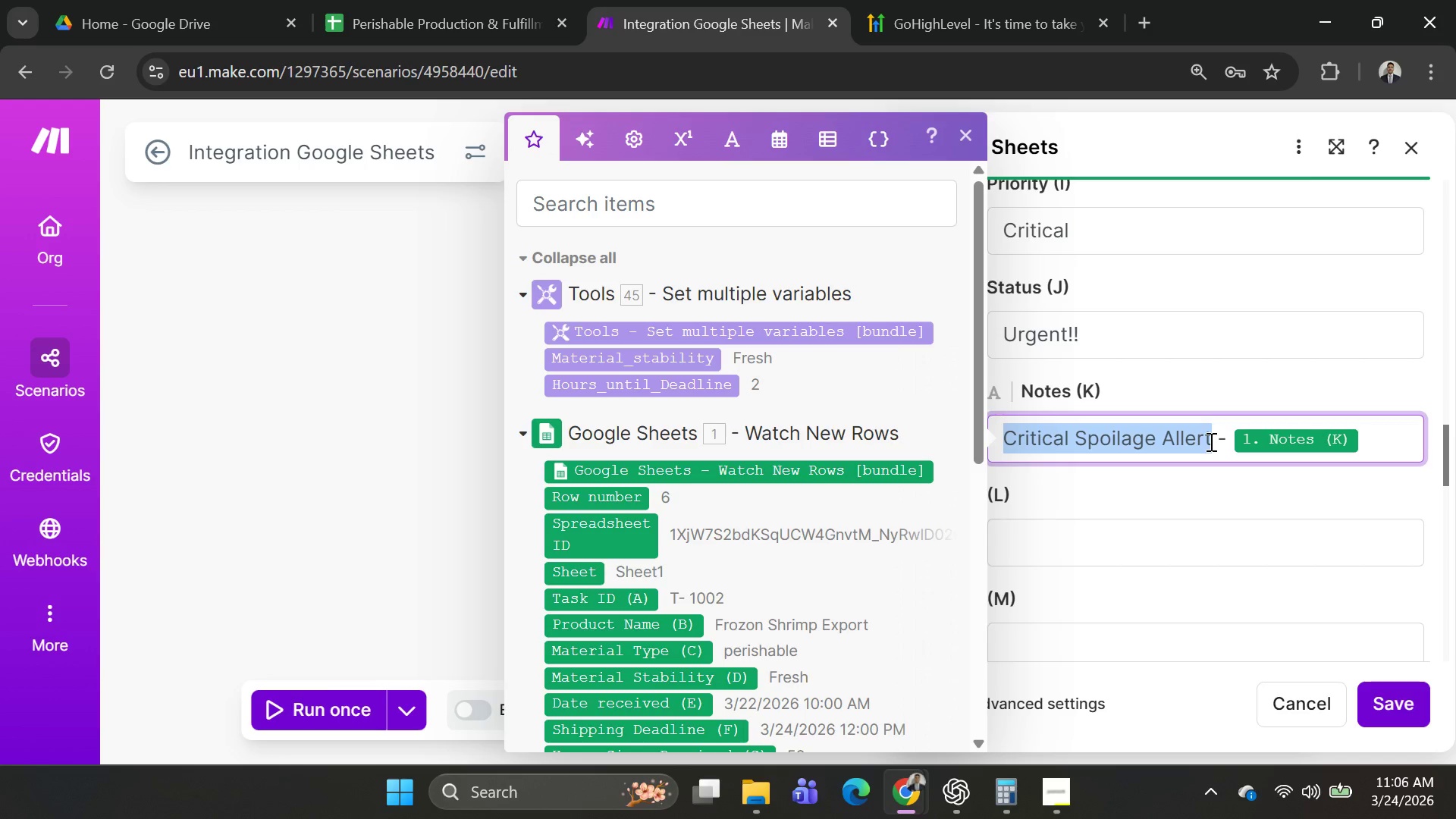 
key(Control+C)
 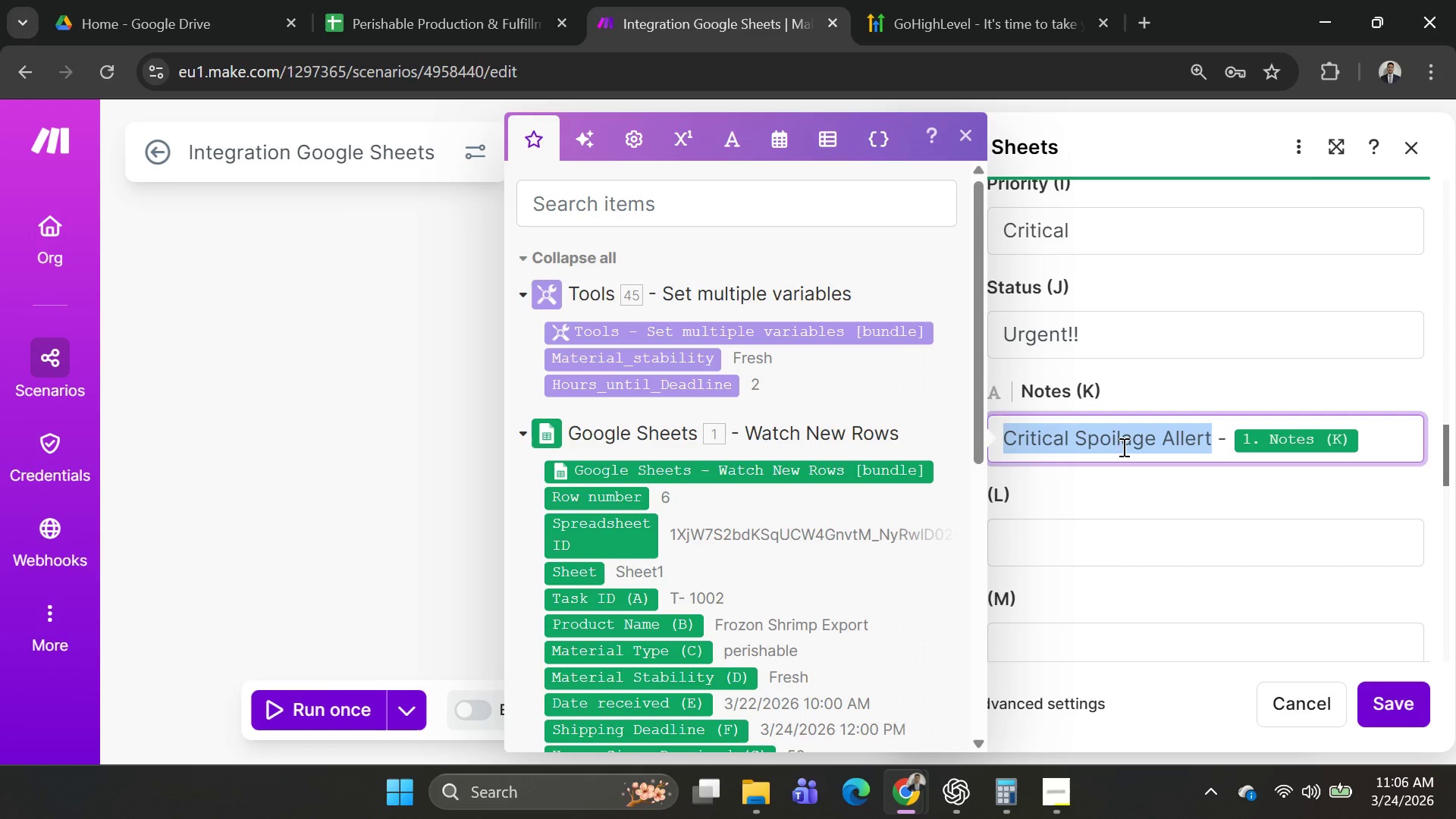 
key(Alt+AltLeft)
 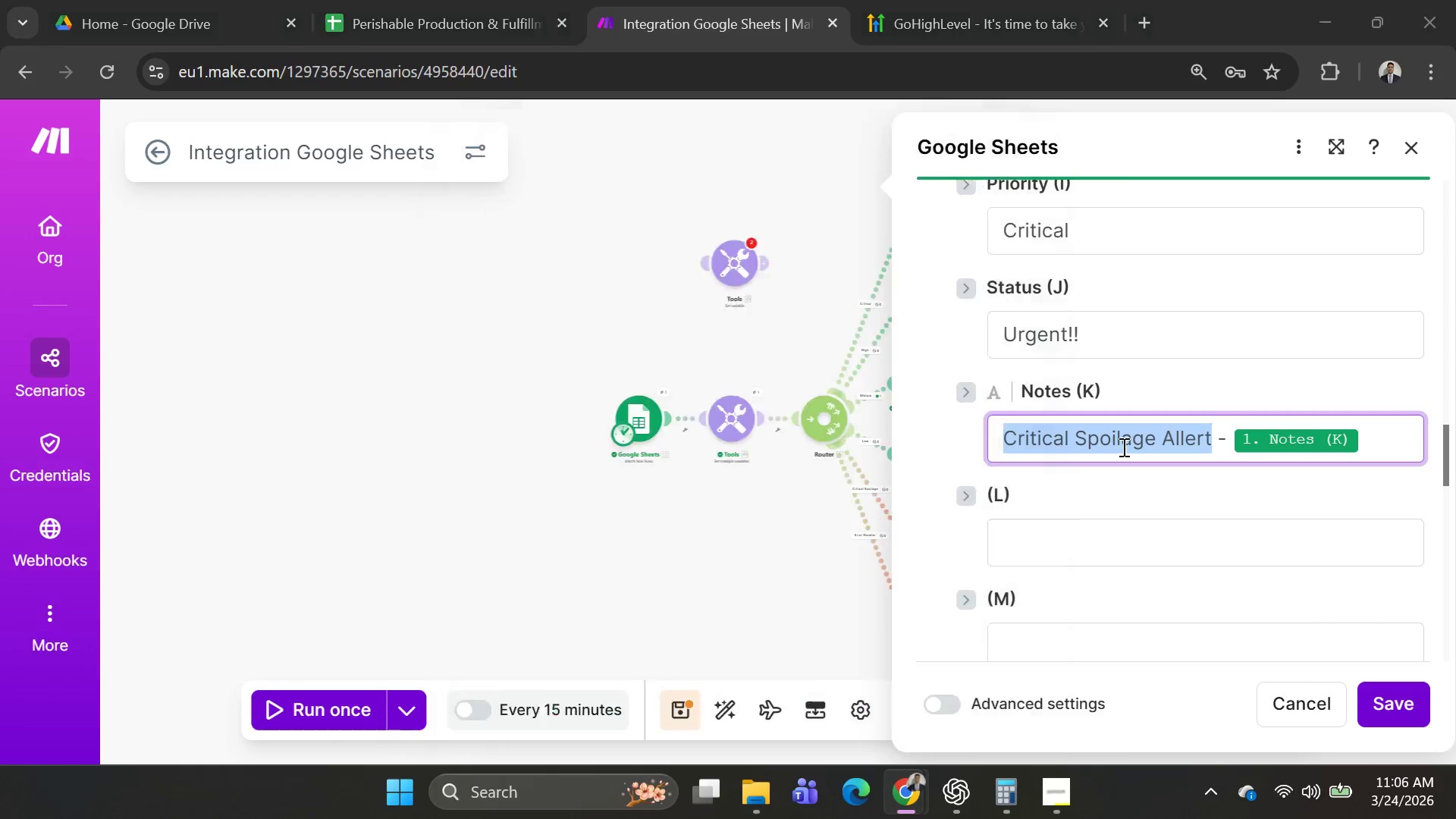 
key(Alt+Tab)
 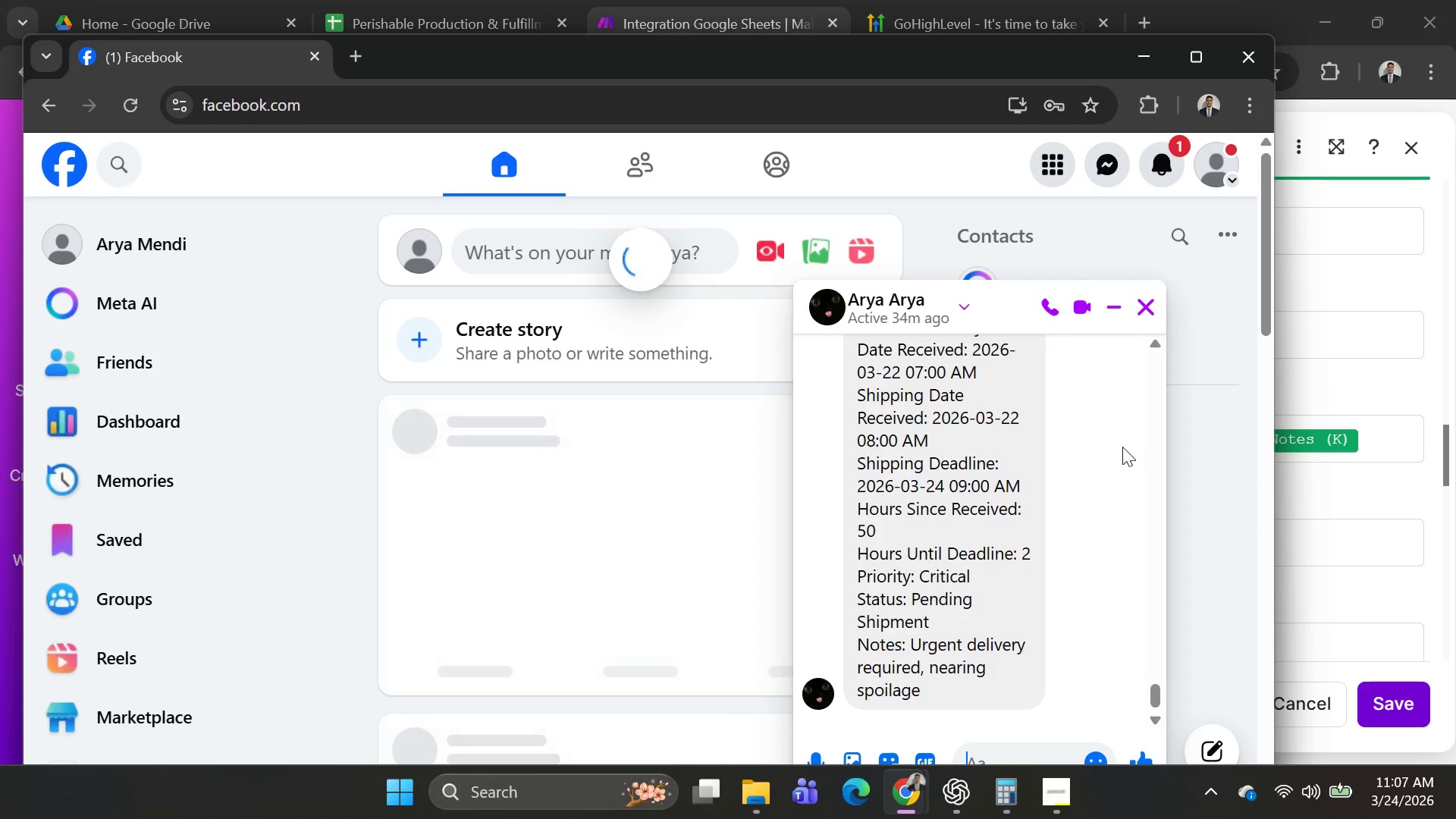 
key(Alt+AltLeft)
 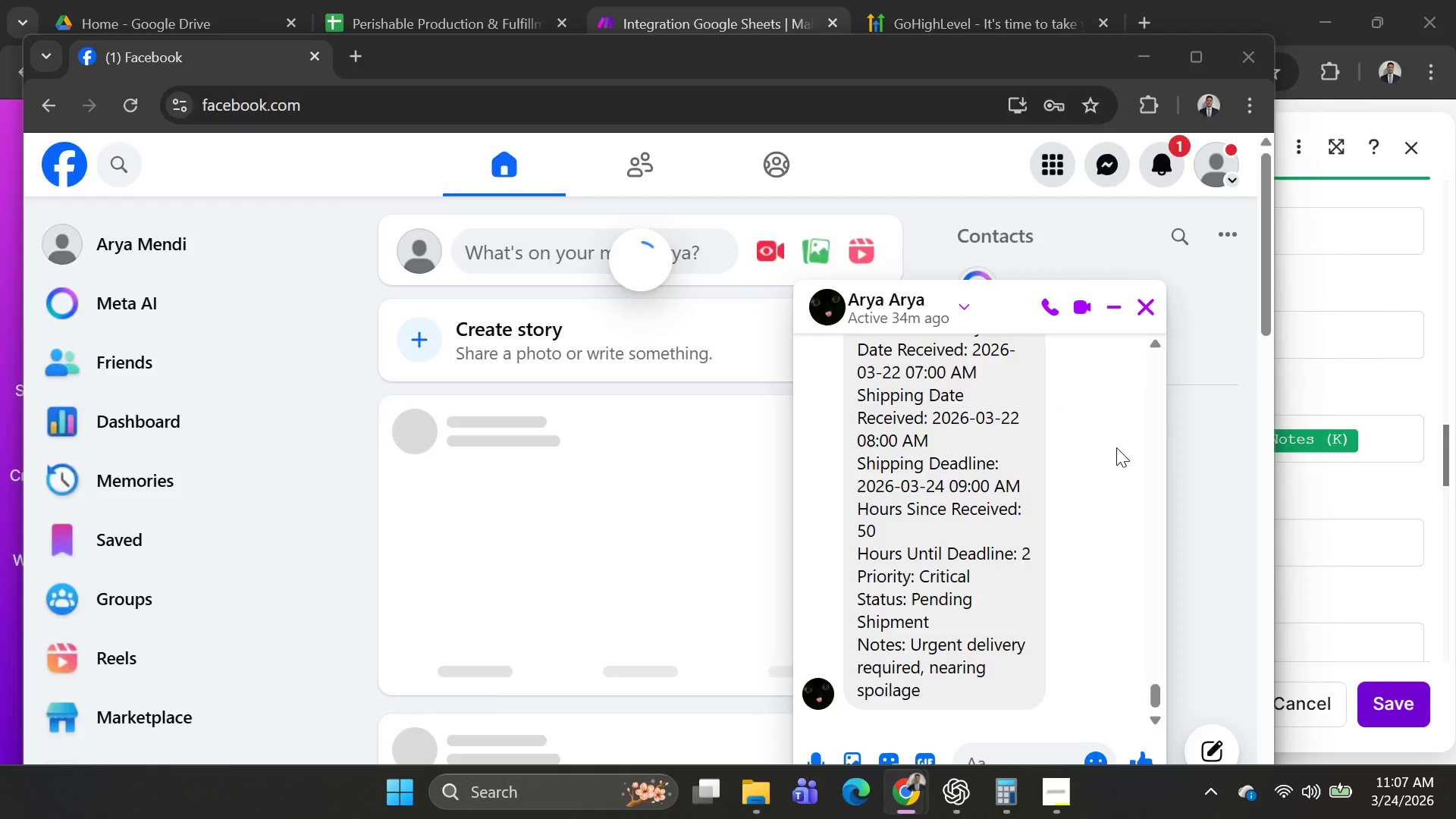 
key(Alt+Tab)
 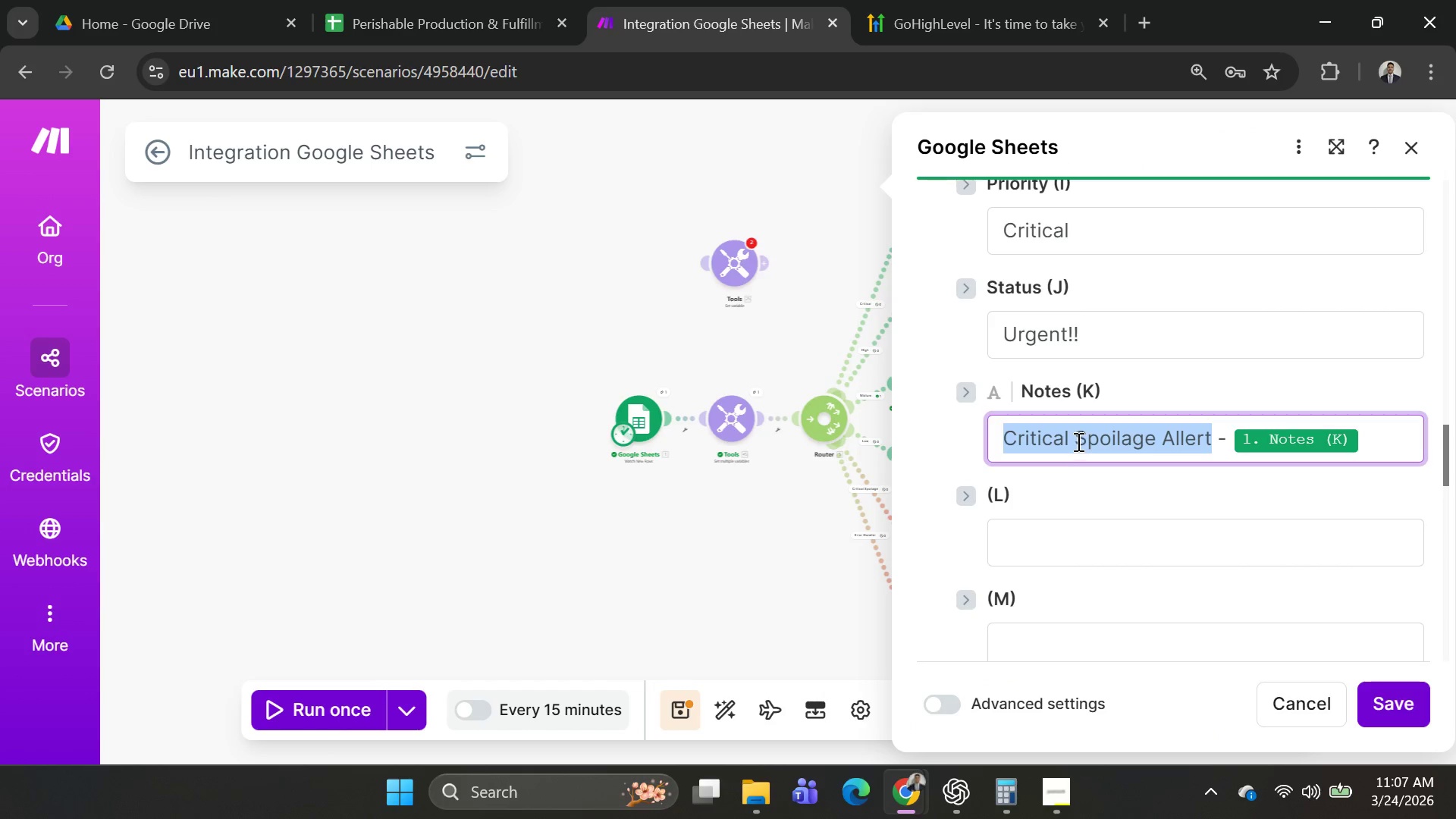 
key(Alt+AltLeft)
 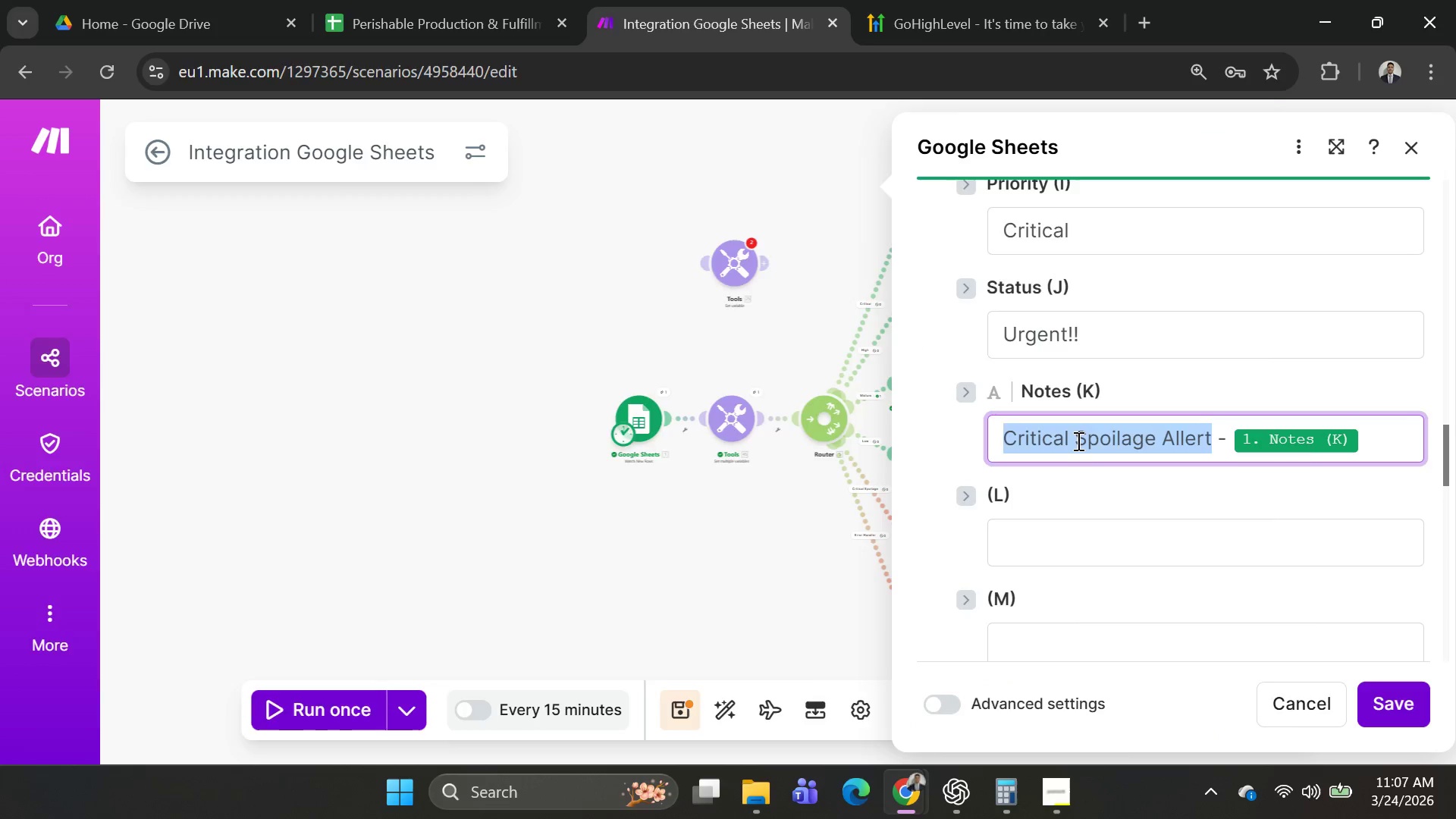 
key(Alt+Tab)
 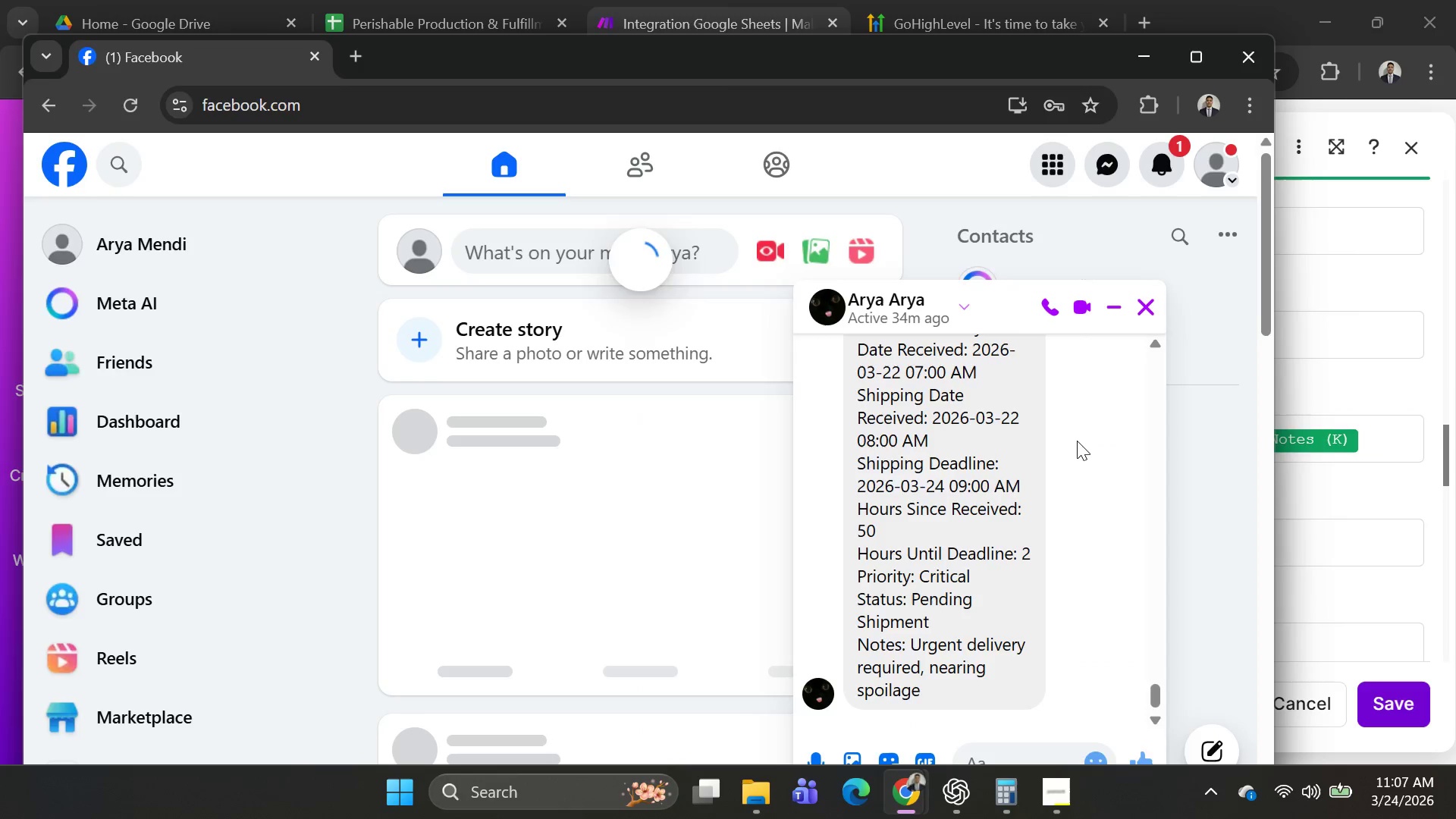 
key(Alt+AltLeft)
 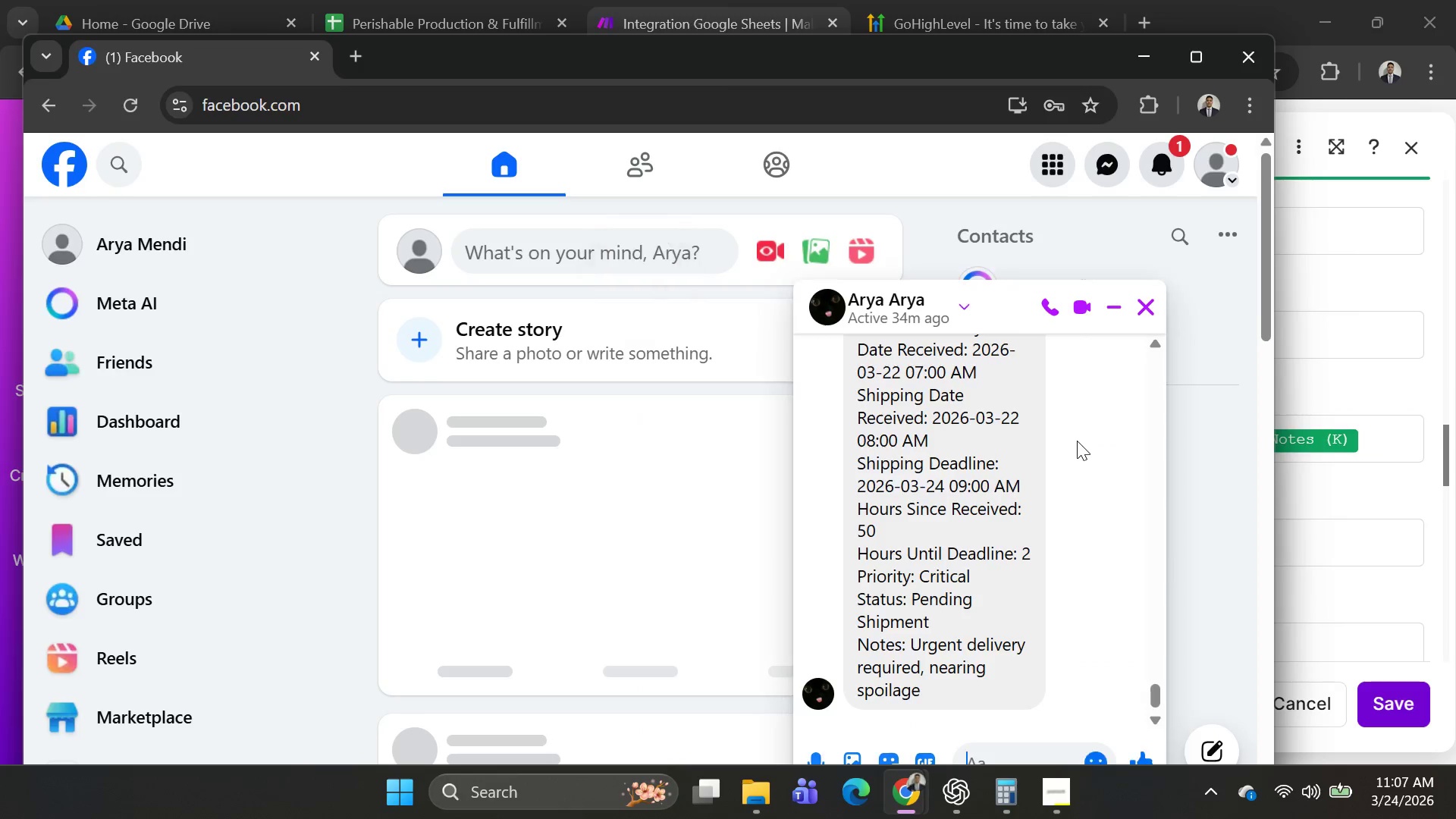 
key(Alt+Tab)
 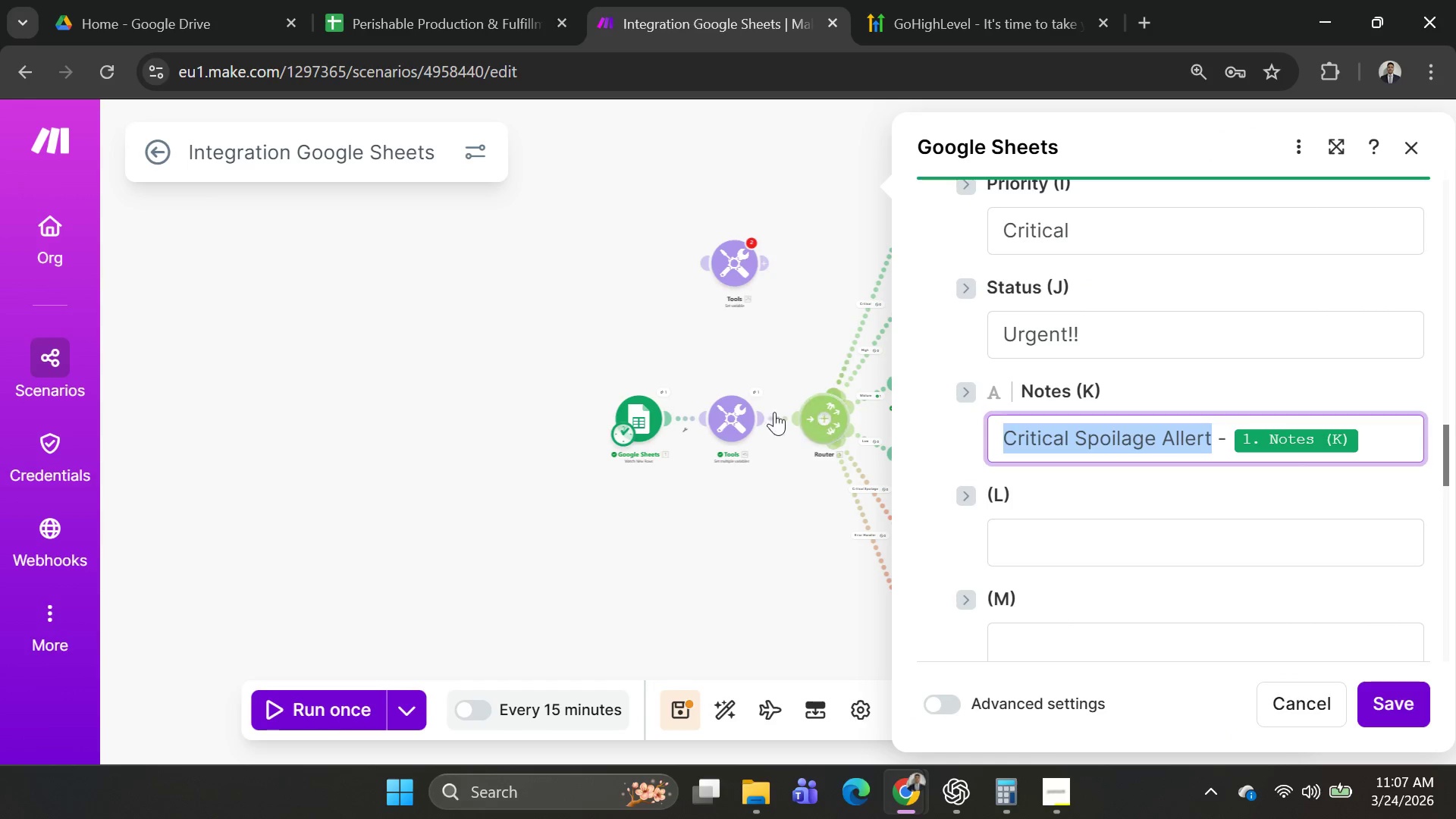 
left_click([664, 575])
 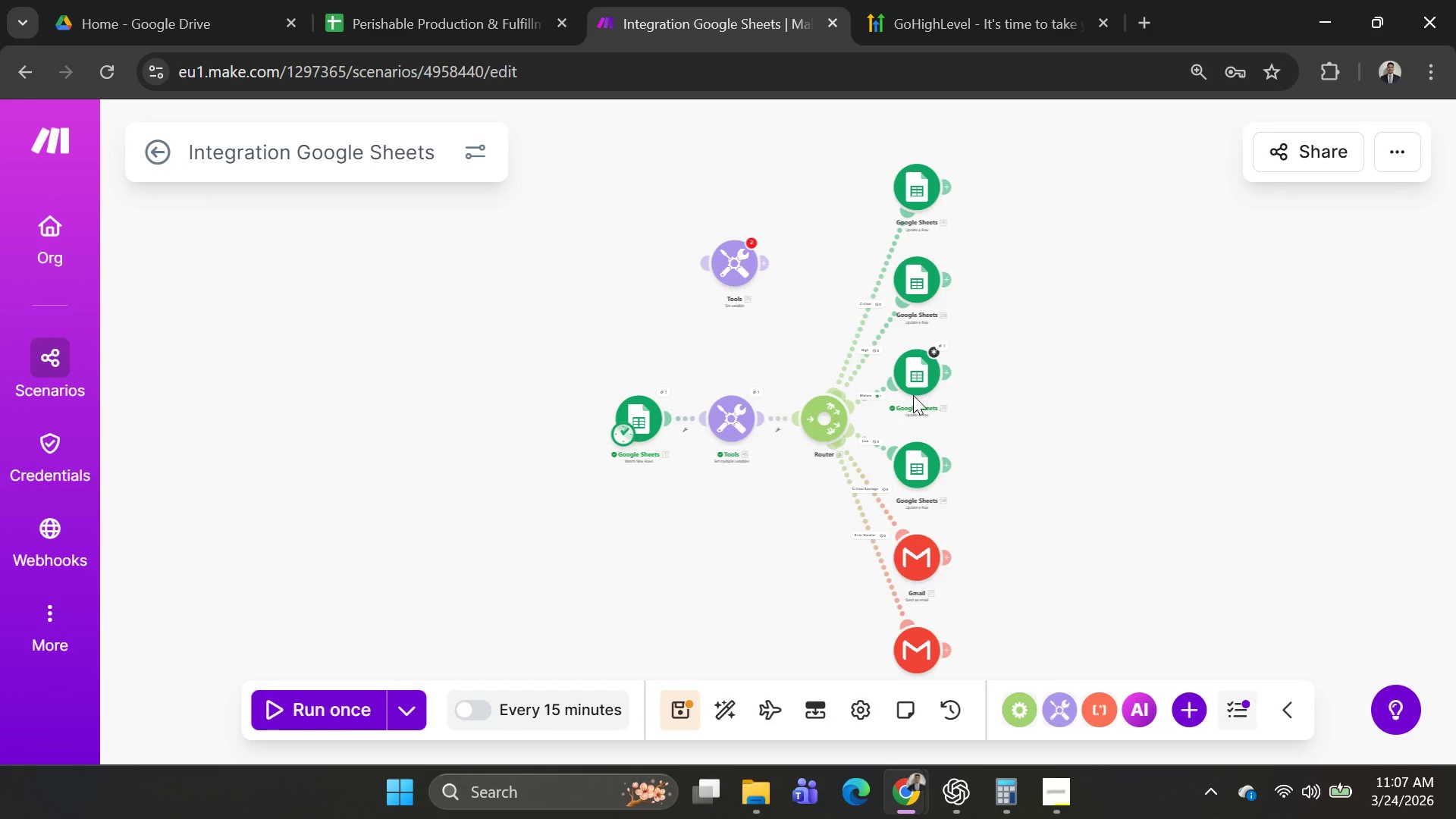 
left_click([918, 384])
 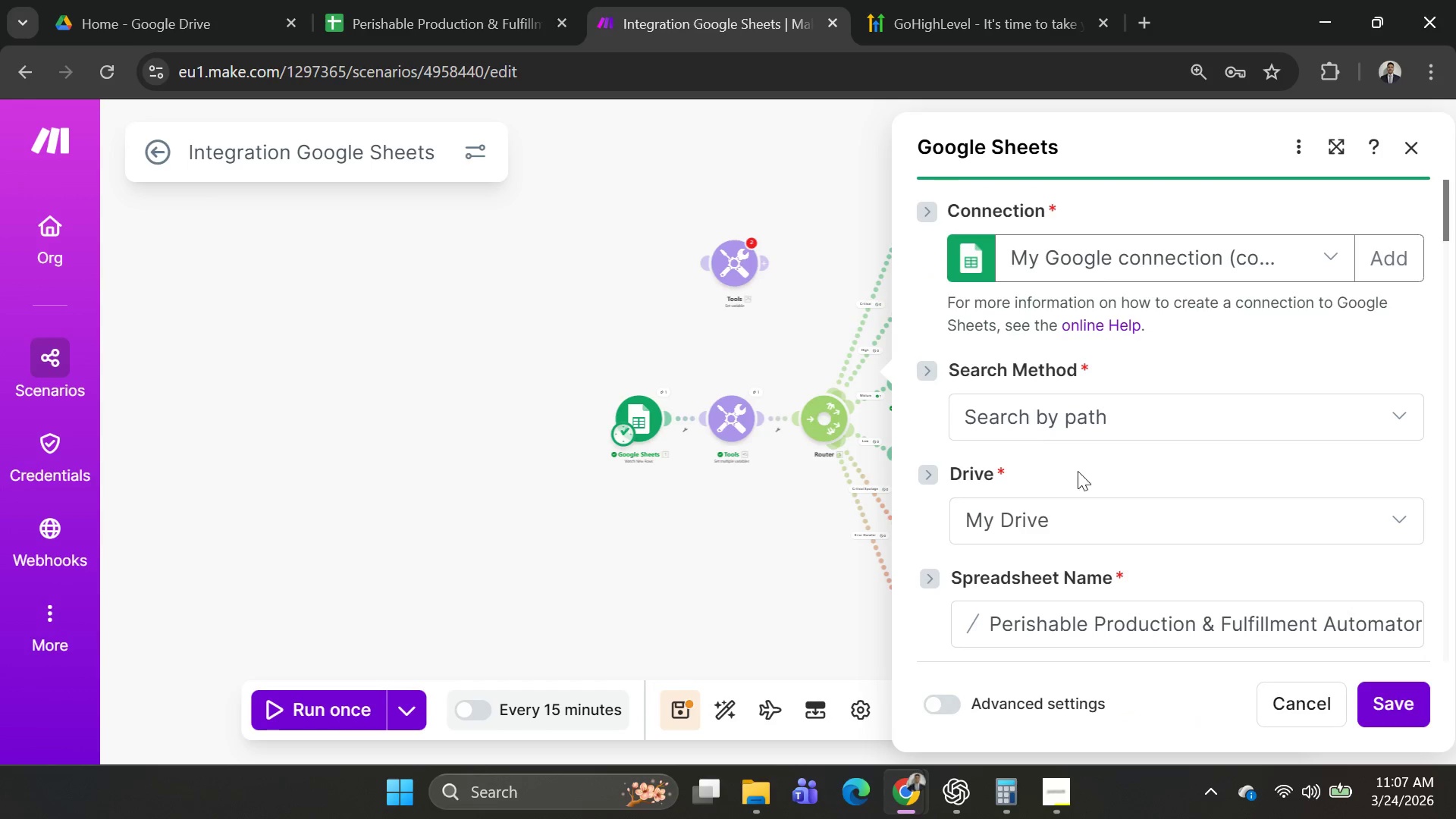 
scroll: coordinate [1151, 466], scroll_direction: down, amount: 4.0
 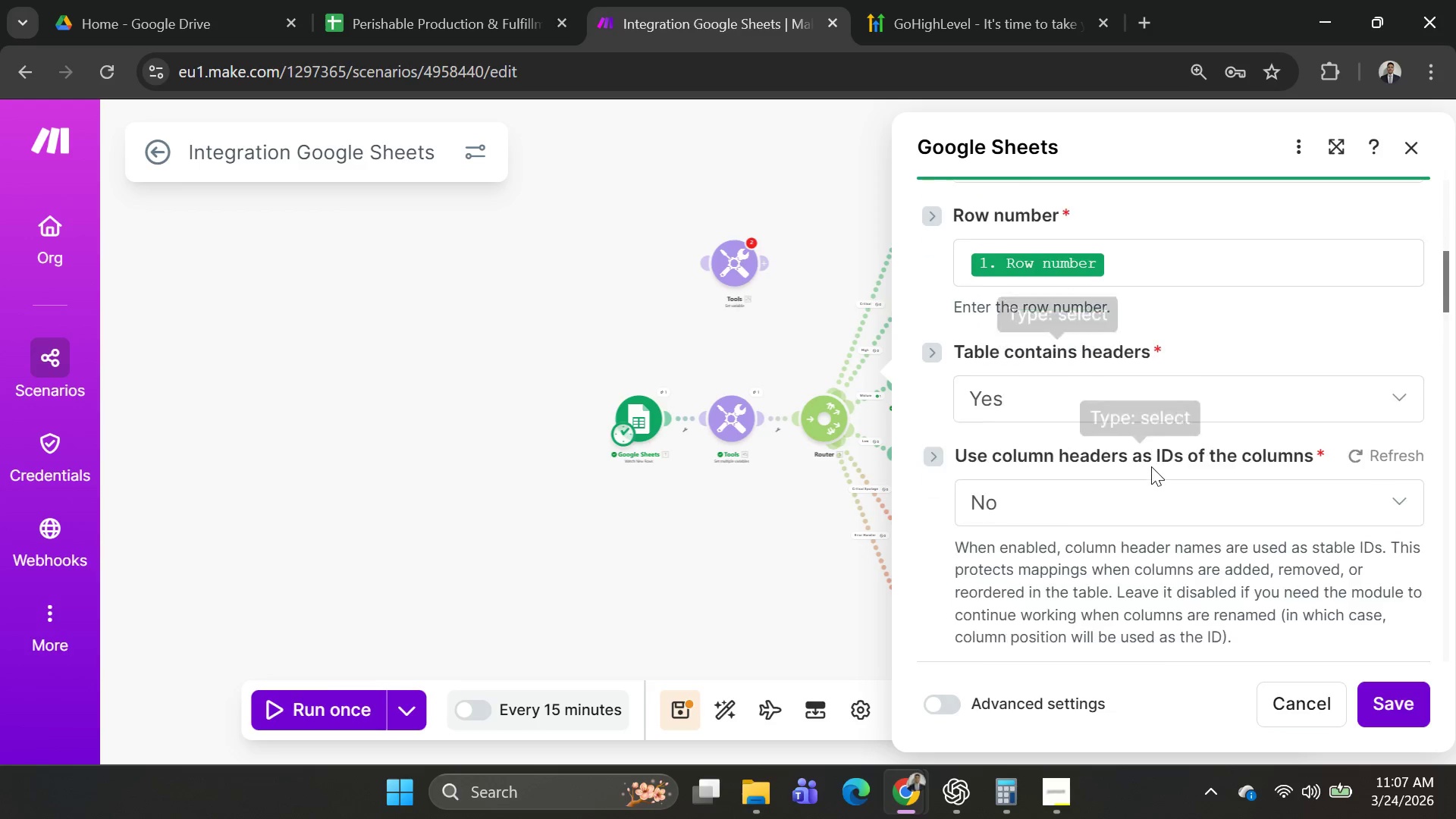 
scroll: coordinate [1151, 466], scroll_direction: up, amount: 2.0
 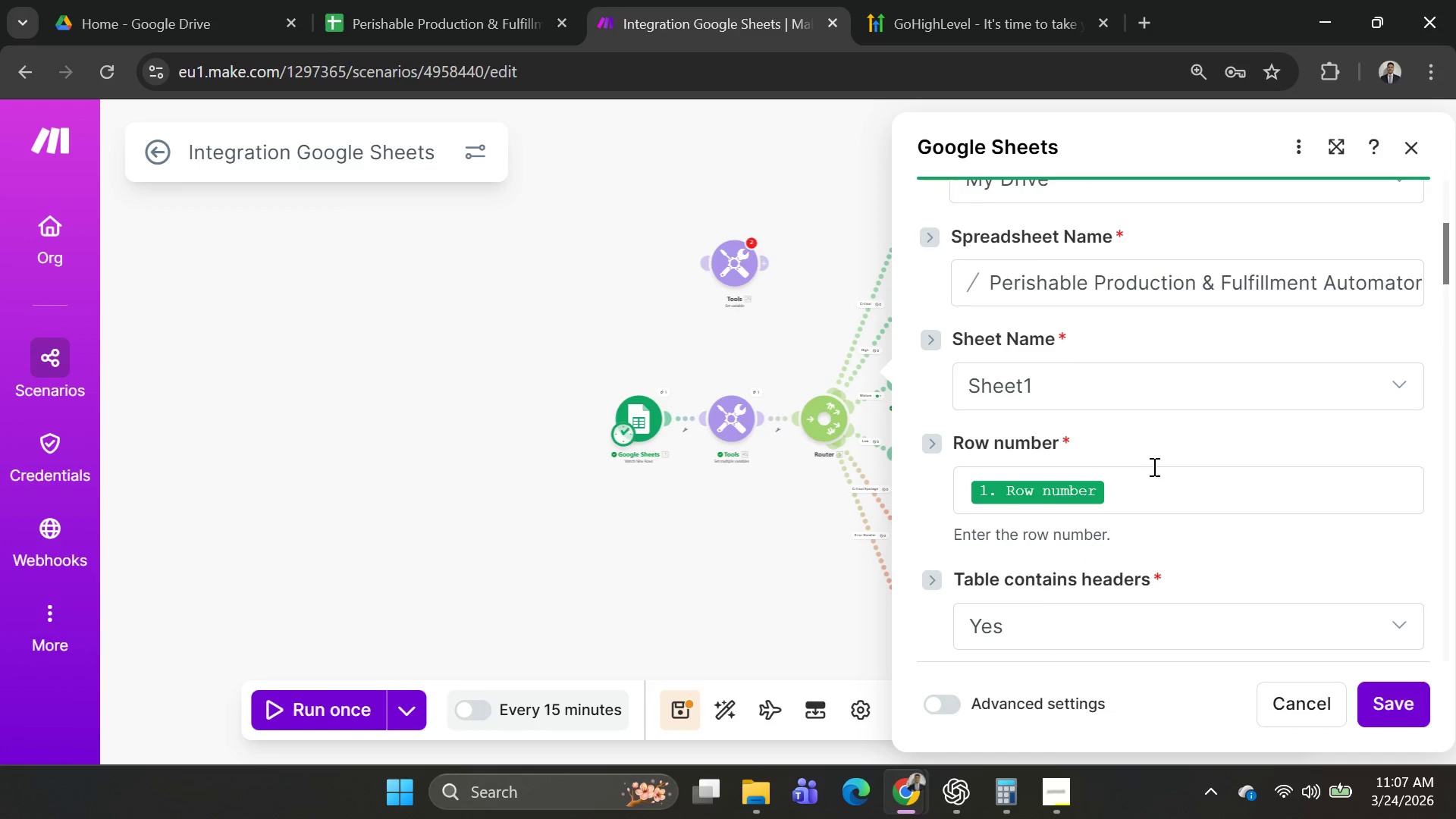 
scroll: coordinate [1161, 475], scroll_direction: down, amount: 13.0
 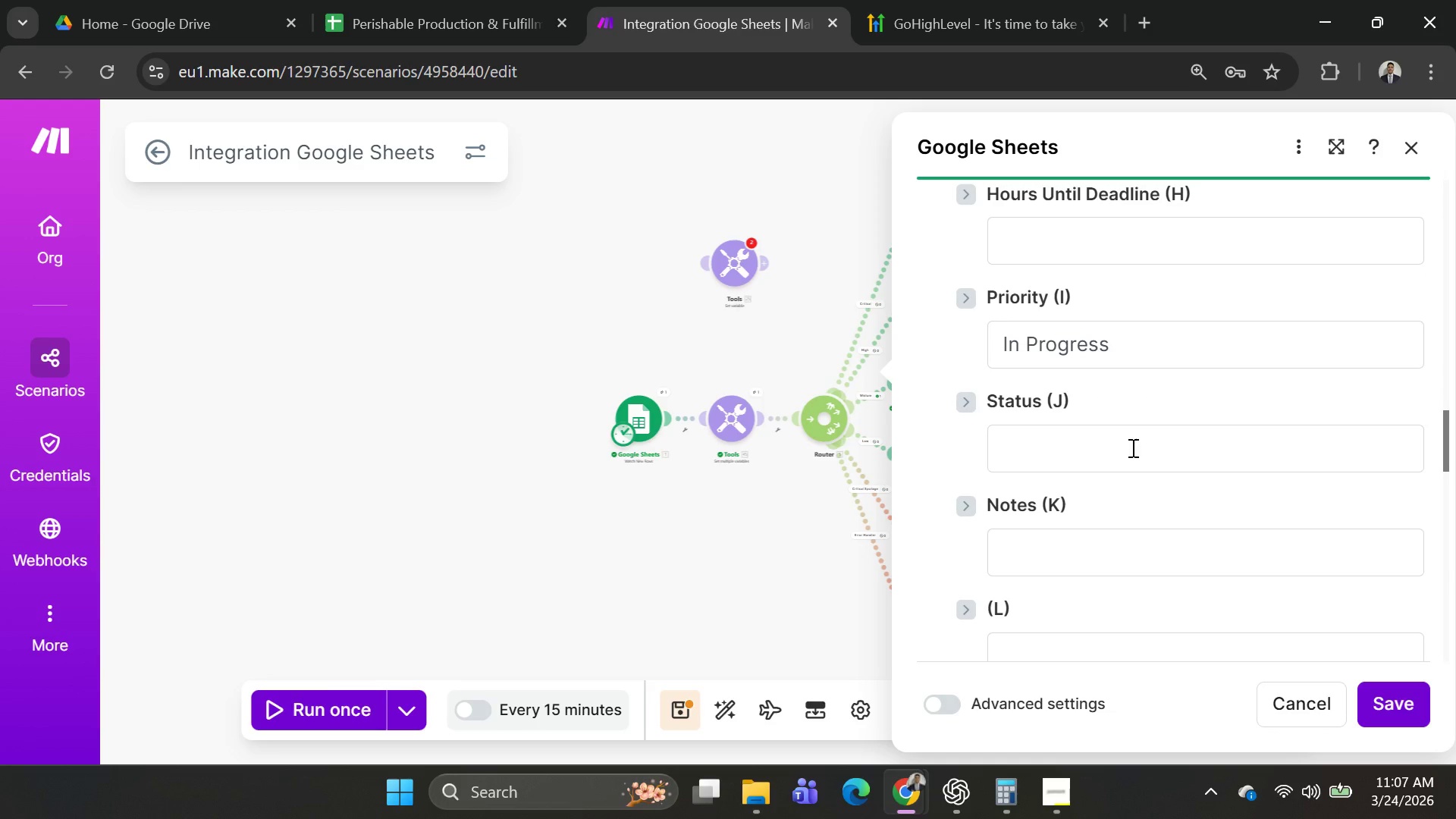 
left_click([1130, 447])
 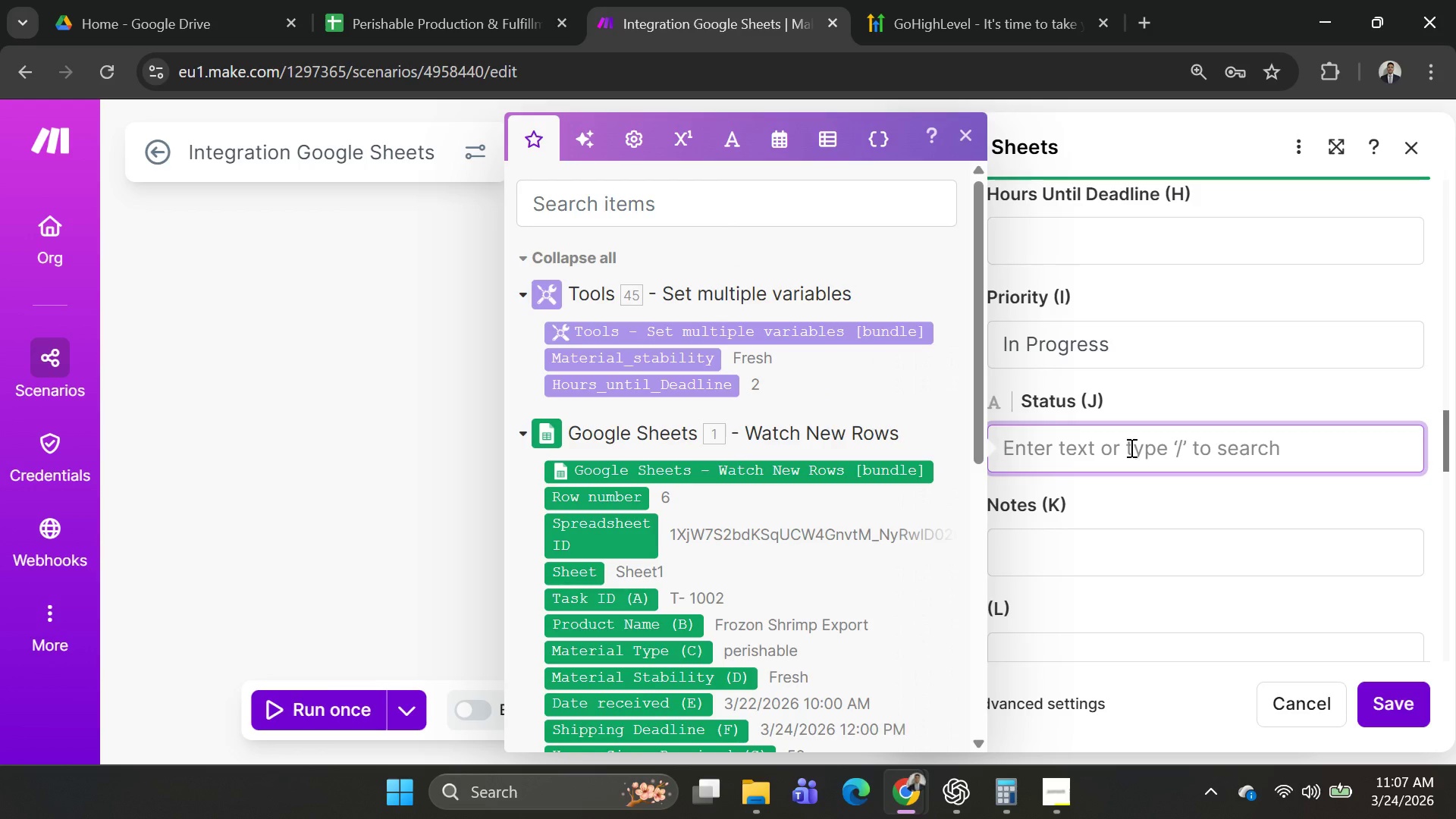 
scroll: coordinate [777, 566], scroll_direction: down, amount: 3.0
 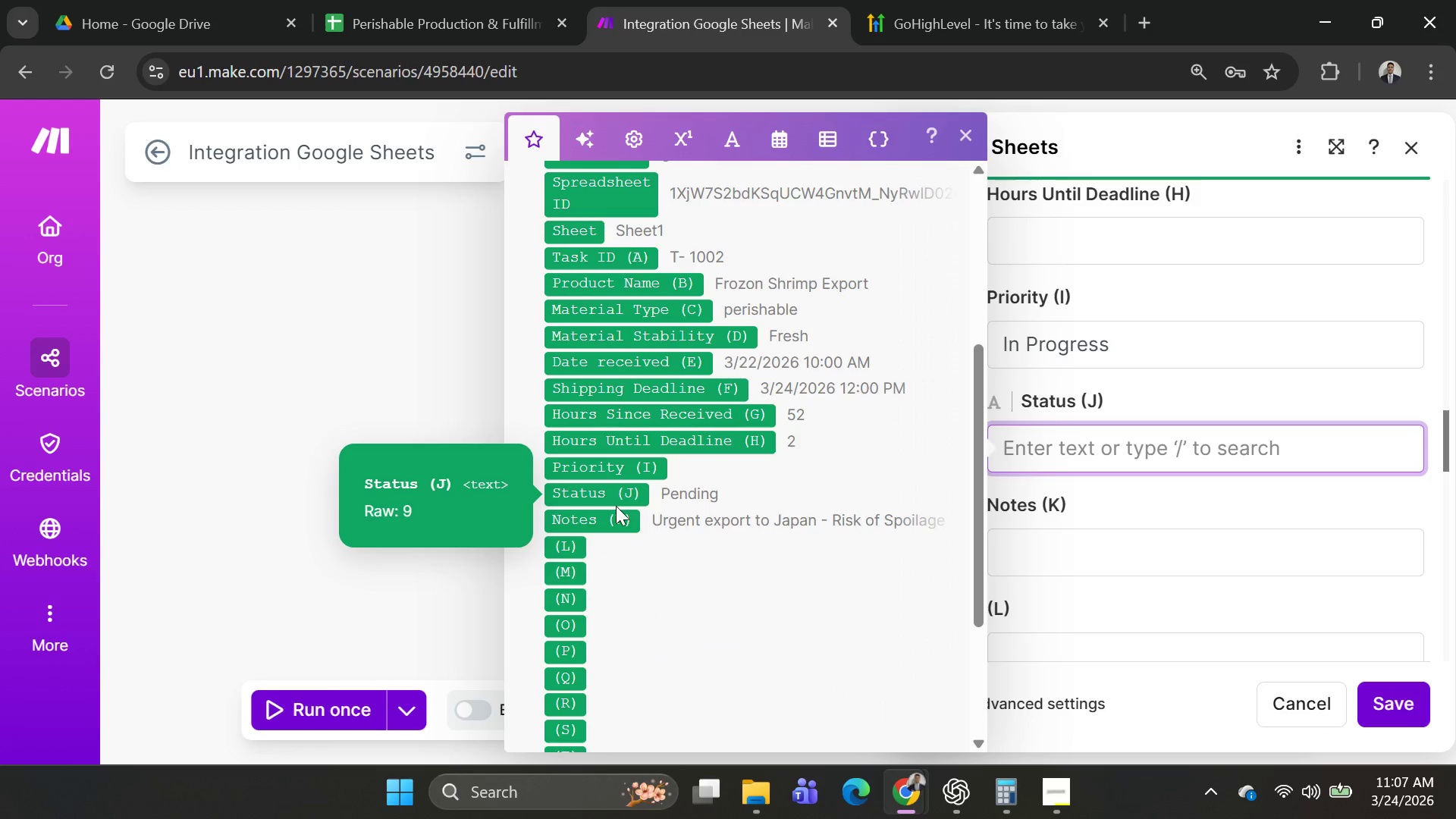 
left_click([601, 527])
 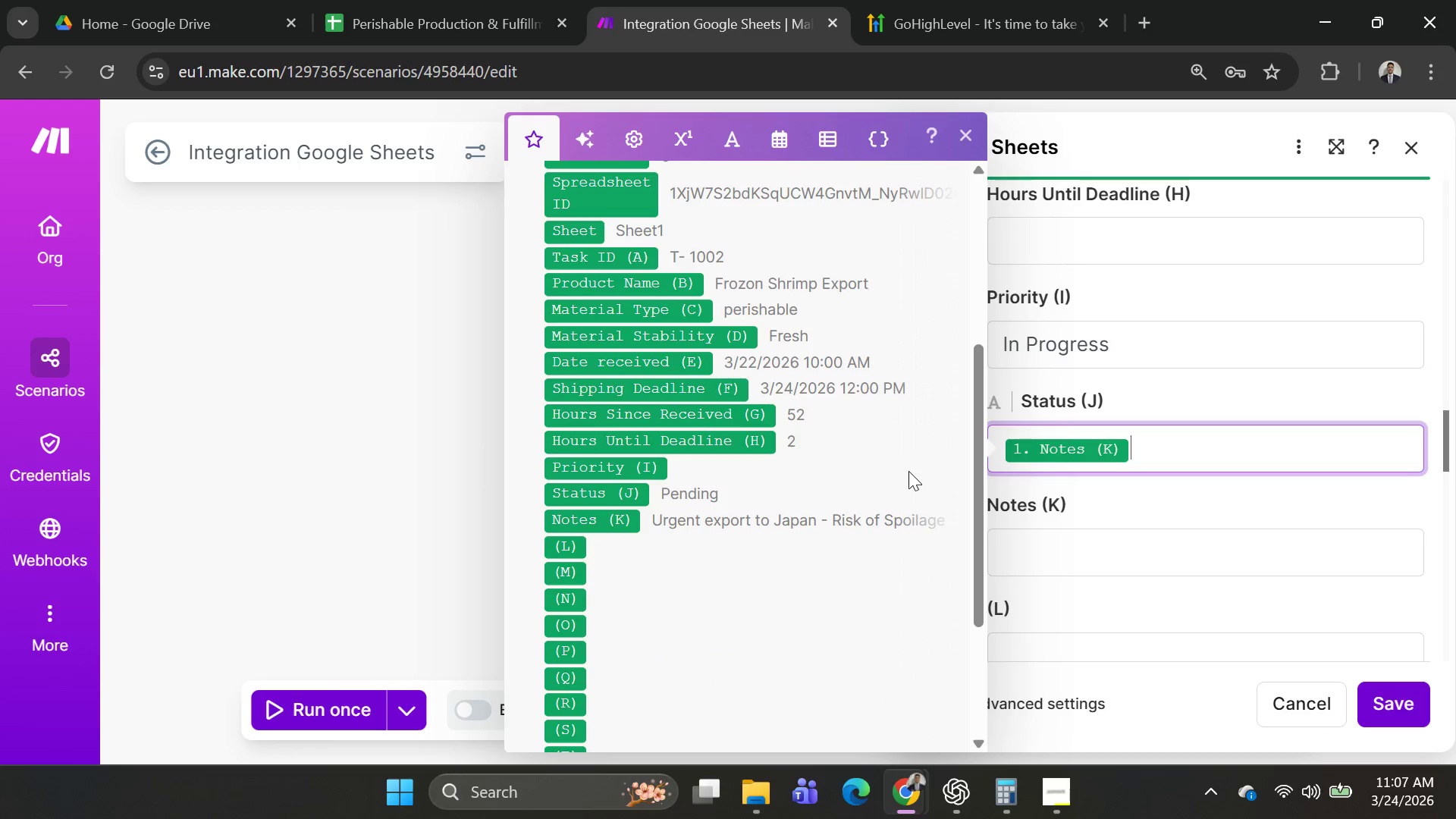 
mouse_move([1090, 469])
 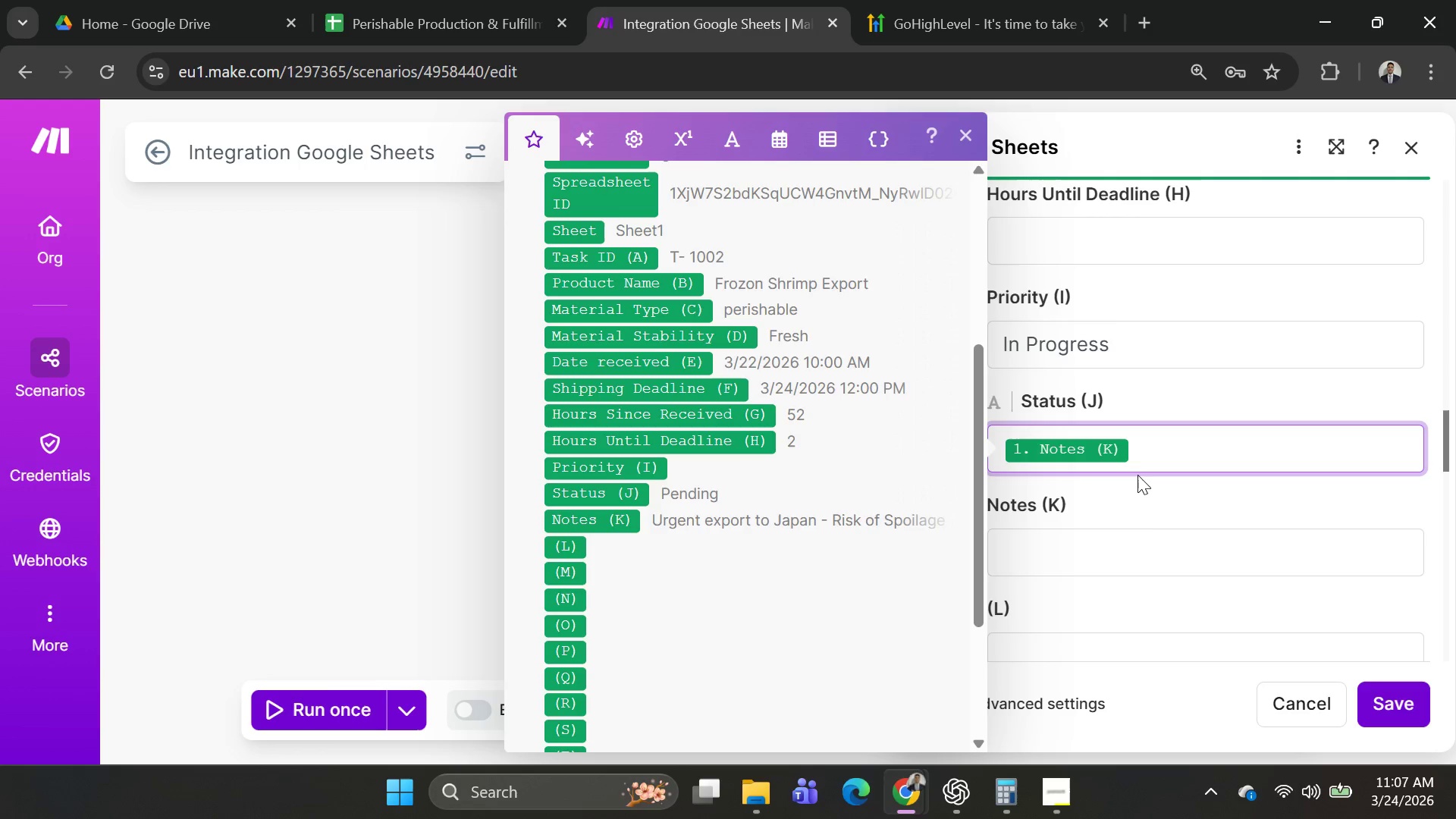 
left_click([1144, 453])
 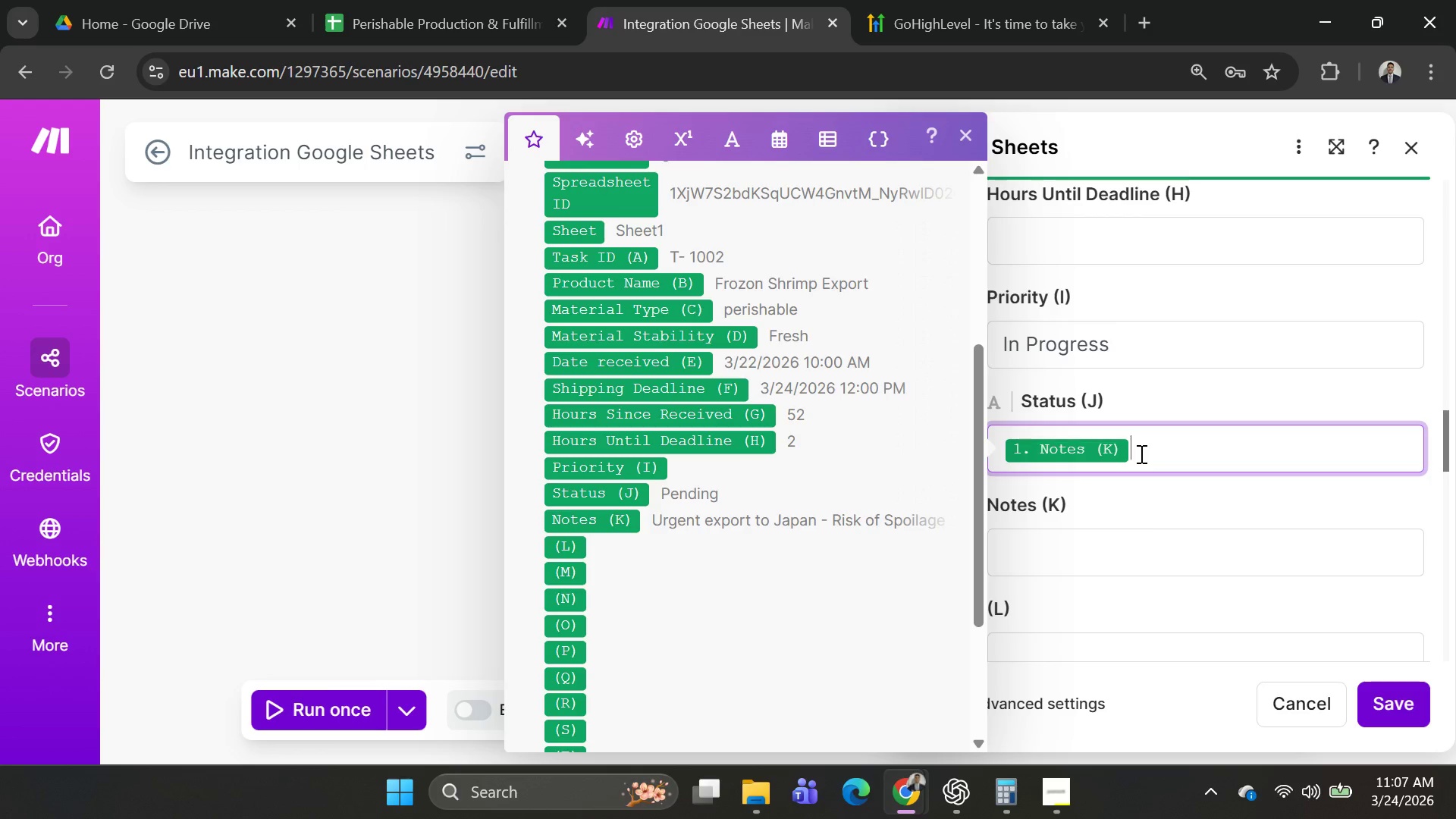 
key(Backspace)
 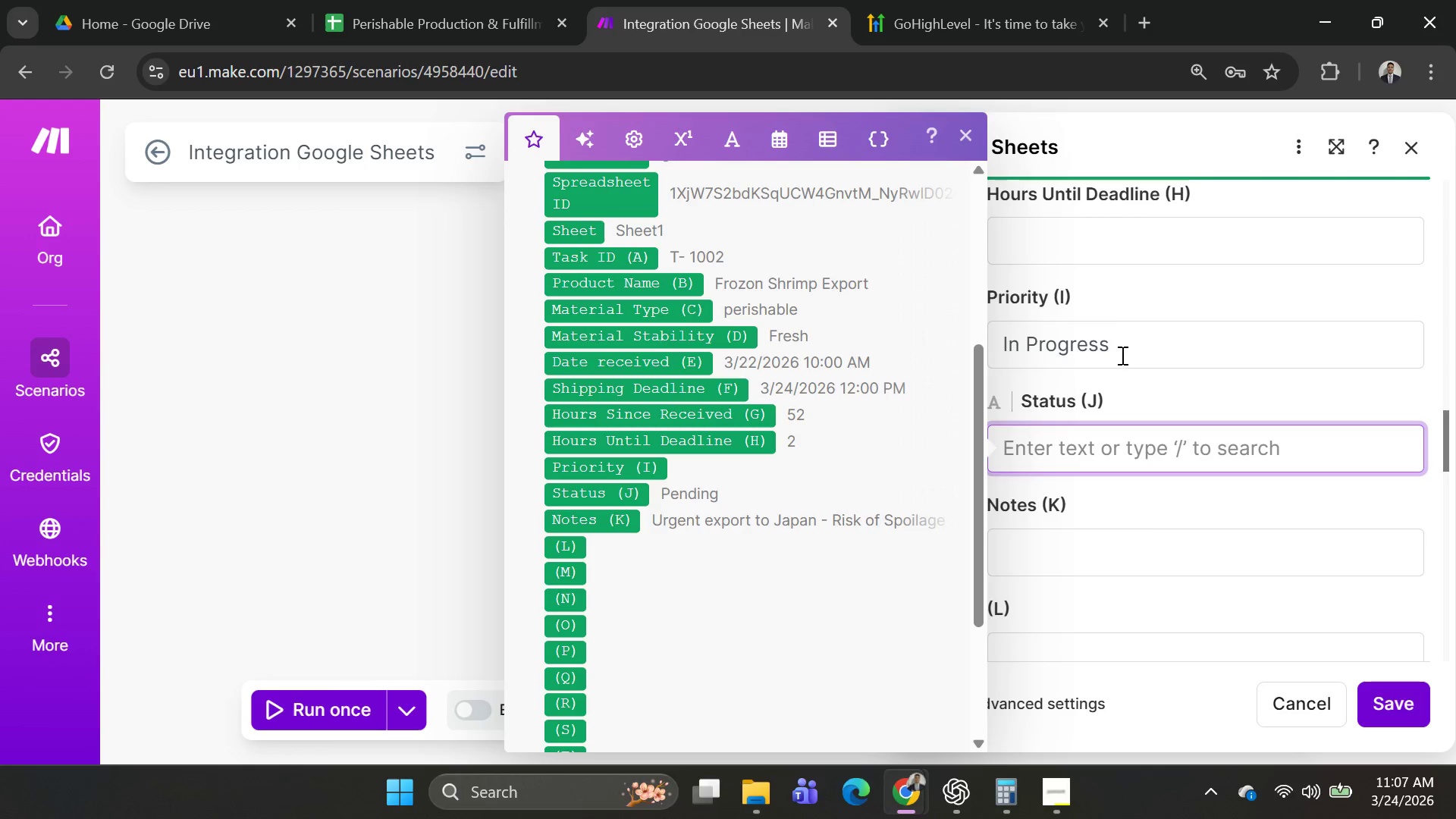 
left_click([1121, 355])
 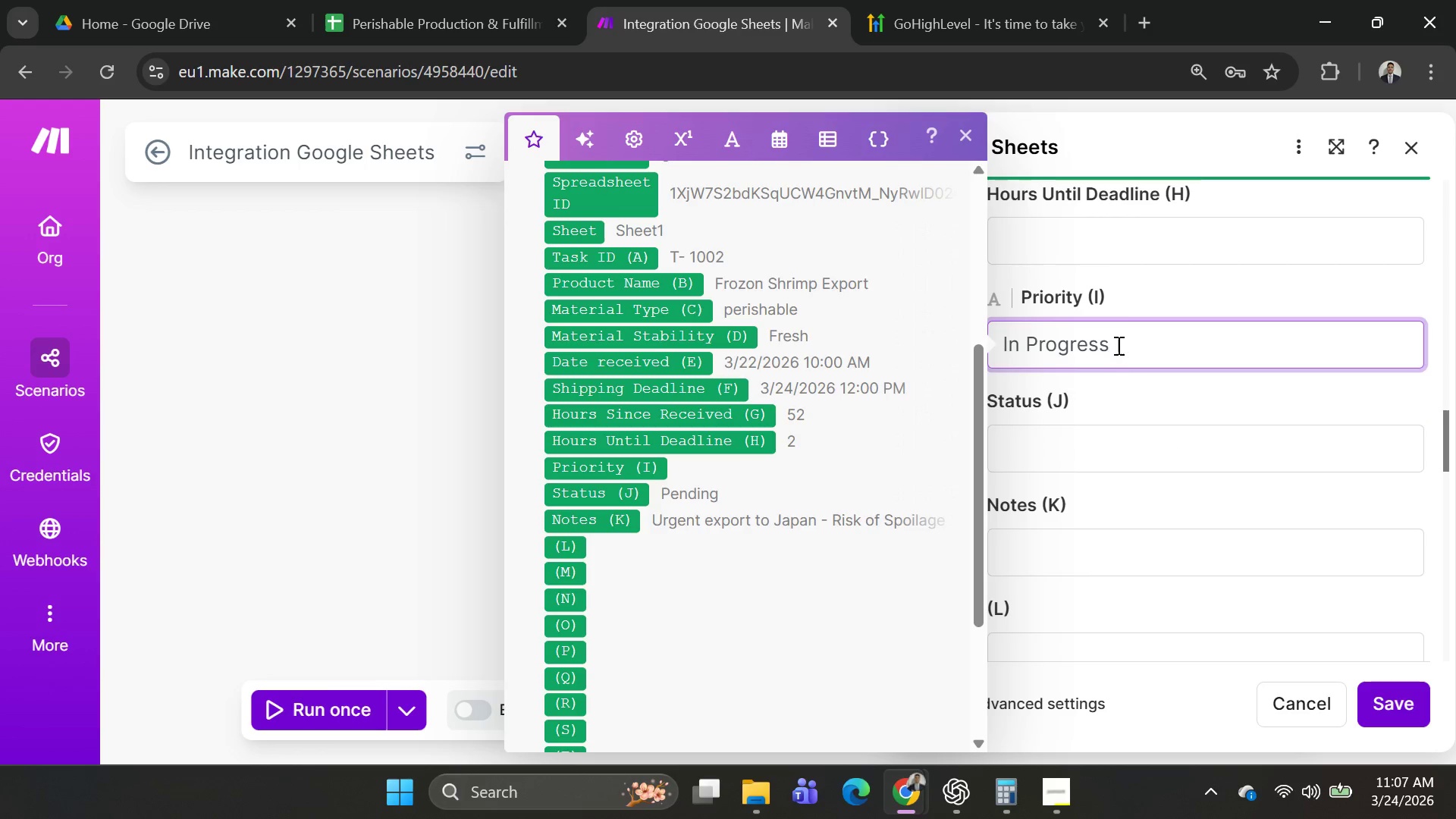 
left_click_drag(start_coordinate=[1117, 345], to_coordinate=[939, 347])
 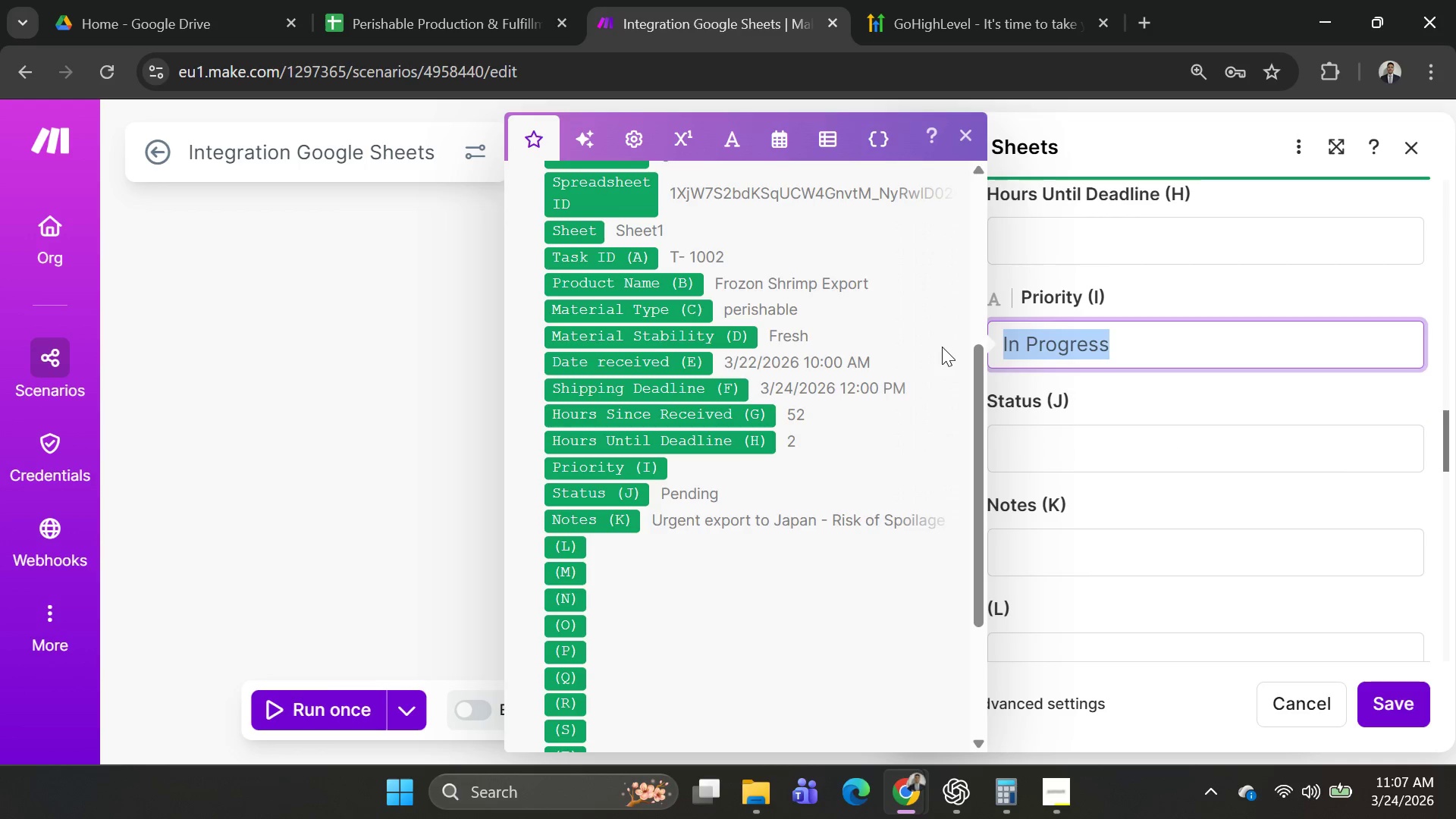 
key(Backspace)
type(Medium)
 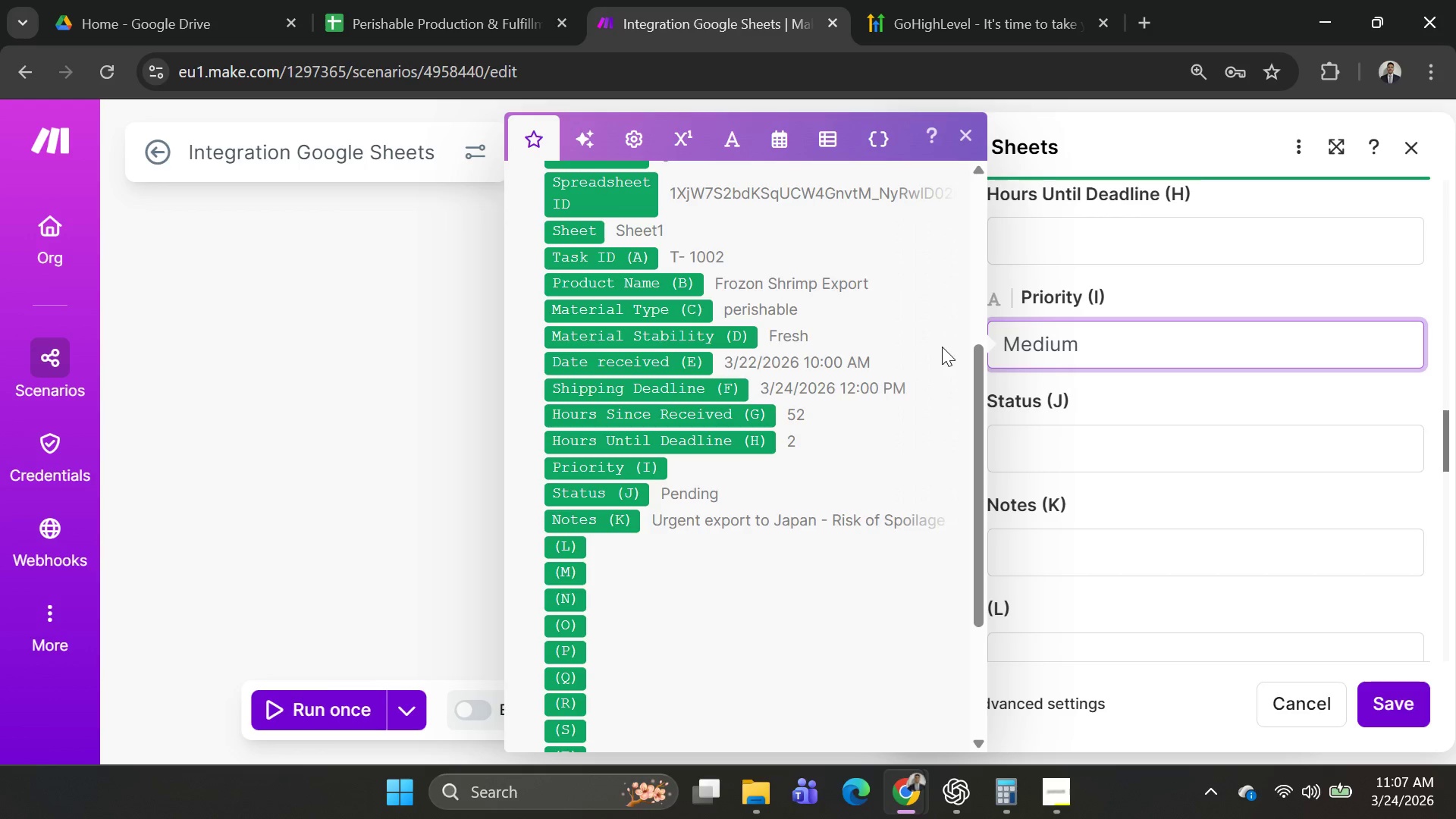 
left_click([1063, 454])
 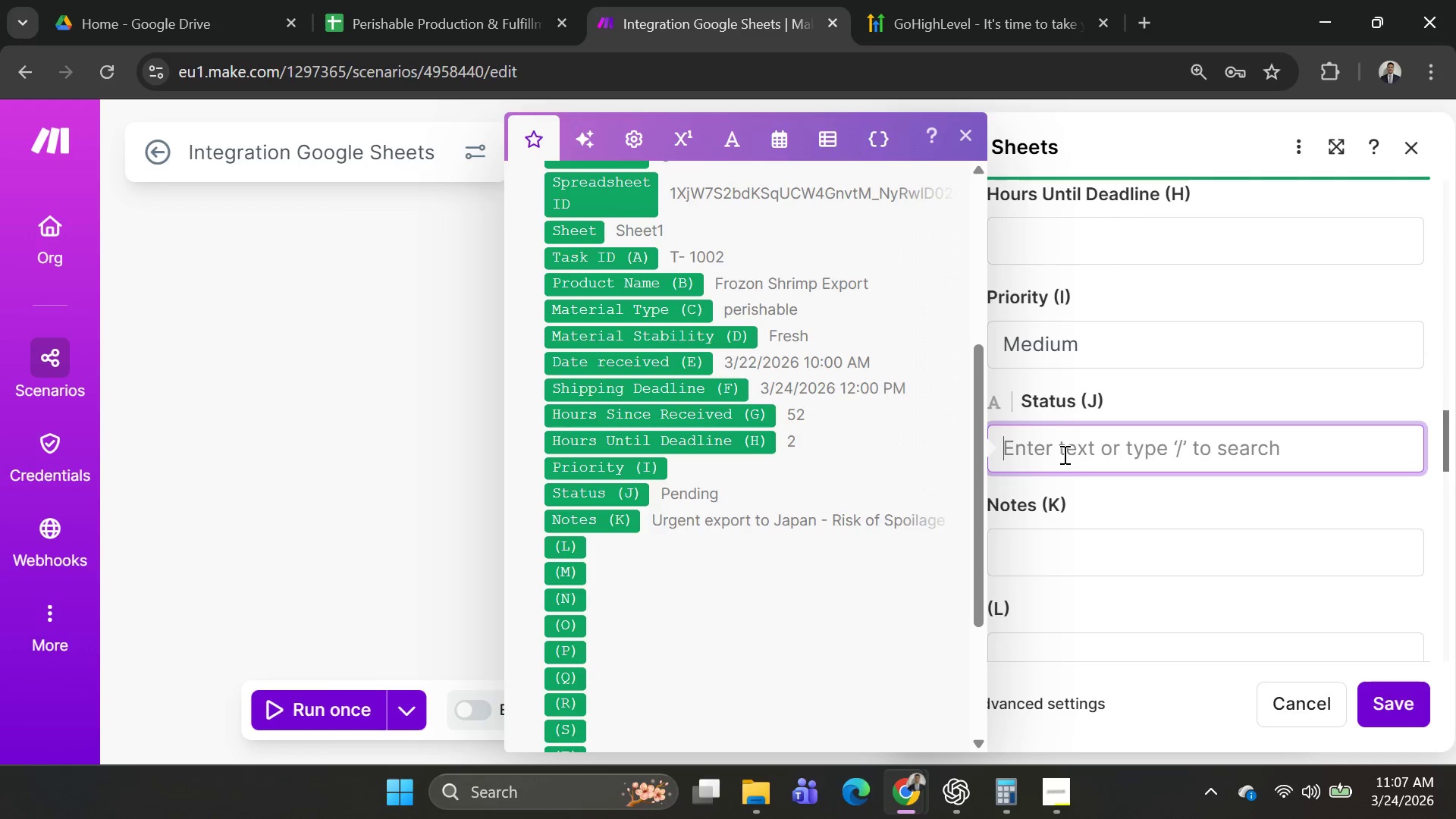 
hold_key(key=ShiftLeft, duration=1.51)
 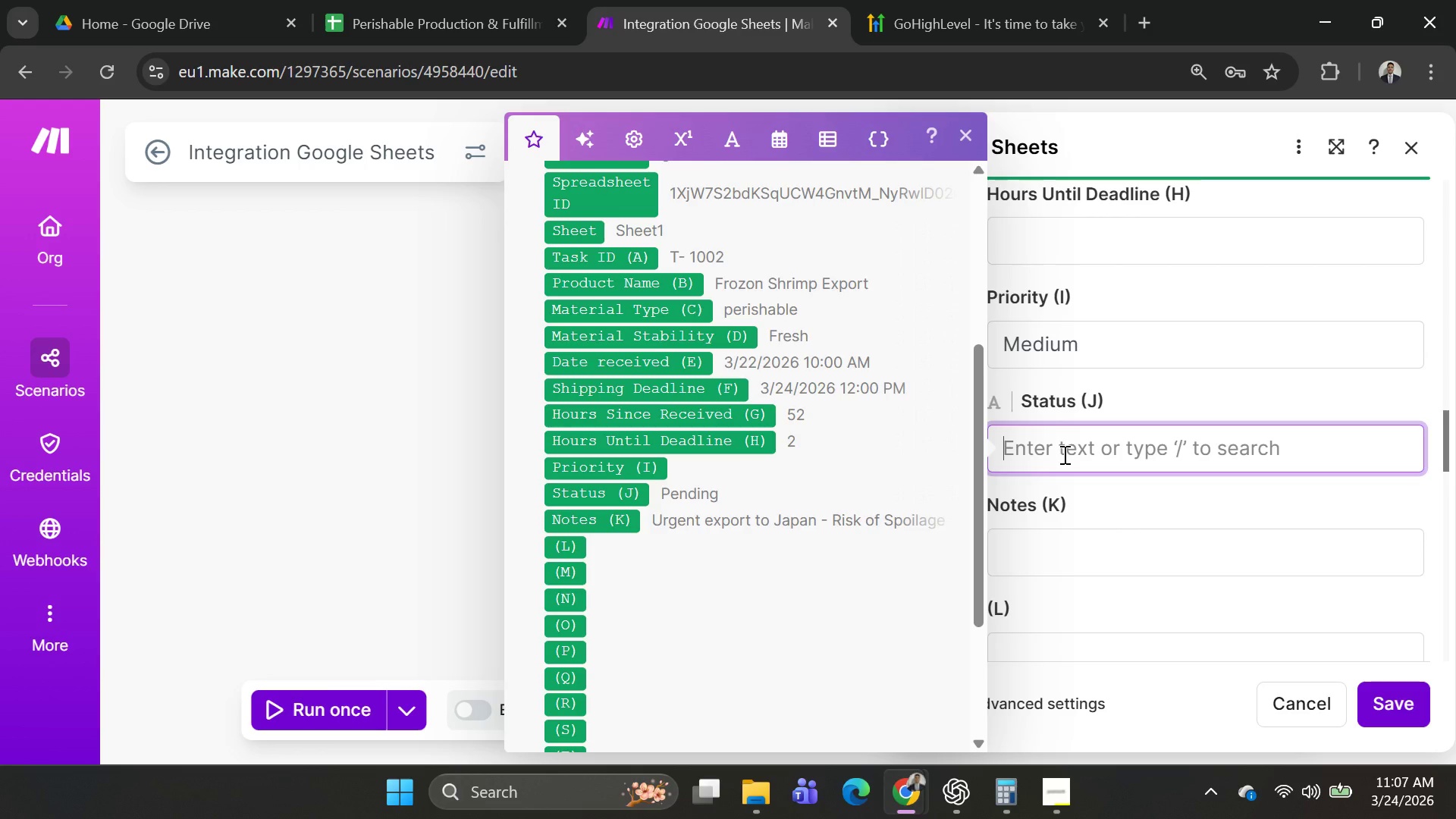 
type(In-Progress)
 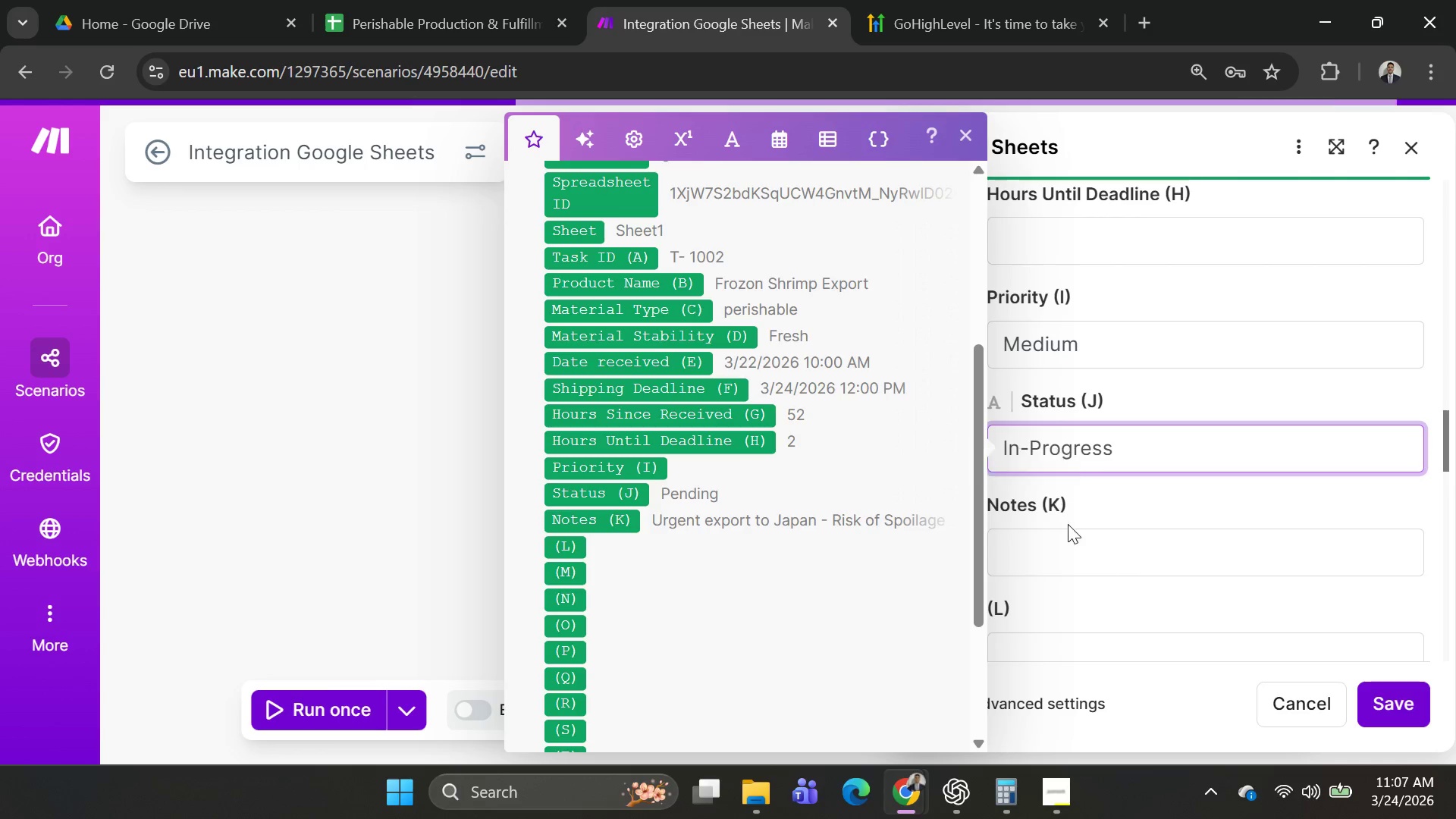 
left_click([1071, 538])
 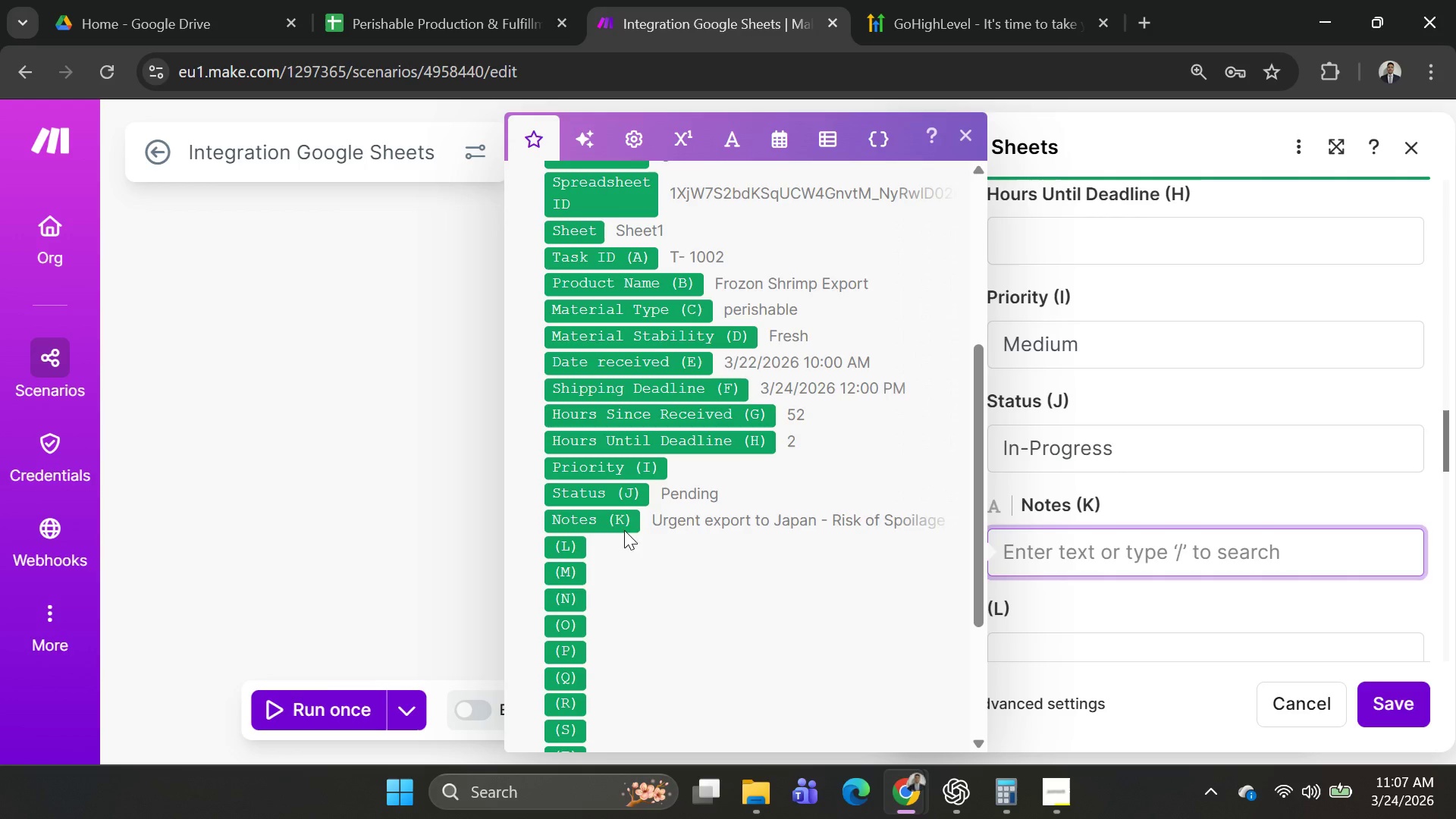 
left_click([613, 521])
 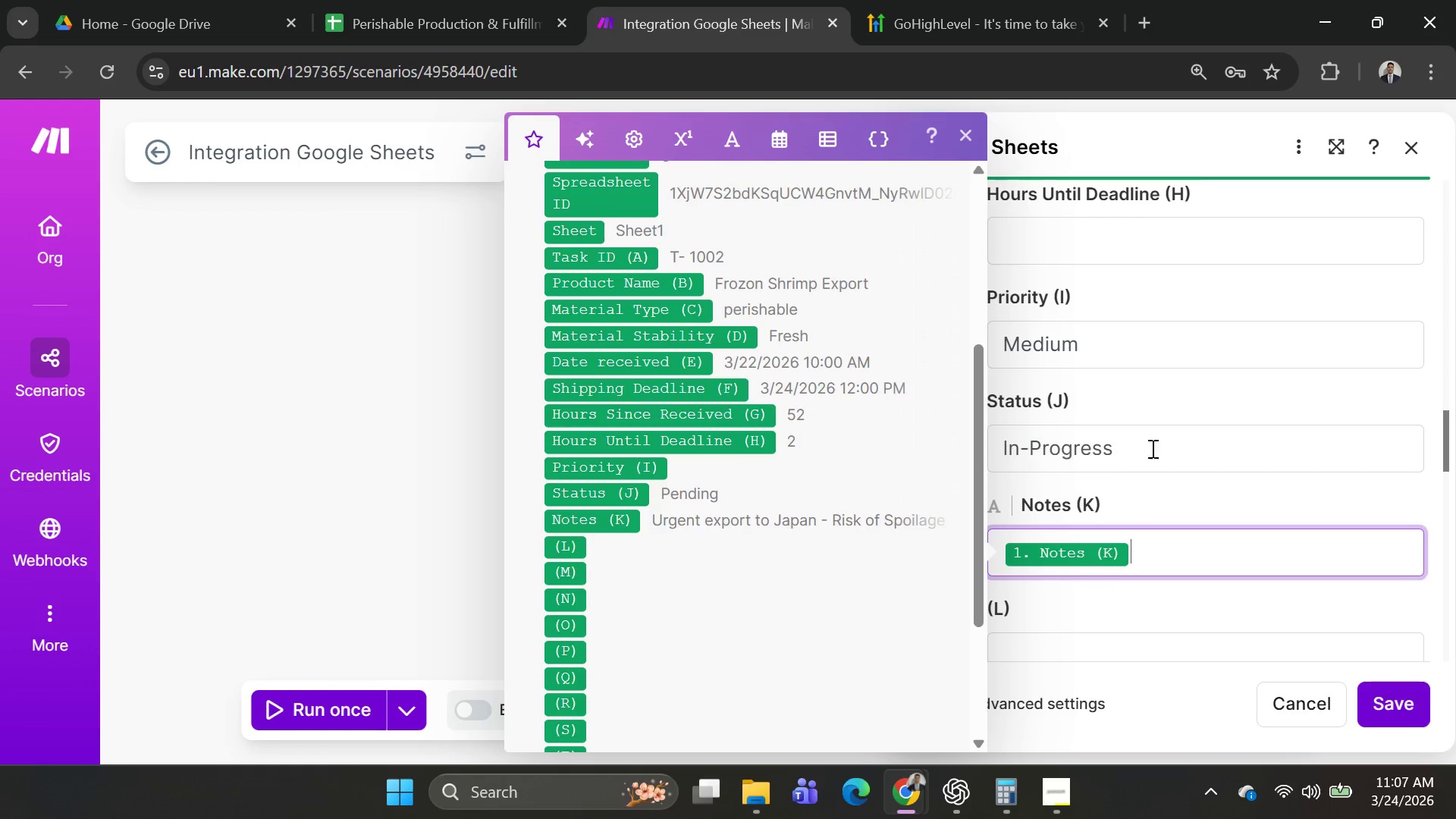 
scroll: coordinate [1169, 438], scroll_direction: down, amount: 2.0
 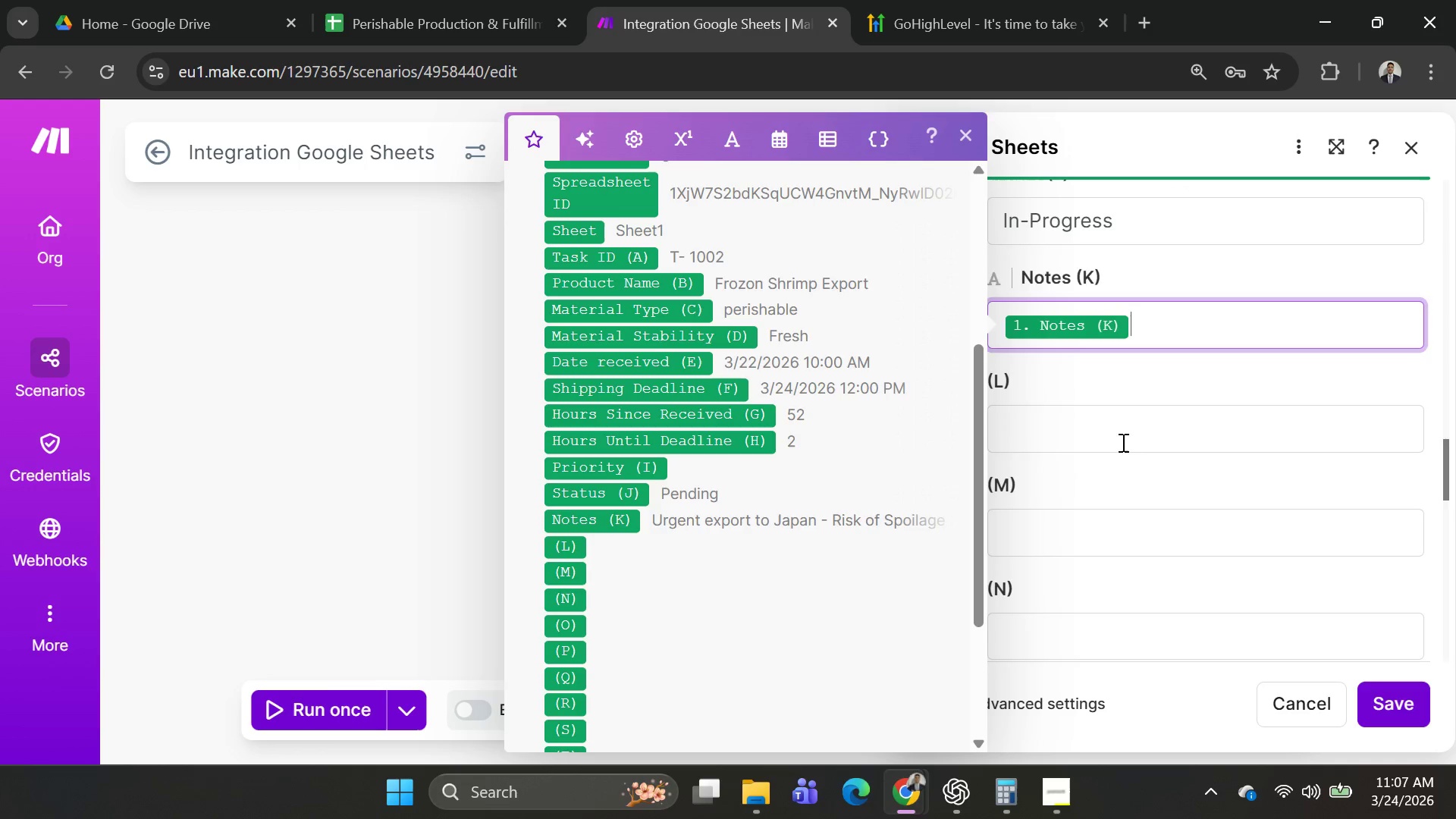 
left_click([1120, 439])
 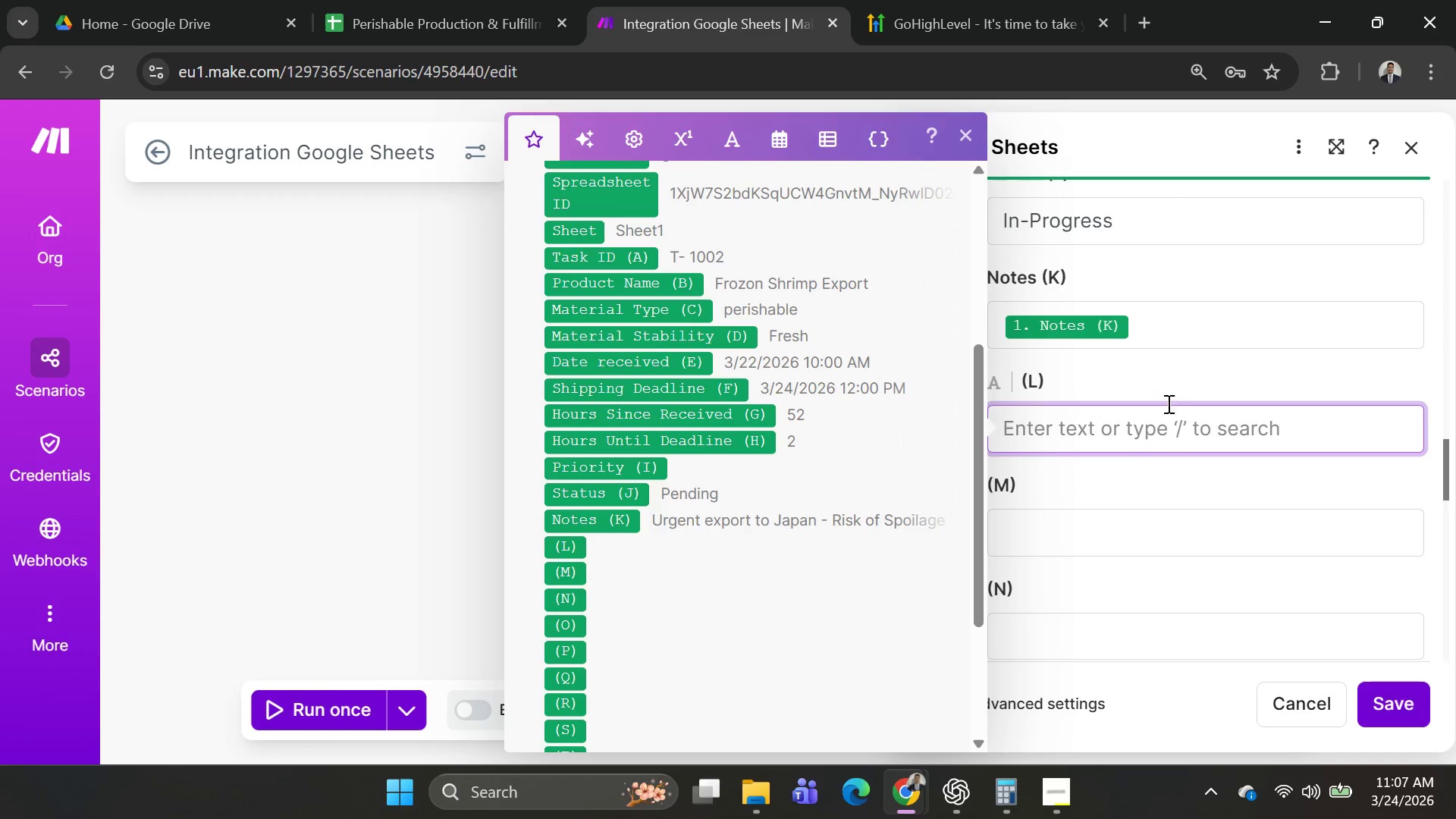 
left_click([1158, 372])
 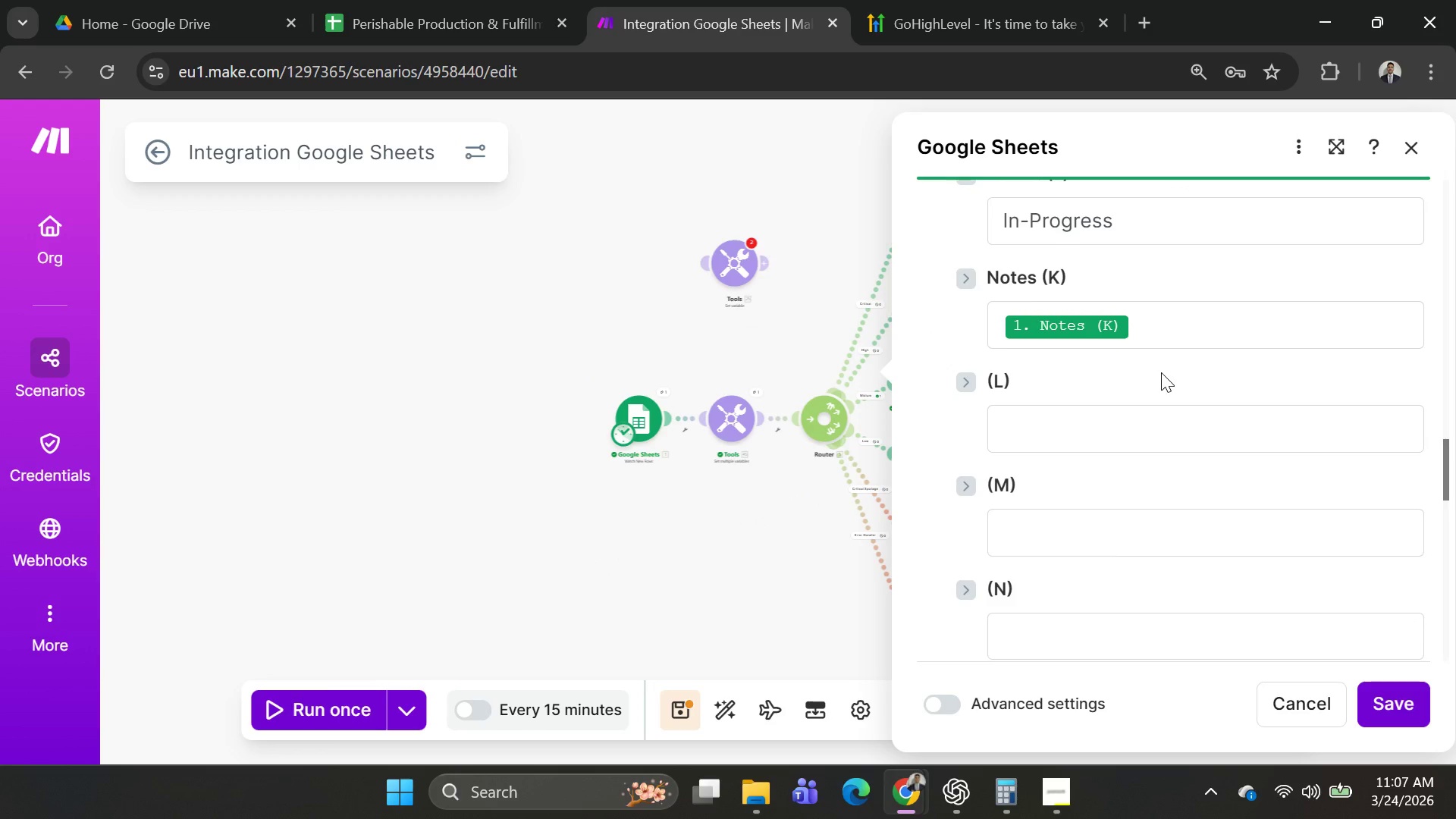 
scroll: coordinate [1161, 372], scroll_direction: up, amount: 3.0
 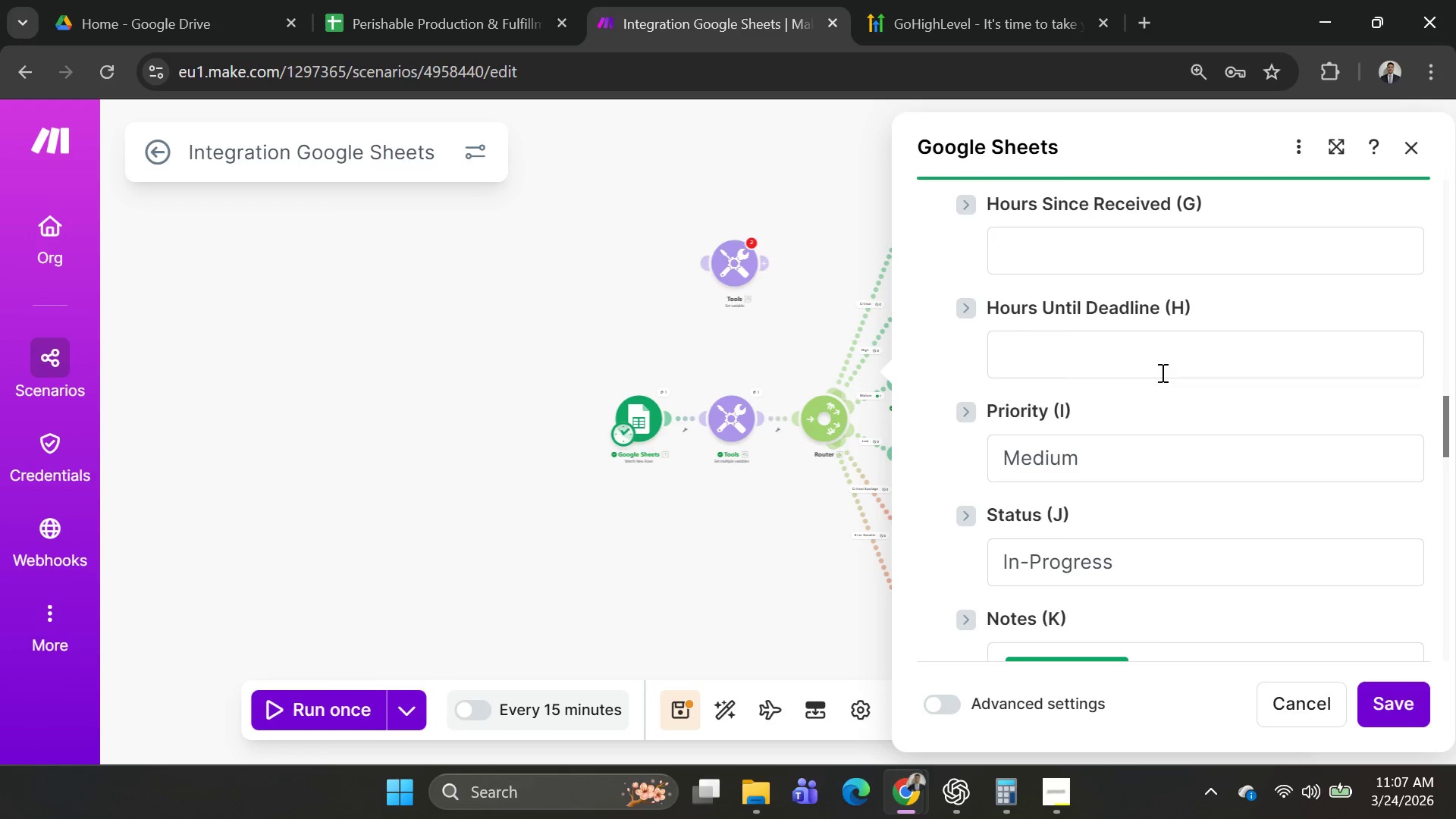 
scroll: coordinate [1160, 378], scroll_direction: down, amount: 2.0
 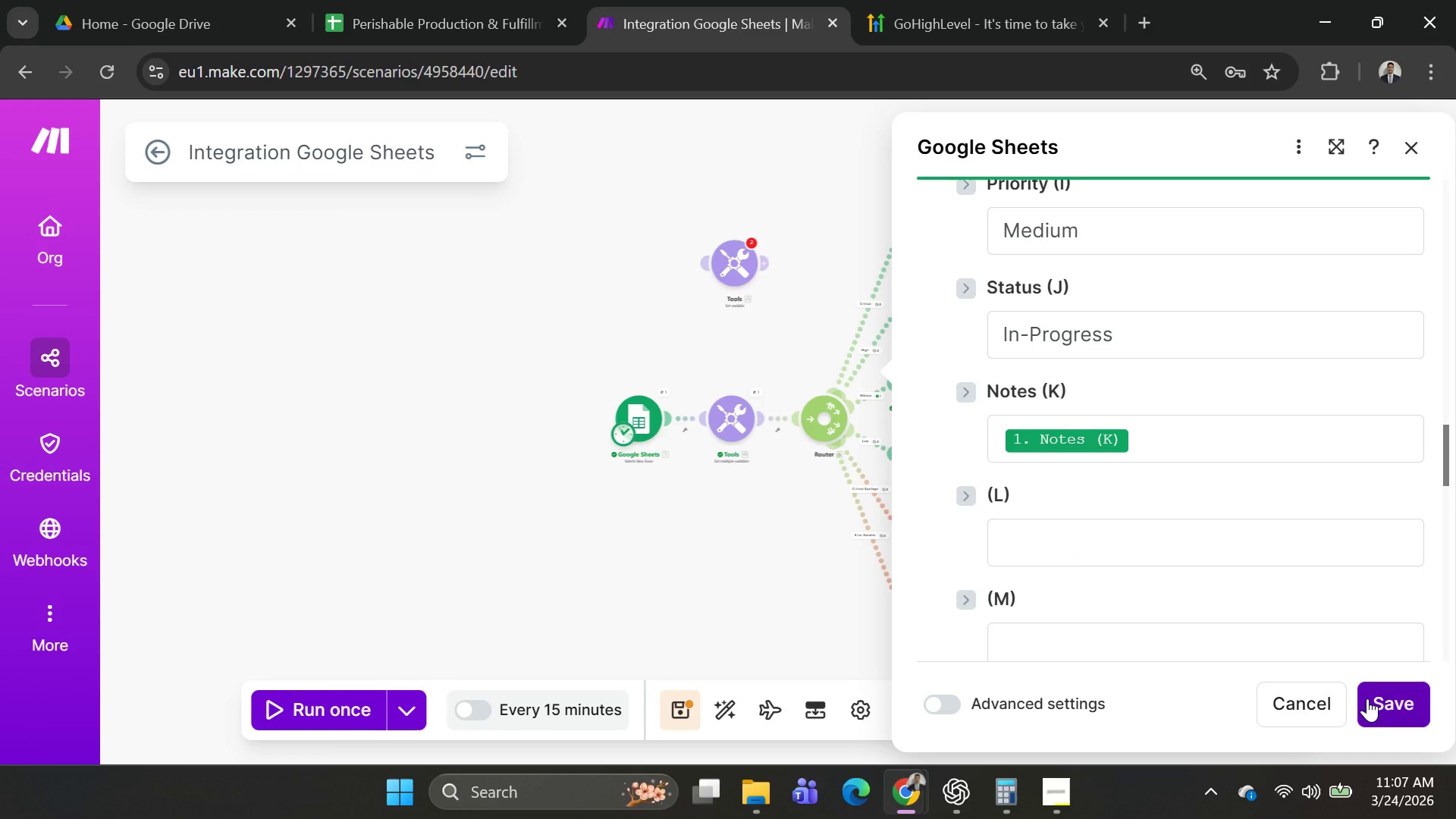 
left_click([1367, 698])
 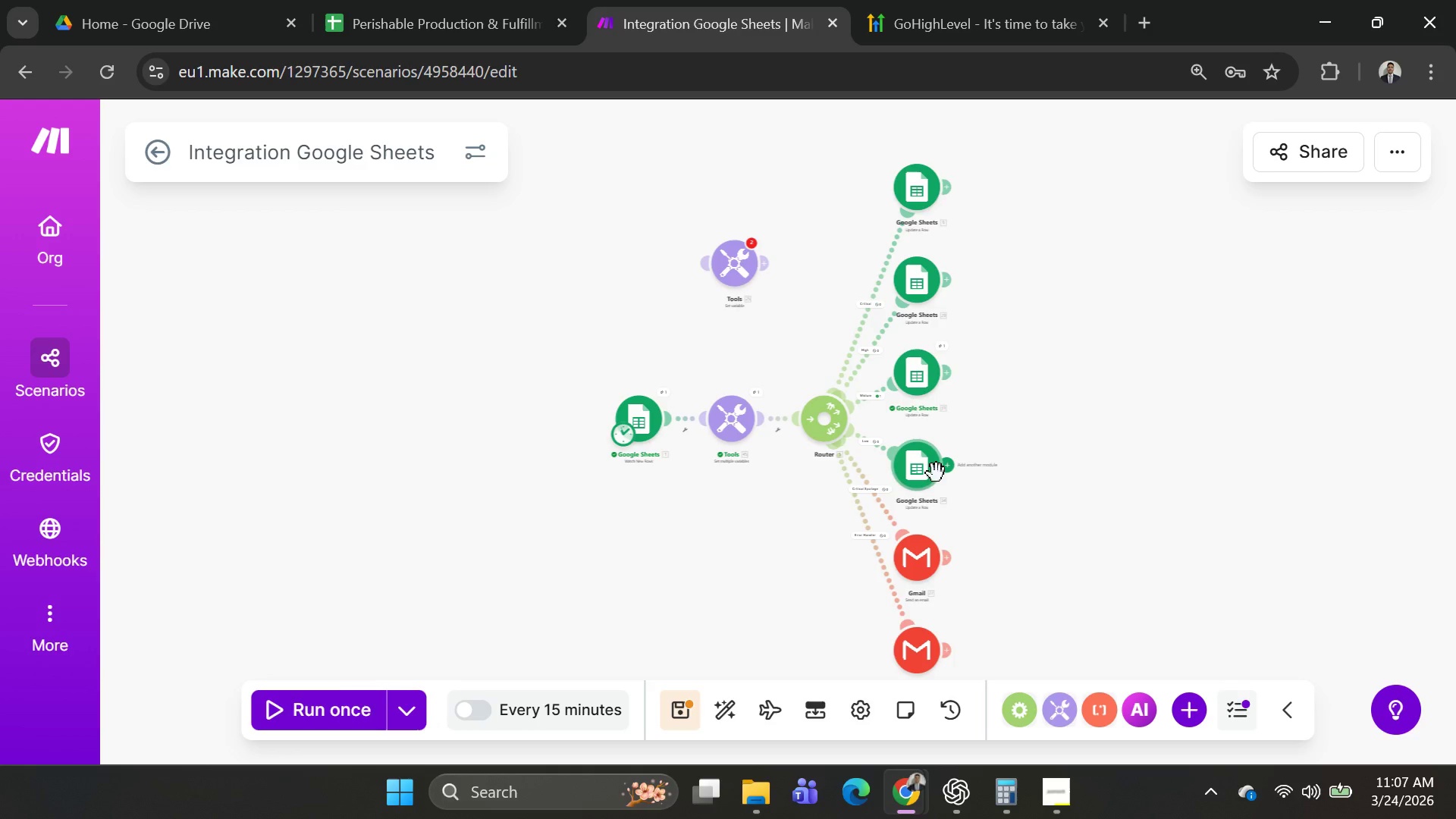 
left_click([927, 471])
 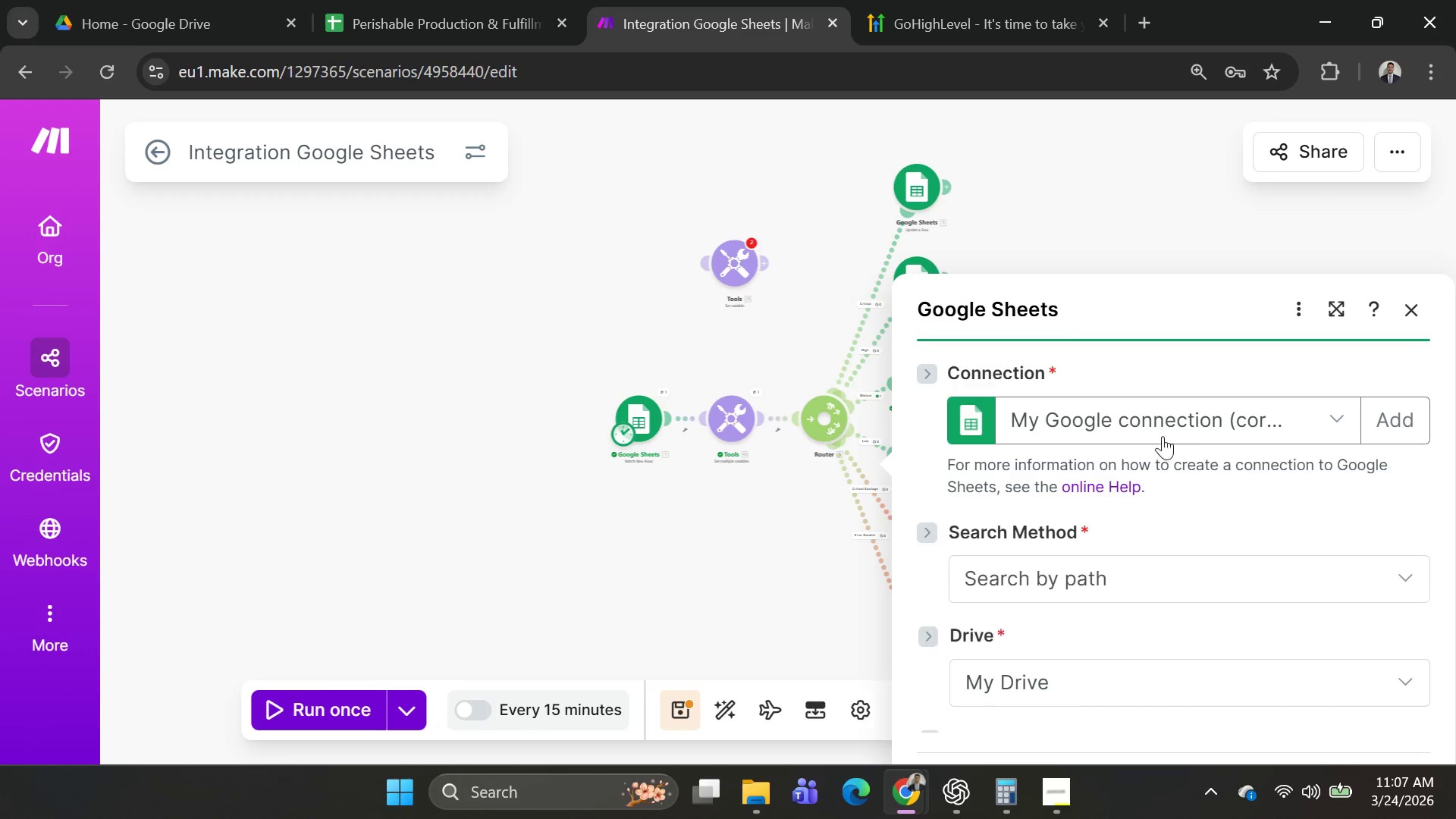 
scroll: coordinate [1205, 397], scroll_direction: down, amount: 16.0
 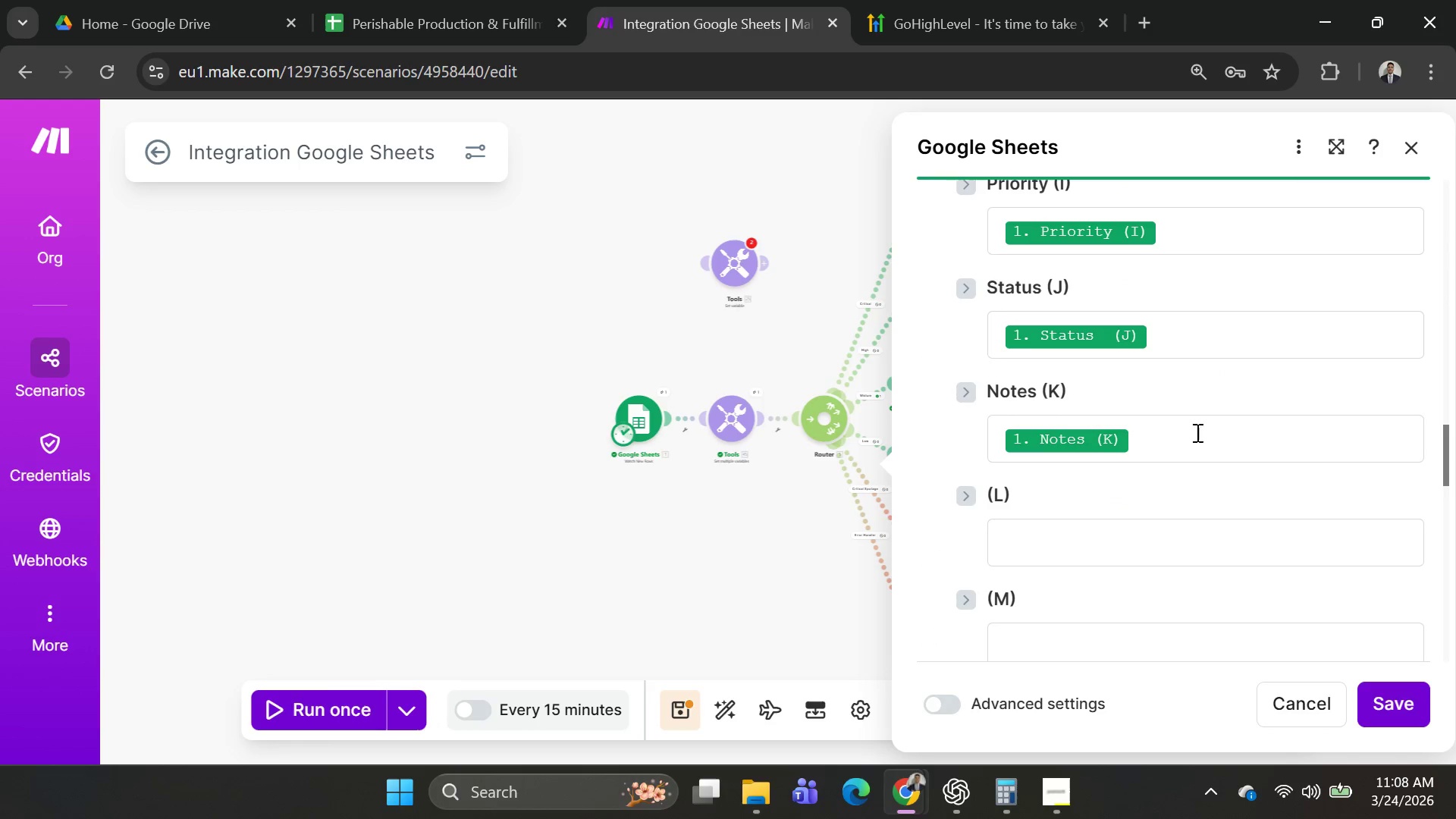 
left_click([1189, 445])
 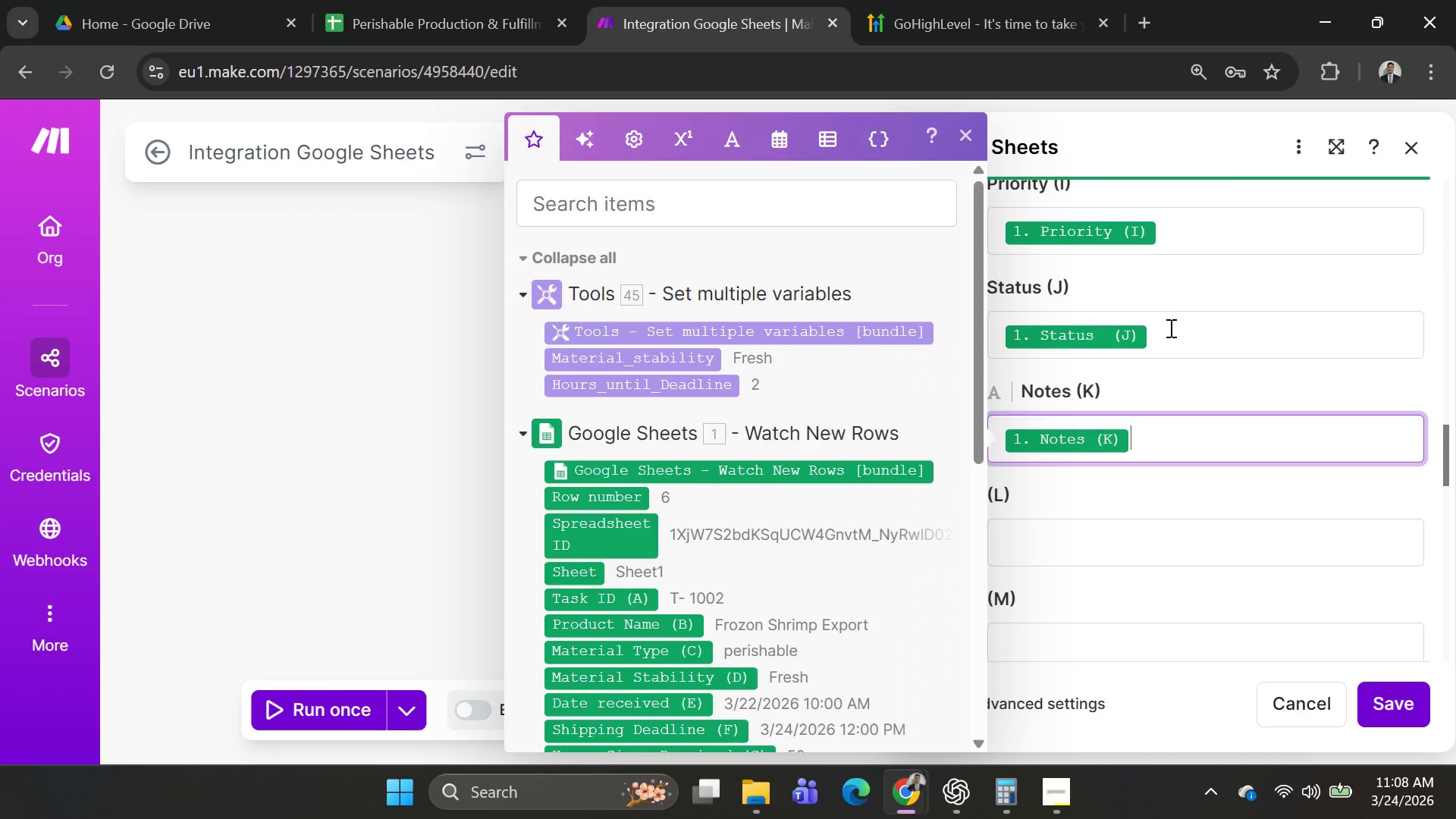 
left_click([1169, 320])
 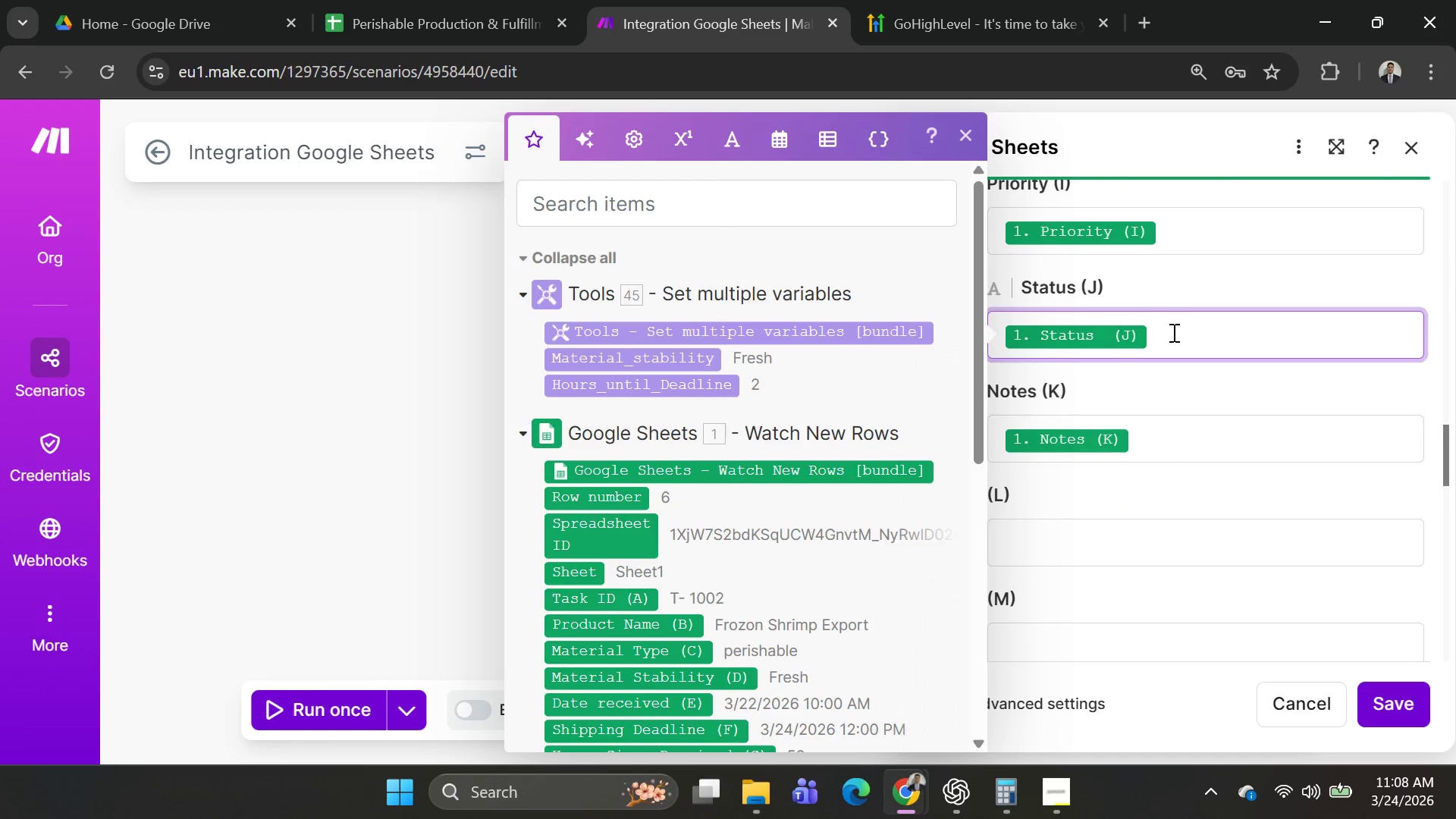 
key(Backspace)
 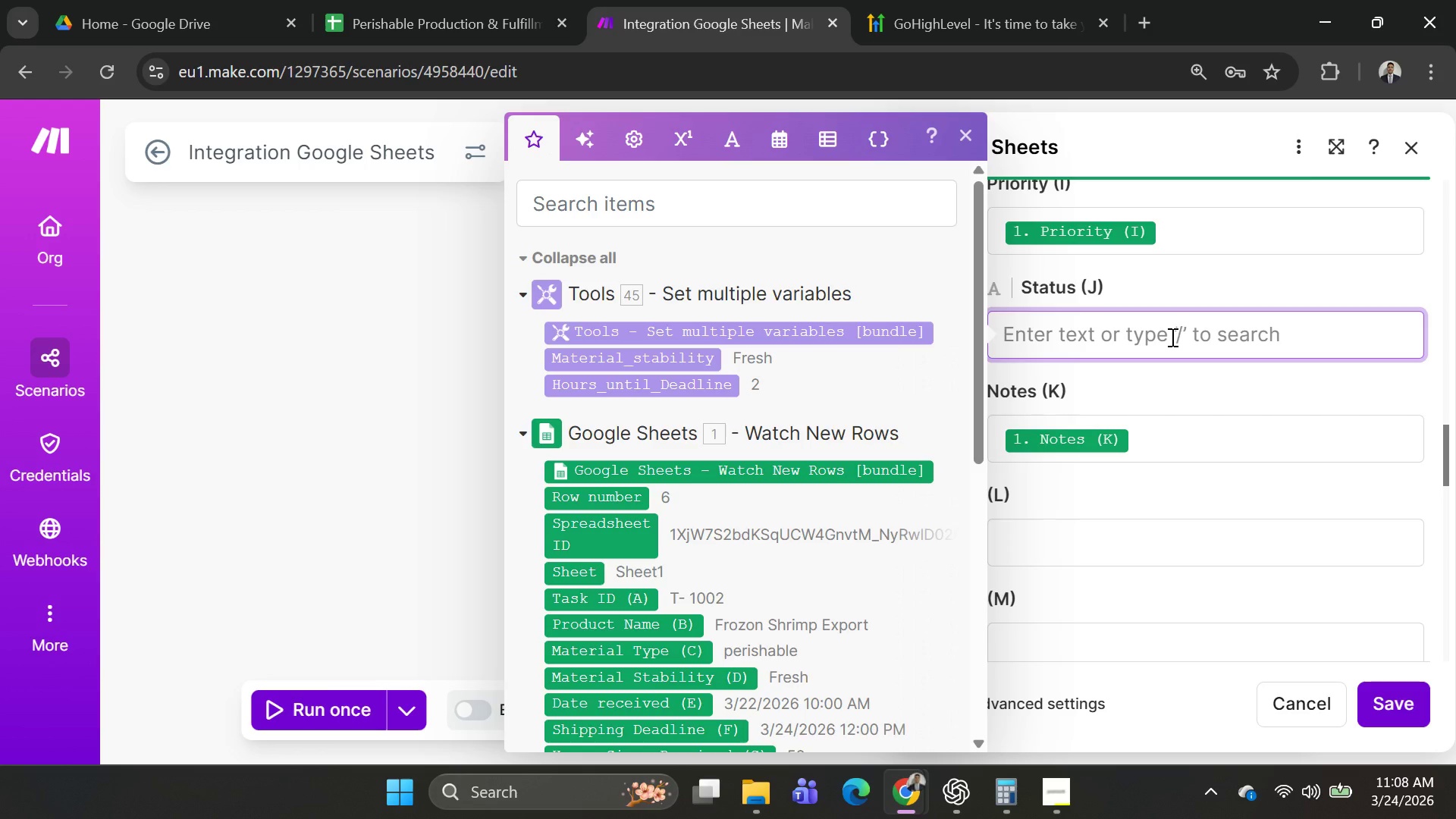 
type(Que)
 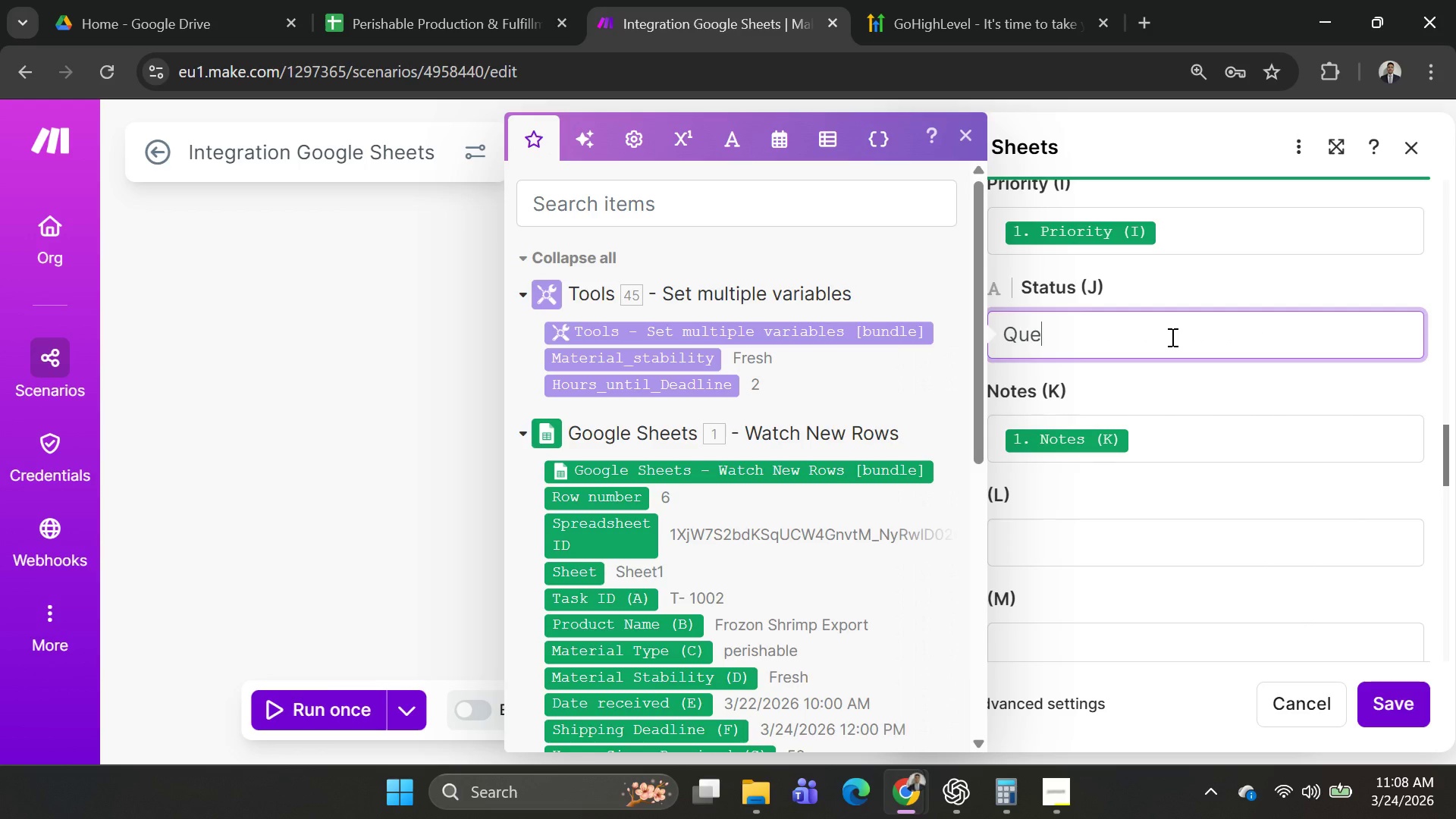 
type(ed)
key(Backspace)
key(Backspace)
 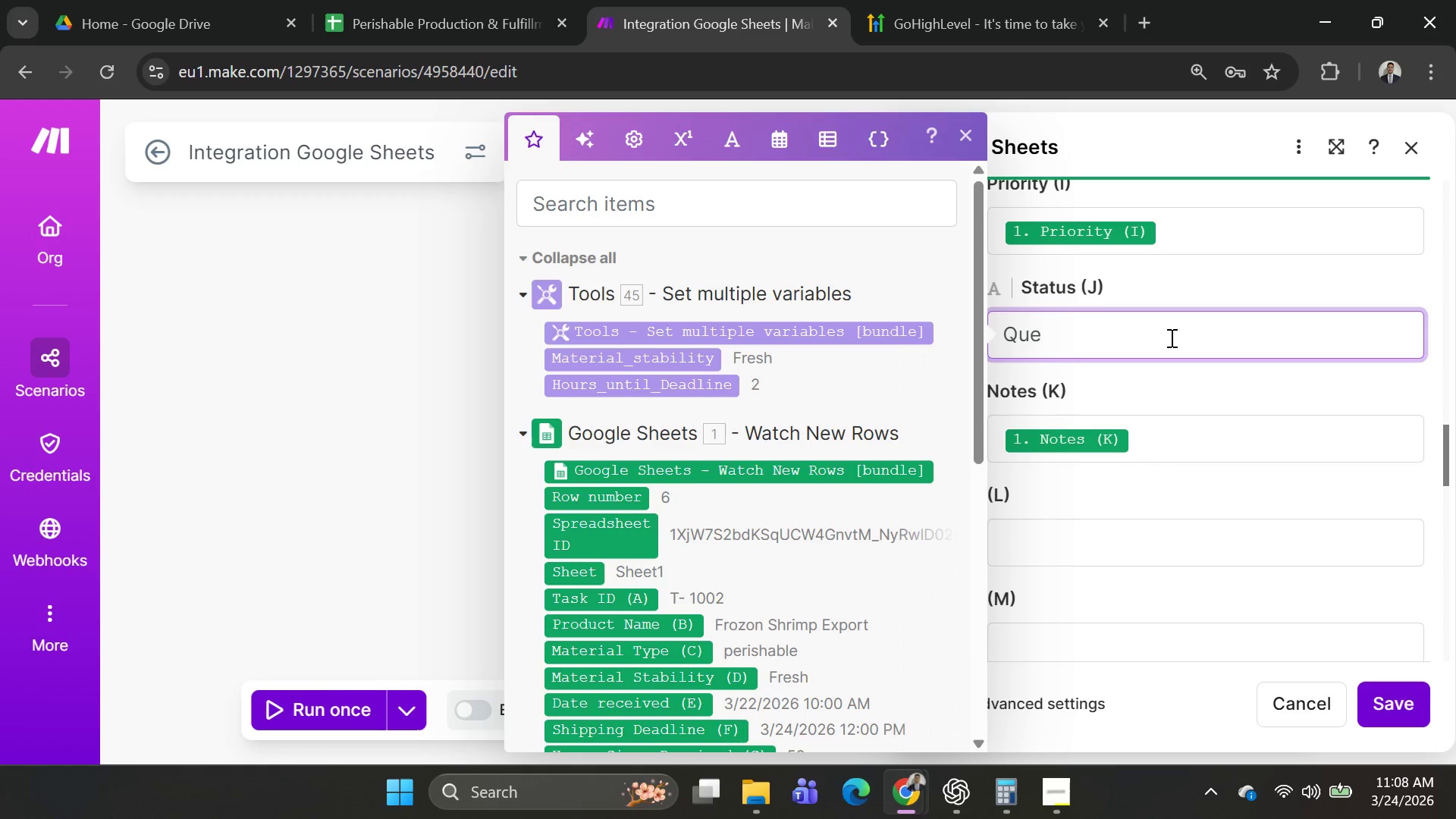 
wait(5.5)
 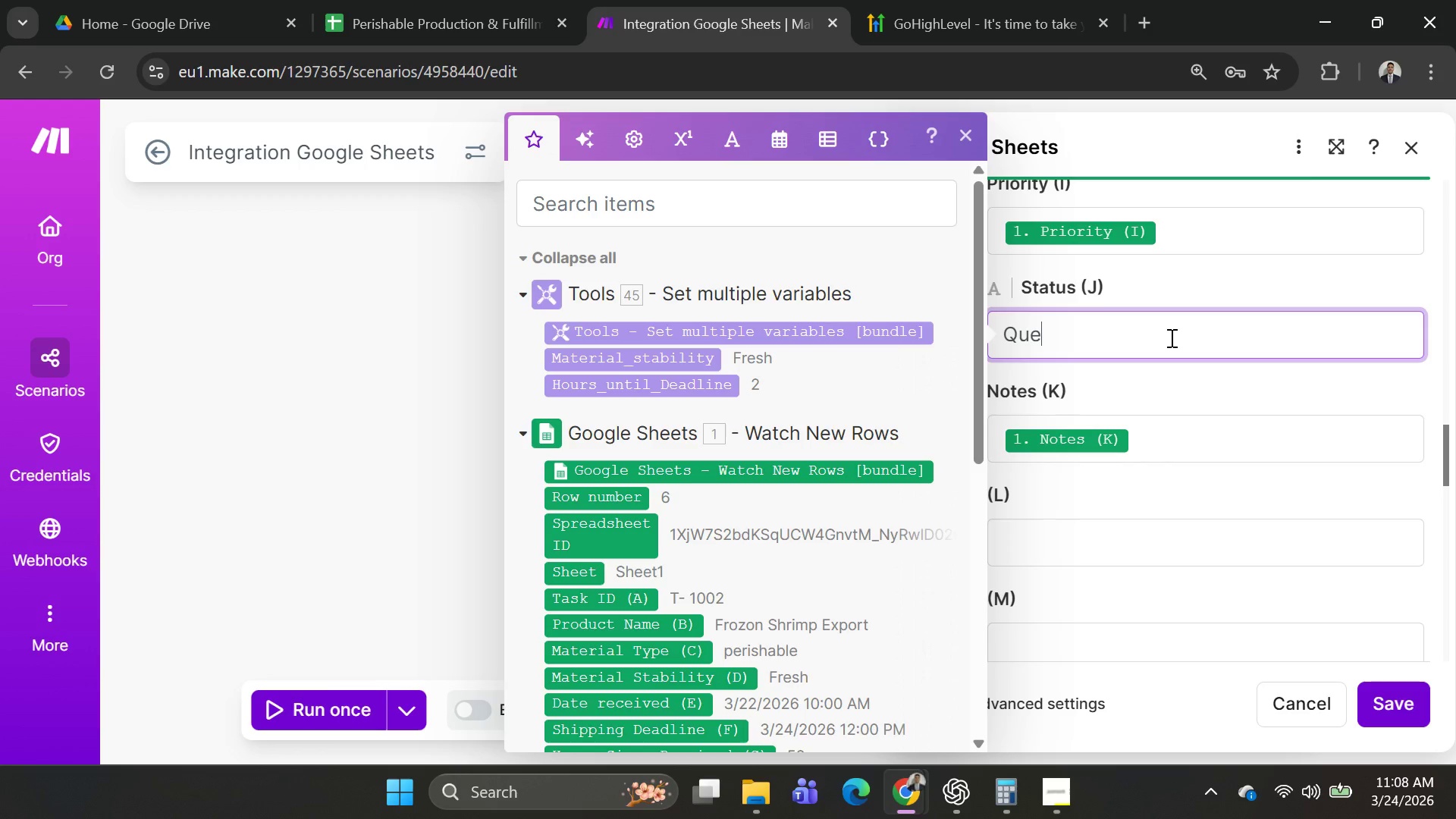 
type(ued)
 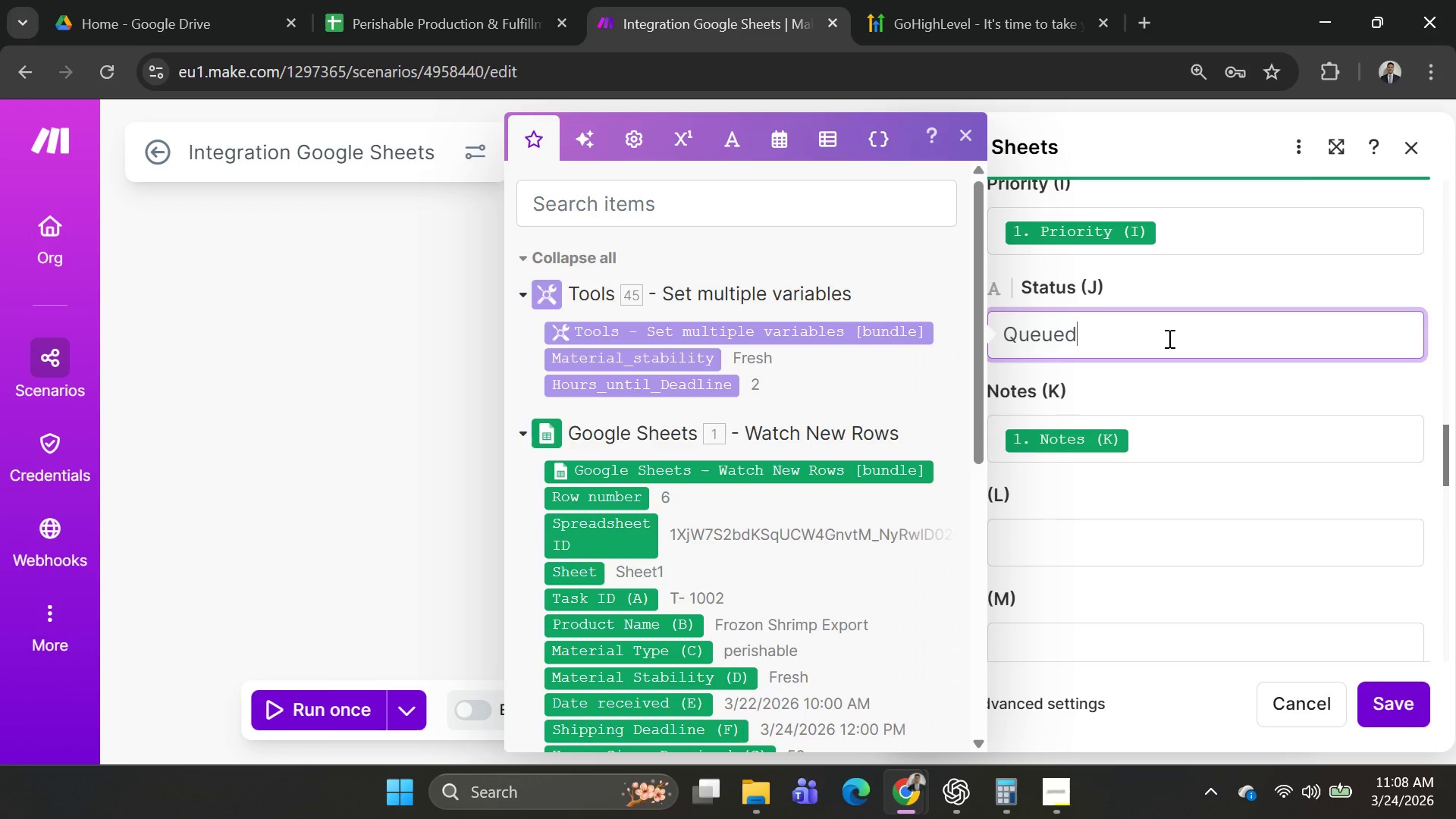 
wait(7.31)
 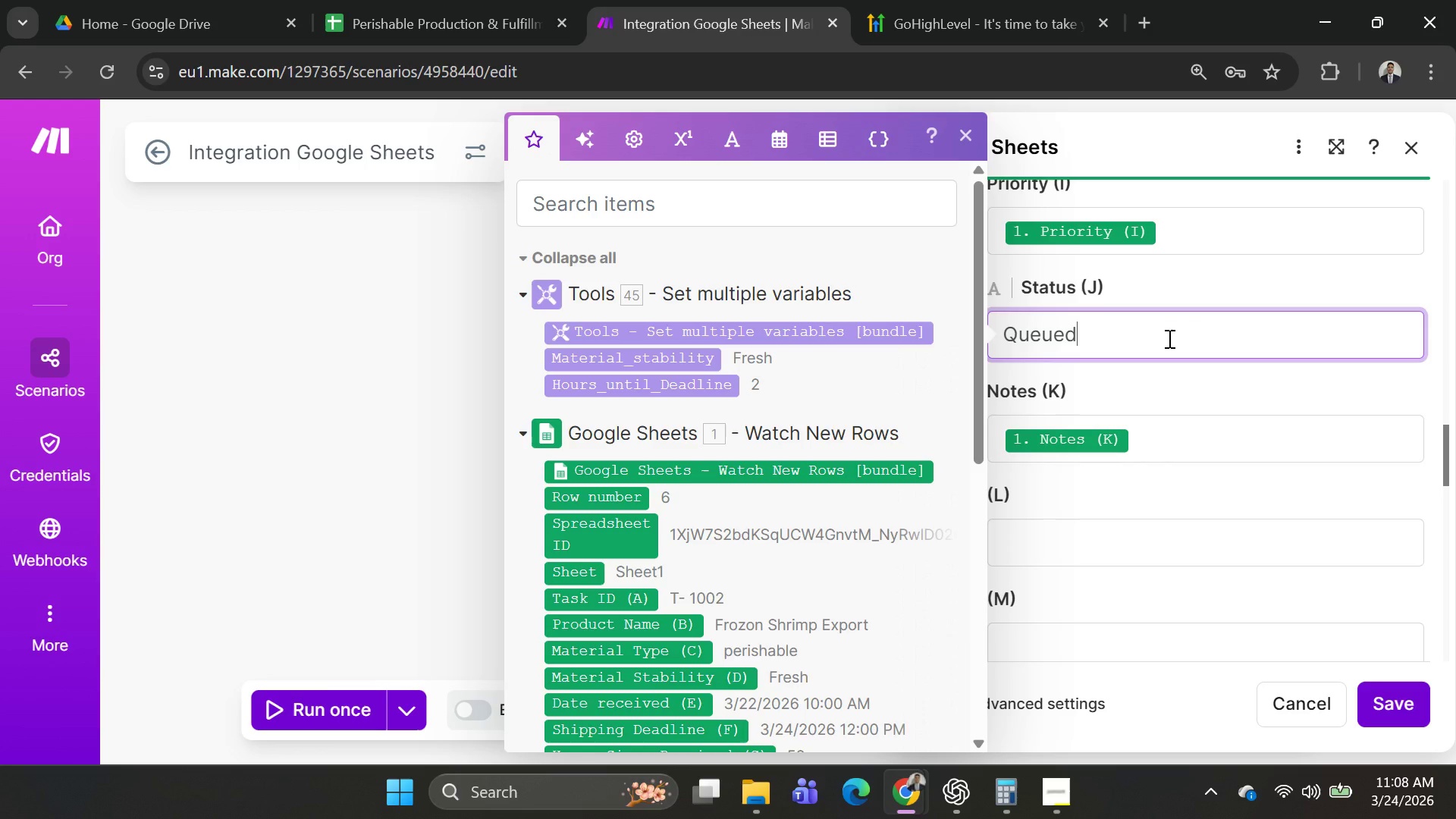 
left_click([1193, 304])
 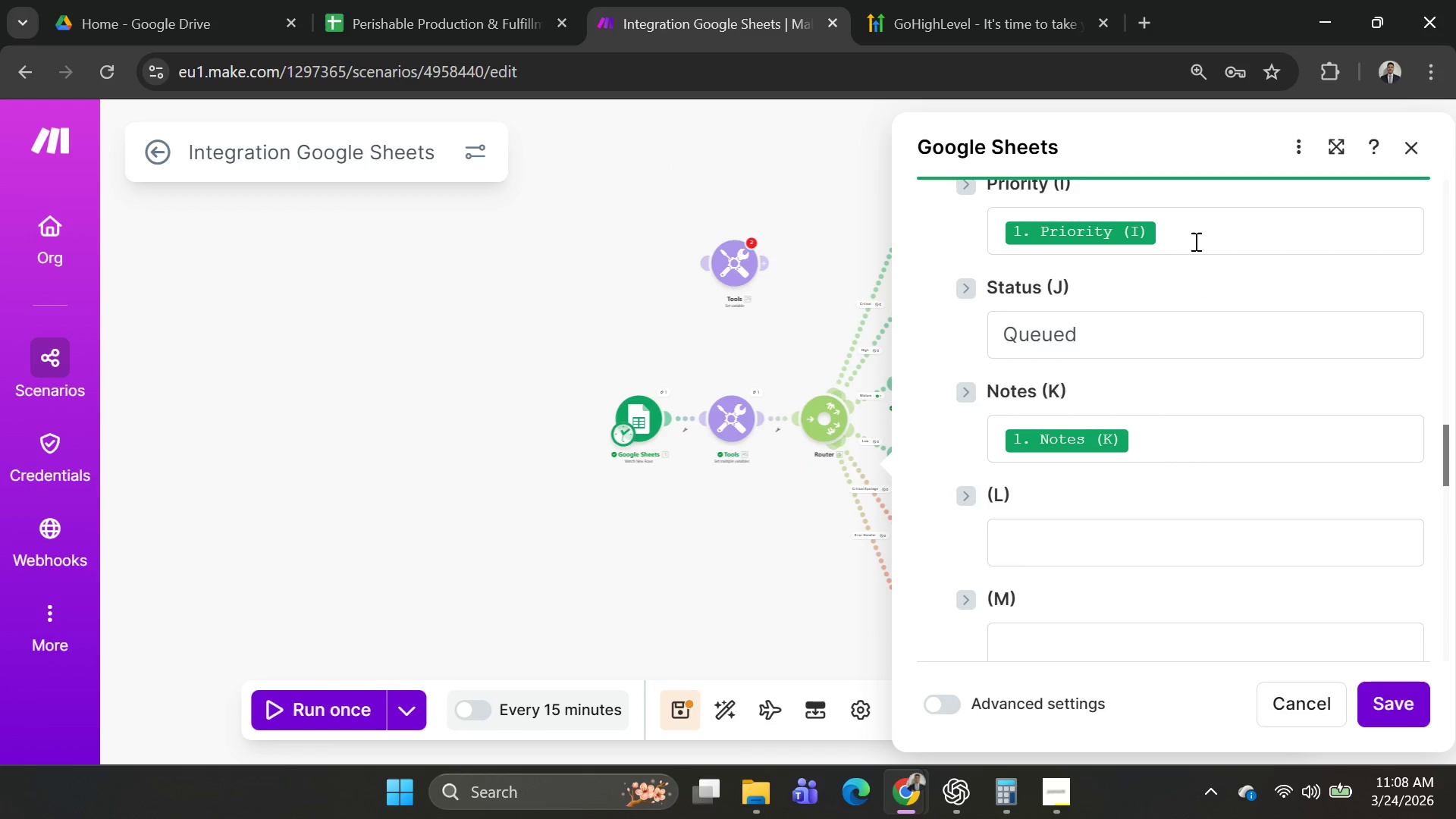 
left_click([1191, 230])
 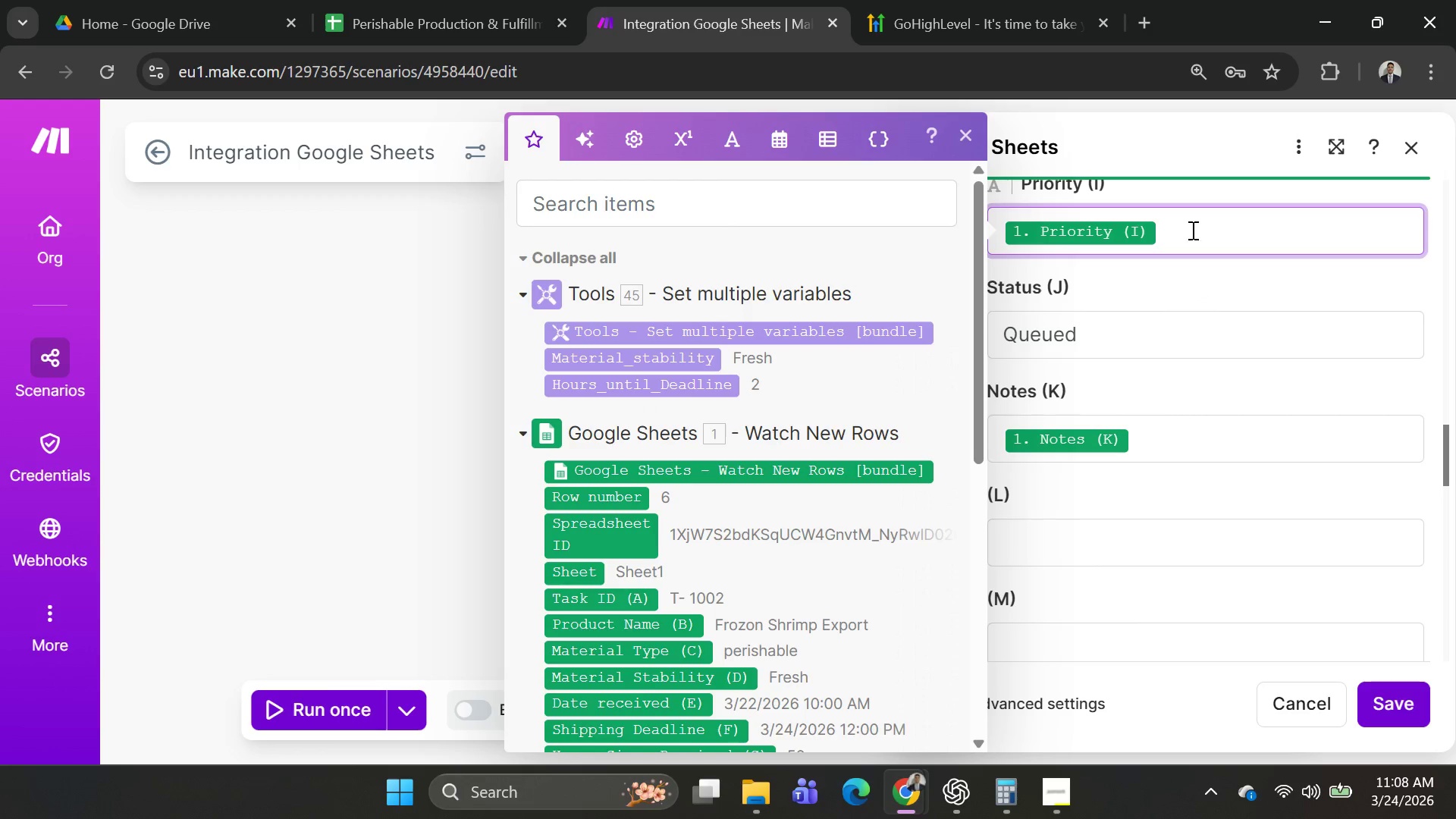 
key(Backspace)
type(Low)
 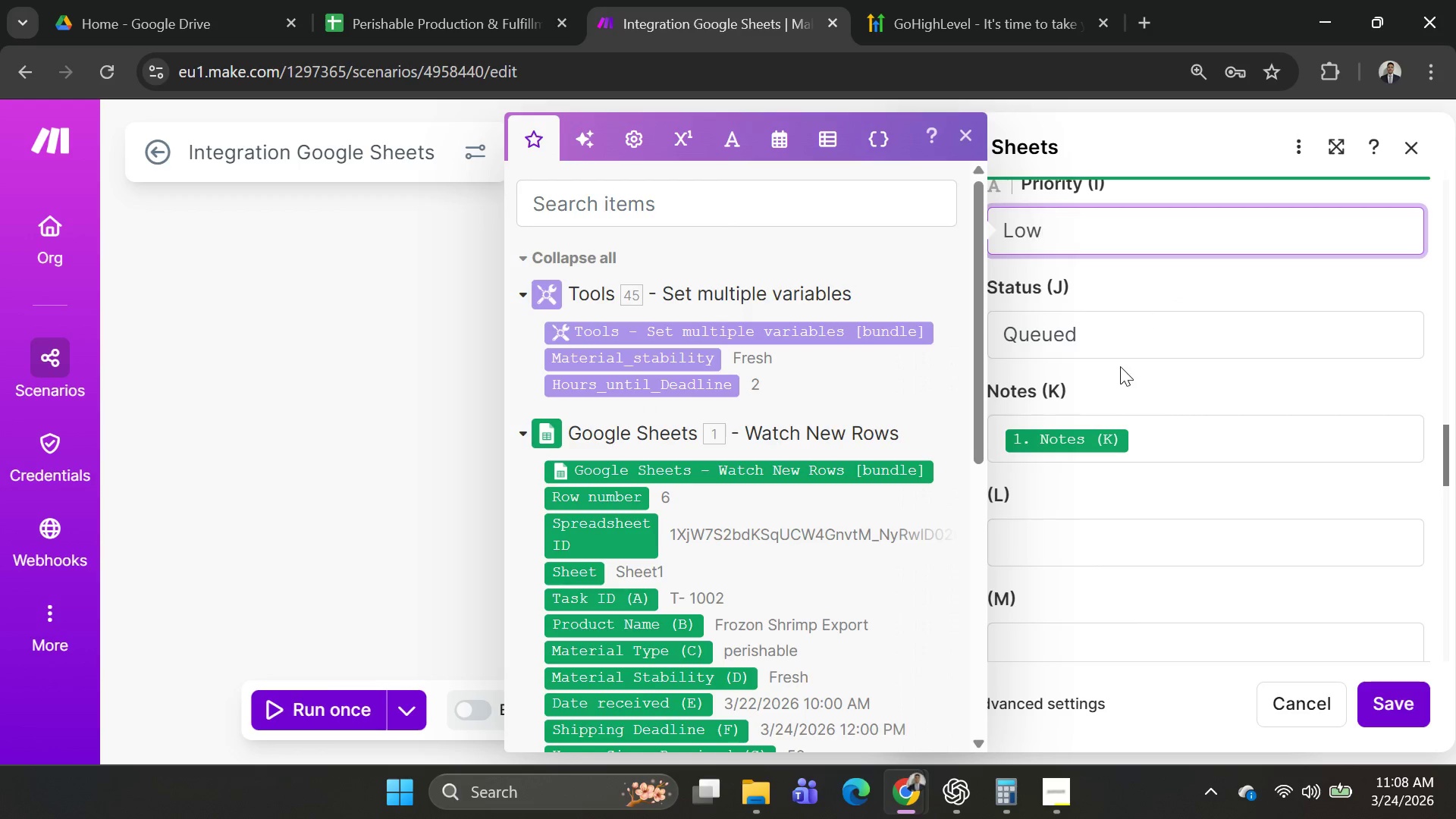 
scroll: coordinate [1193, 380], scroll_direction: down, amount: 2.0
 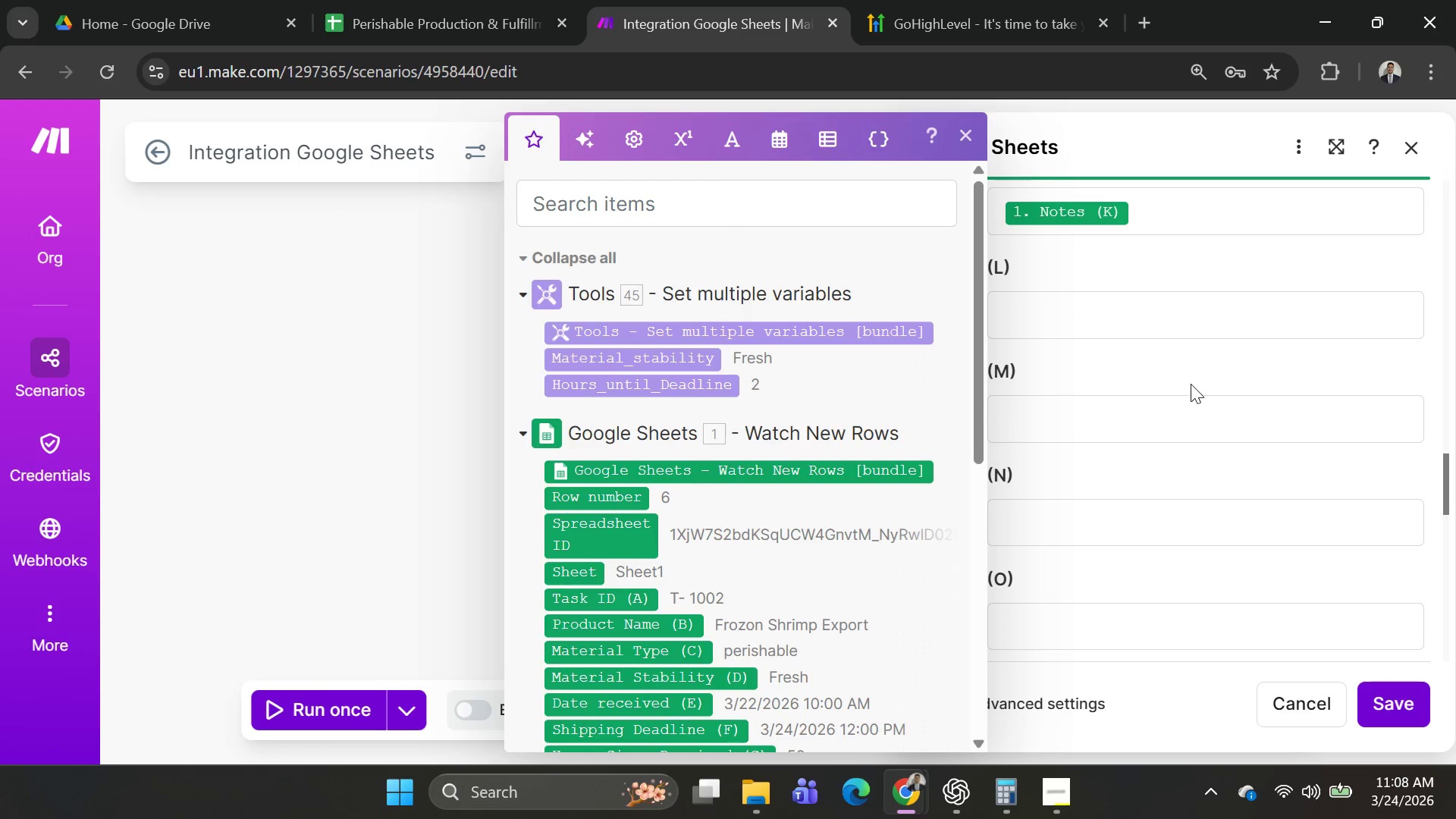 
scroll: coordinate [1181, 384], scroll_direction: up, amount: 2.0
 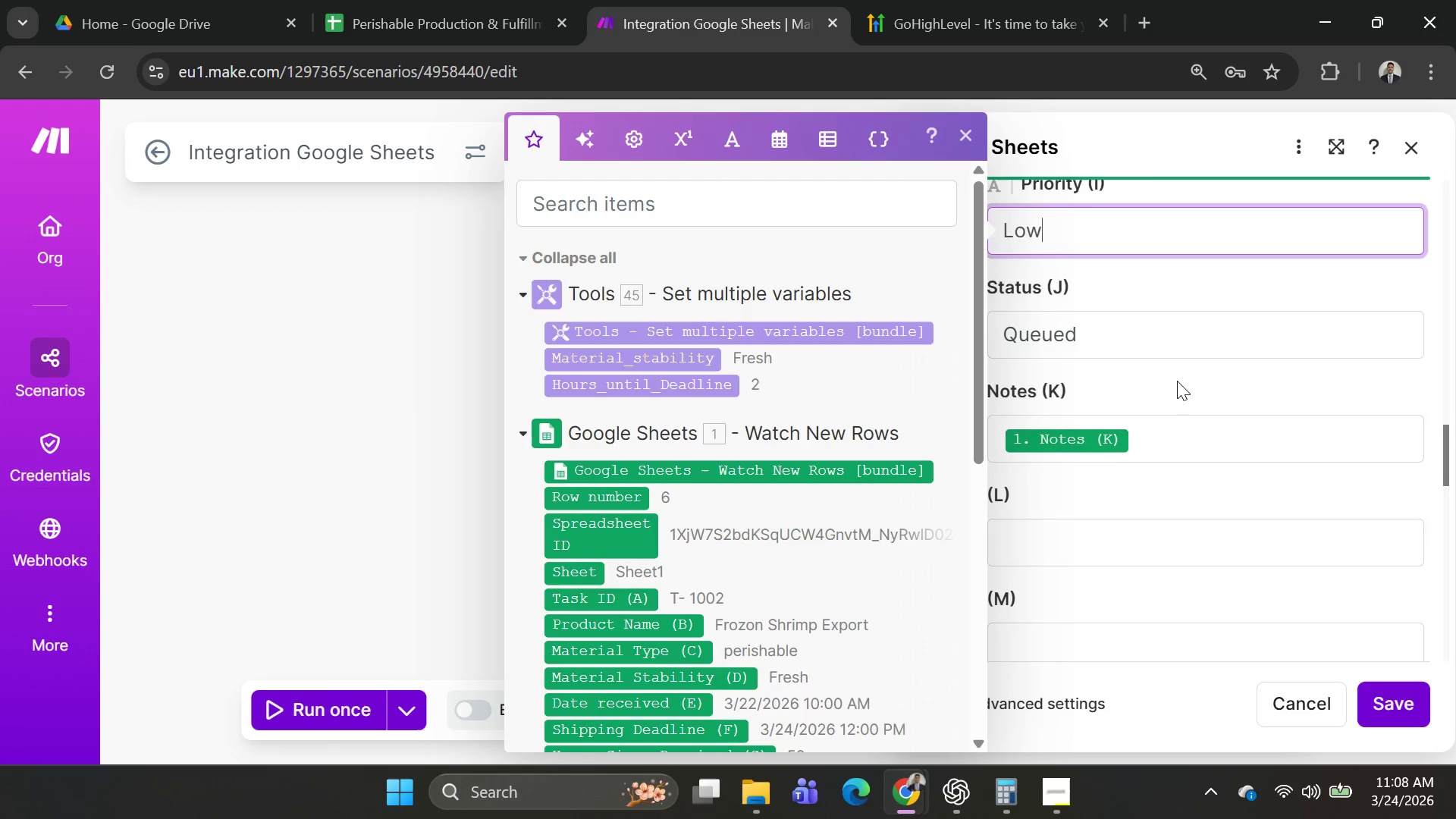 
scroll: coordinate [1177, 381], scroll_direction: down, amount: 1.0
 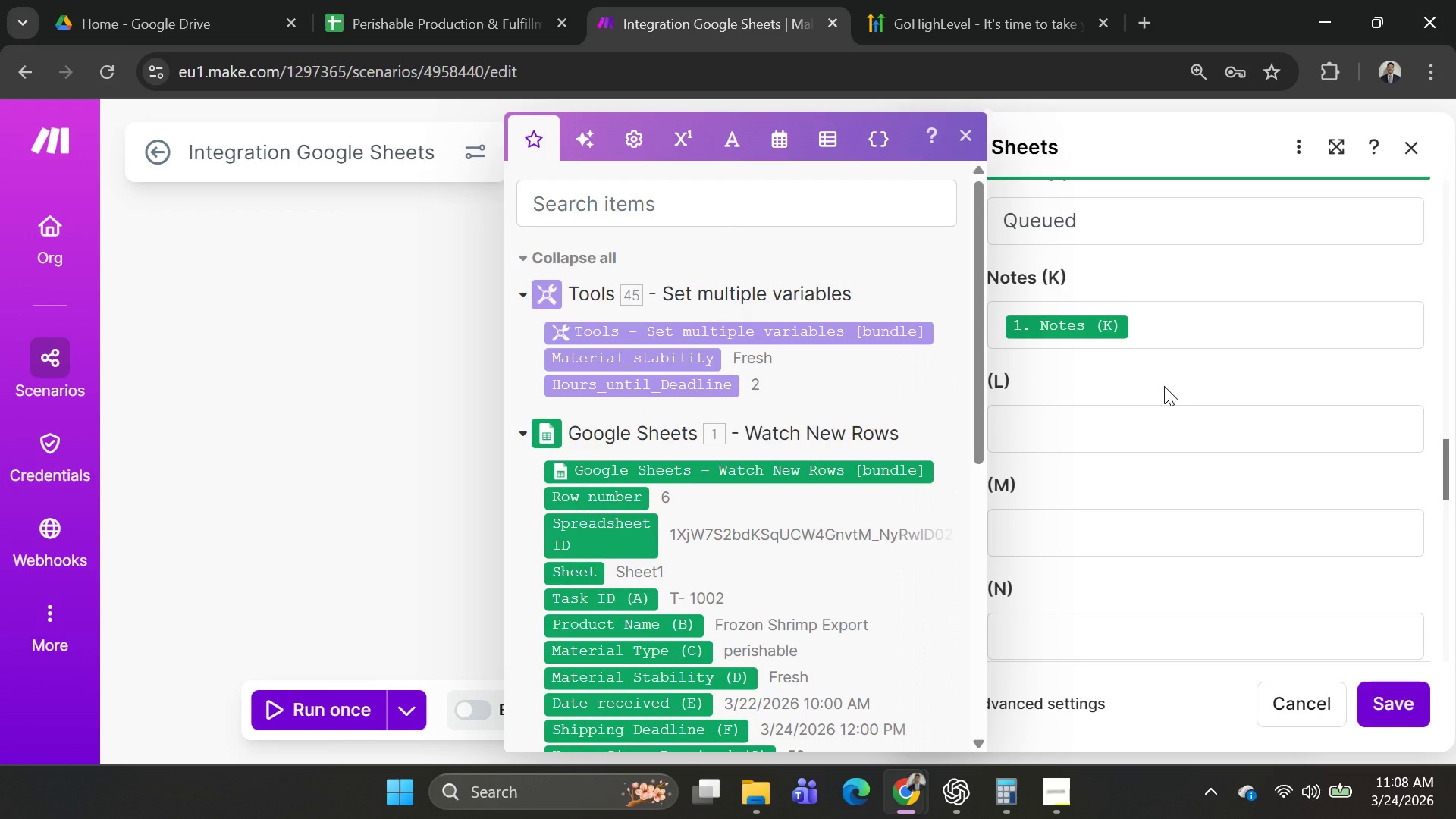 
scroll: coordinate [1165, 381], scroll_direction: up, amount: 3.0
 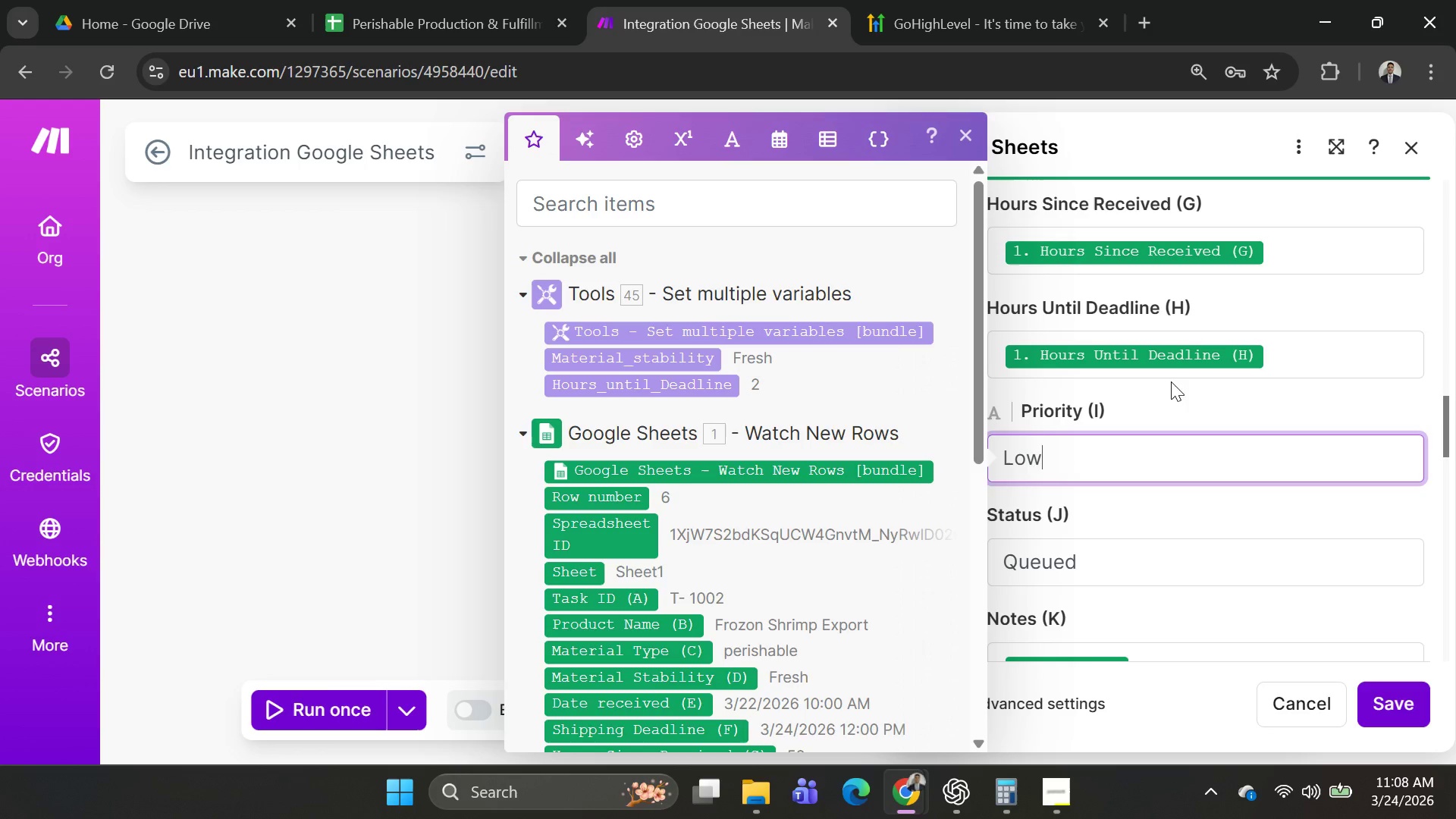 
scroll: coordinate [1201, 453], scroll_direction: down, amount: 6.0
 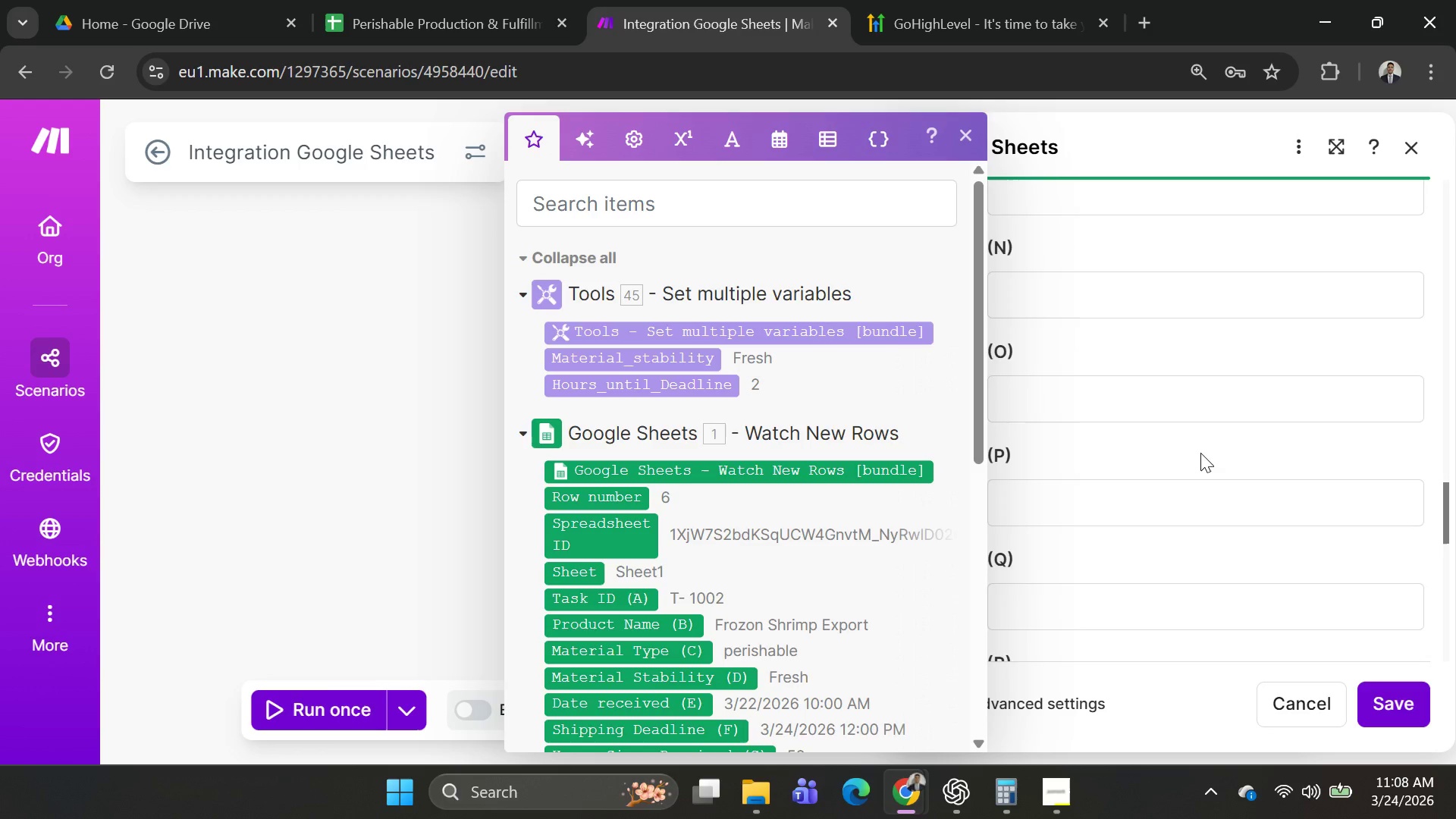 
scroll: coordinate [1200, 453], scroll_direction: up, amount: 3.0
 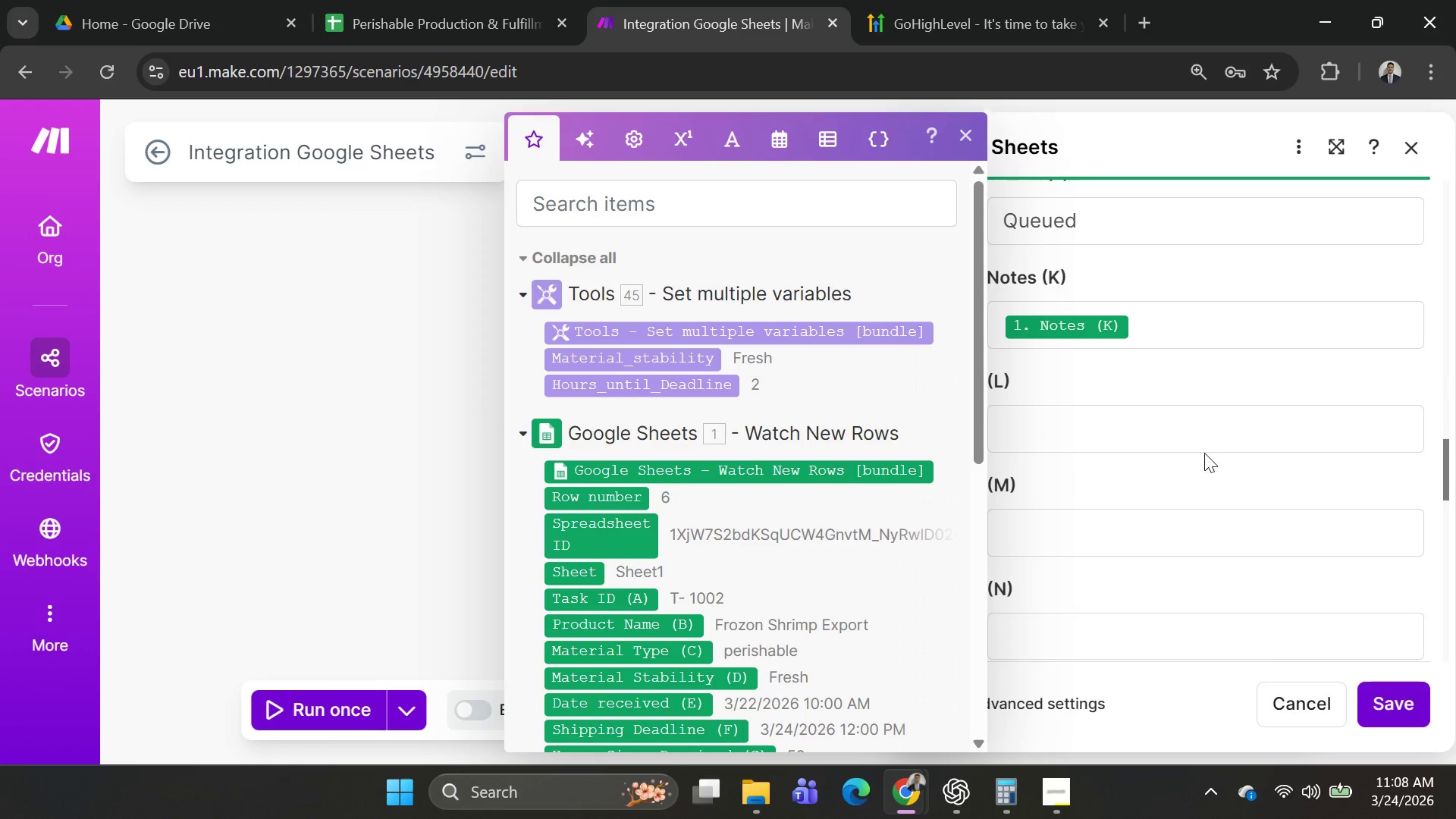 
scroll: coordinate [1203, 452], scroll_direction: none, amount: 0.0
 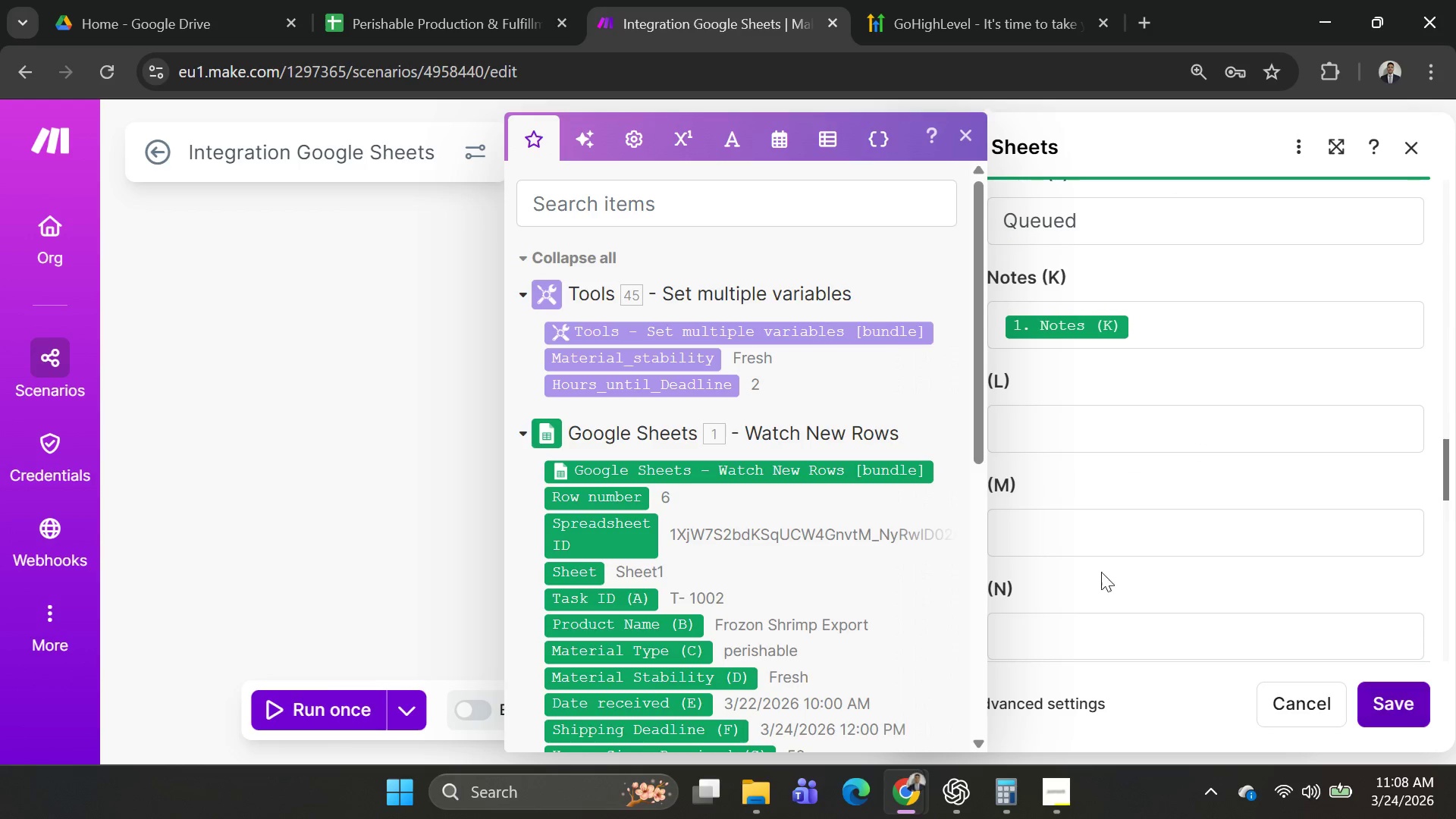 
scroll: coordinate [836, 517], scroll_direction: down, amount: 3.0
 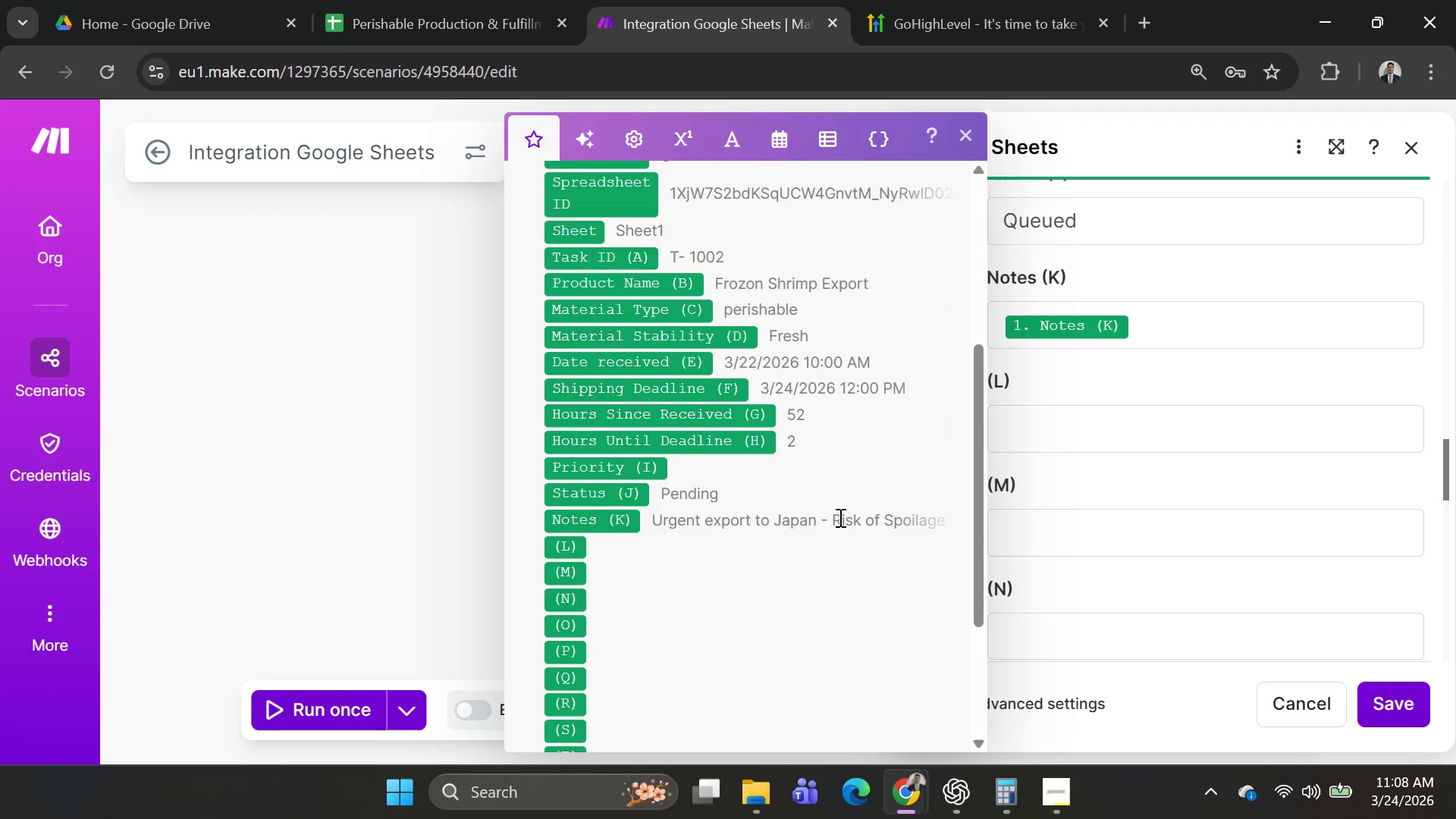 
scroll: coordinate [853, 504], scroll_direction: up, amount: 1.0
 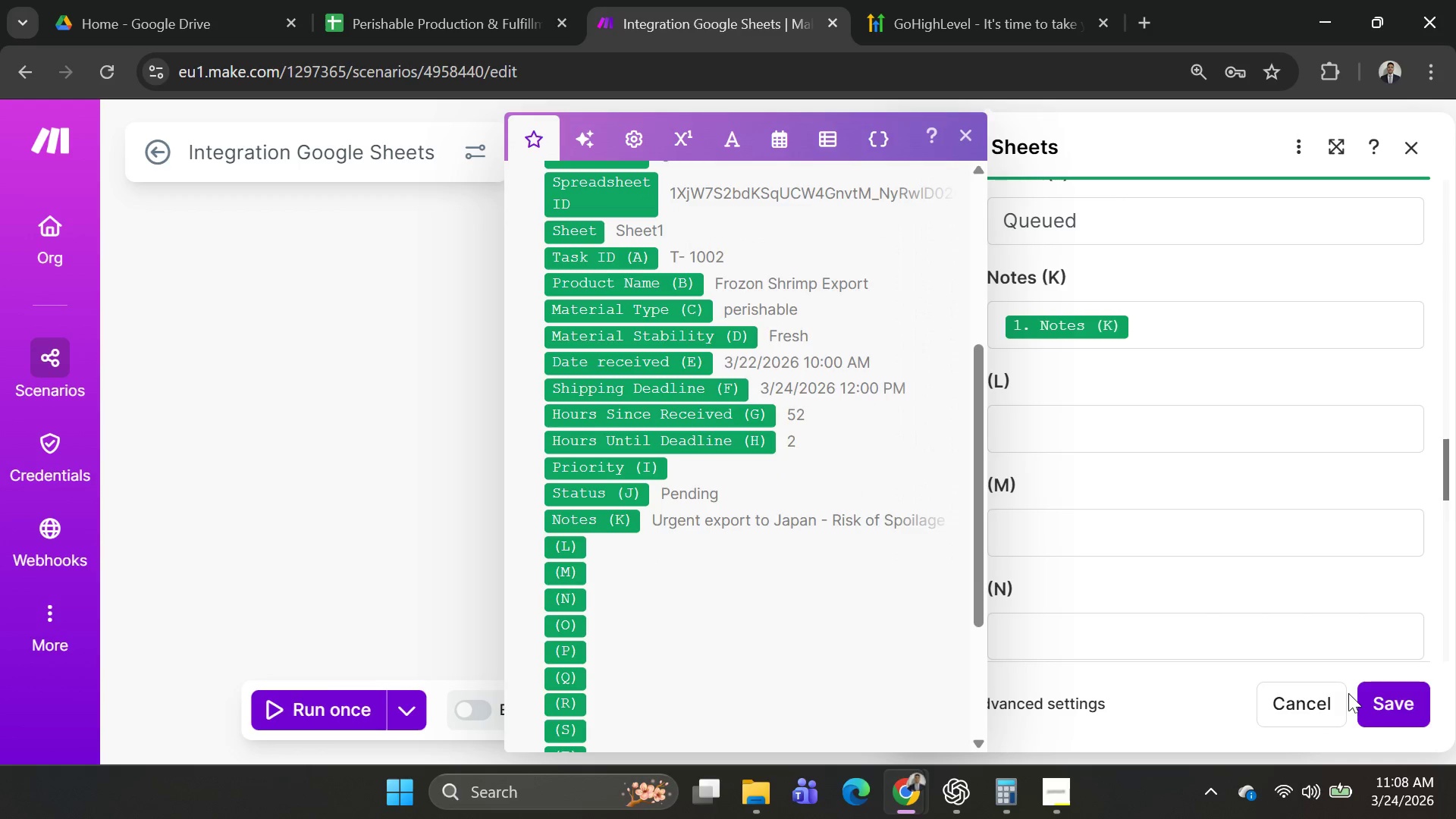 
scroll: coordinate [1198, 548], scroll_direction: none, amount: 0.0
 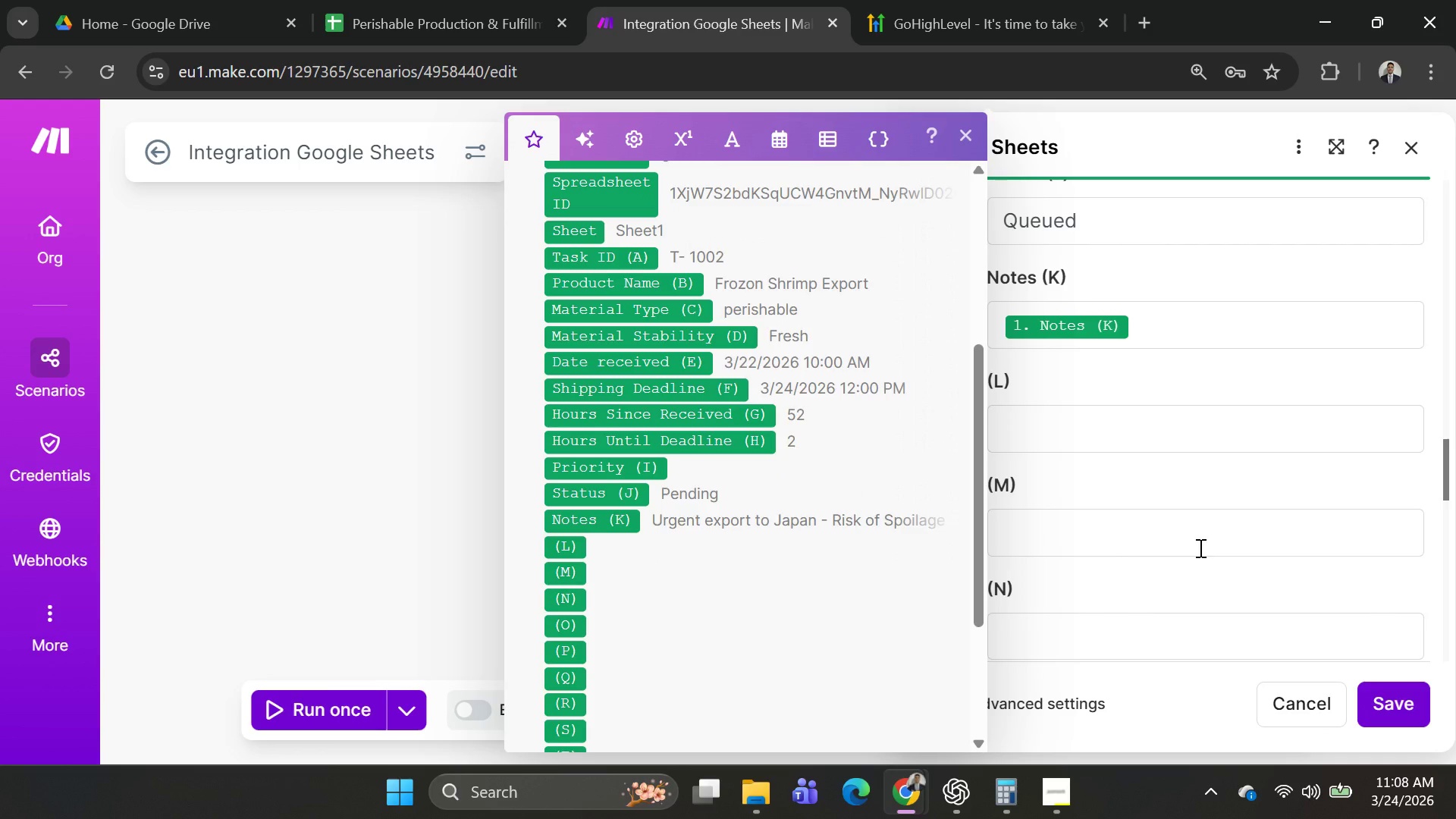 
scroll: coordinate [1199, 548], scroll_direction: up, amount: 2.0
 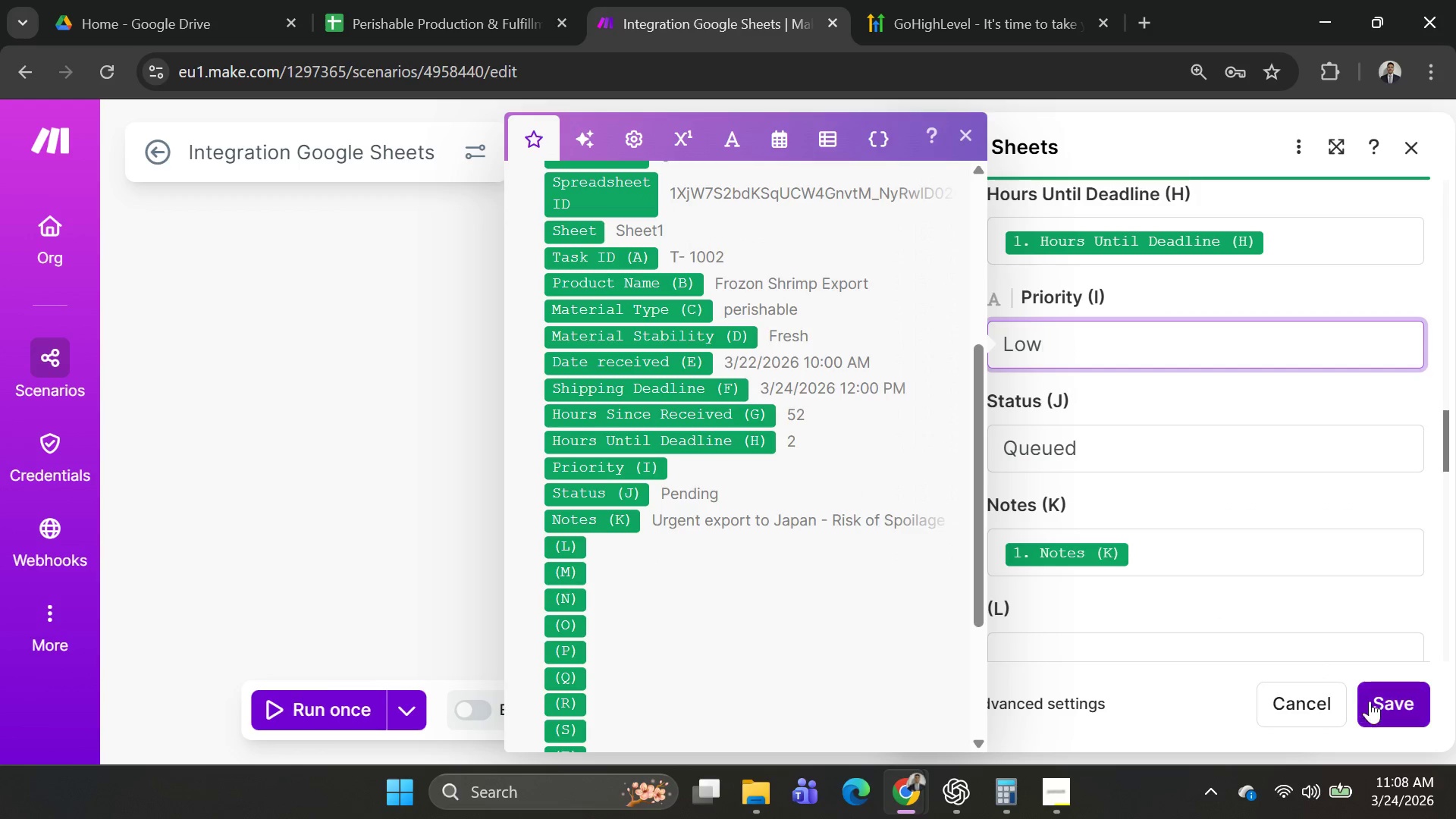 
left_click([1371, 701])
 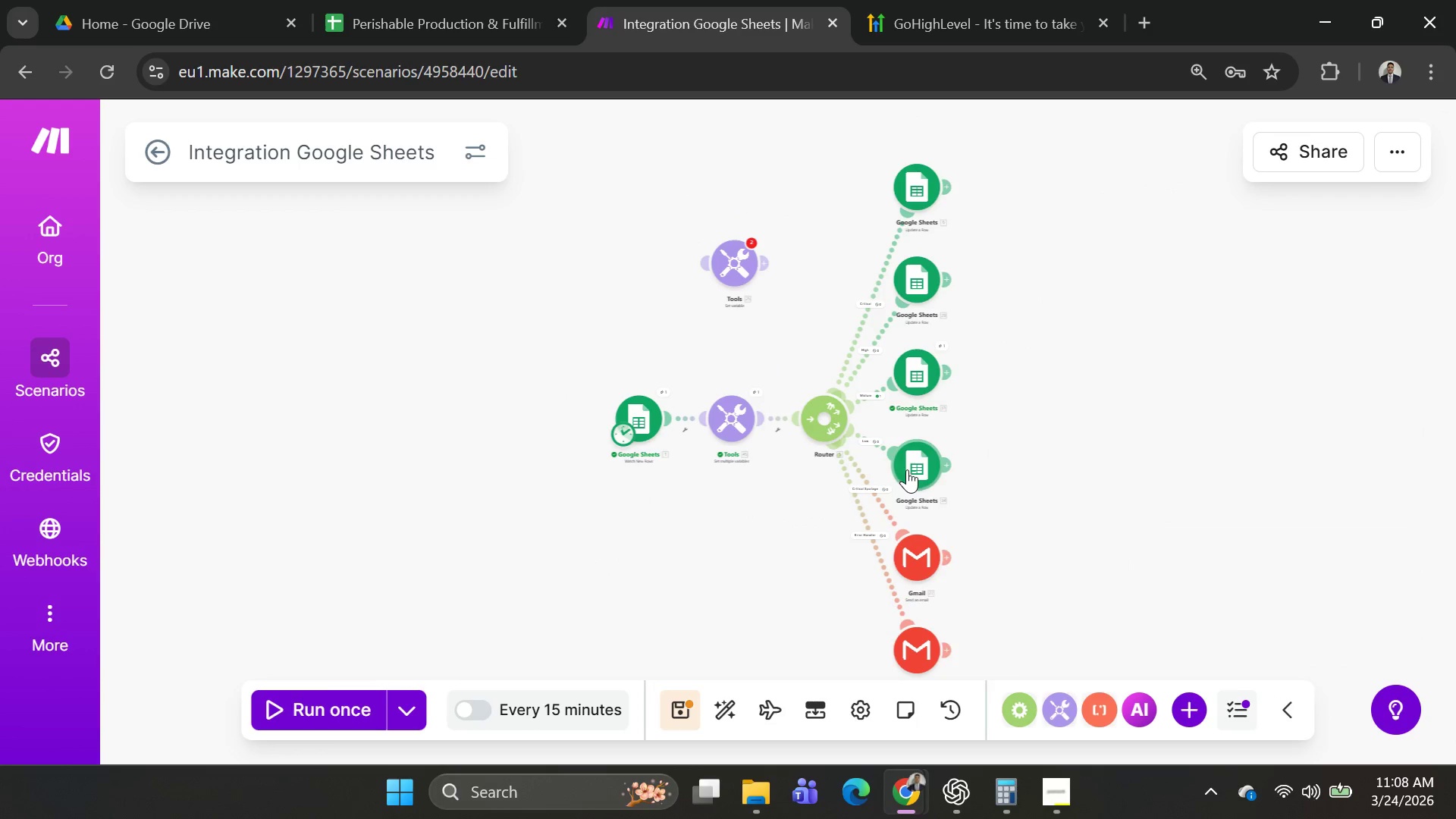 
left_click([907, 469])
 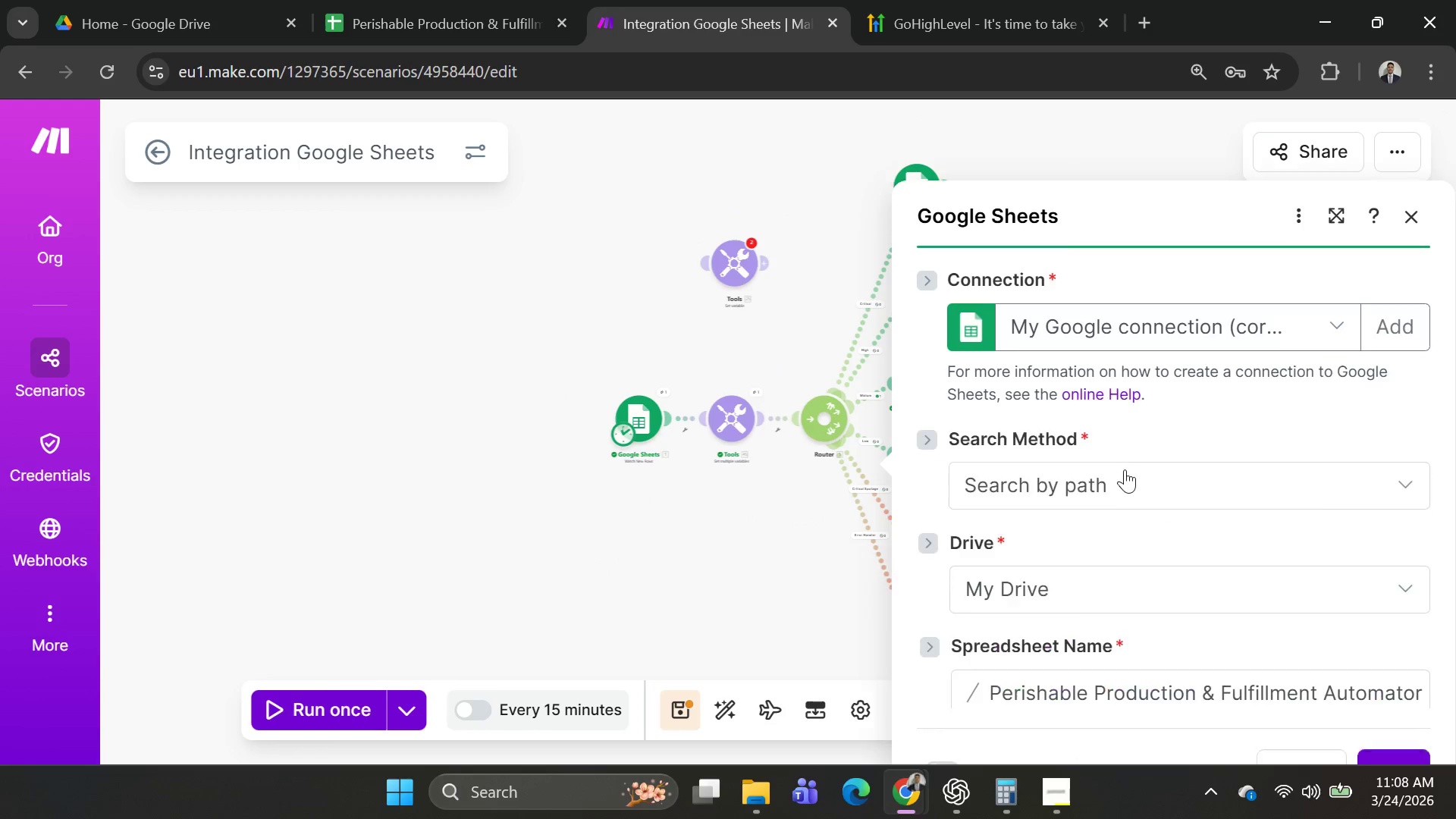 
scroll: coordinate [1120, 461], scroll_direction: down, amount: 16.0
 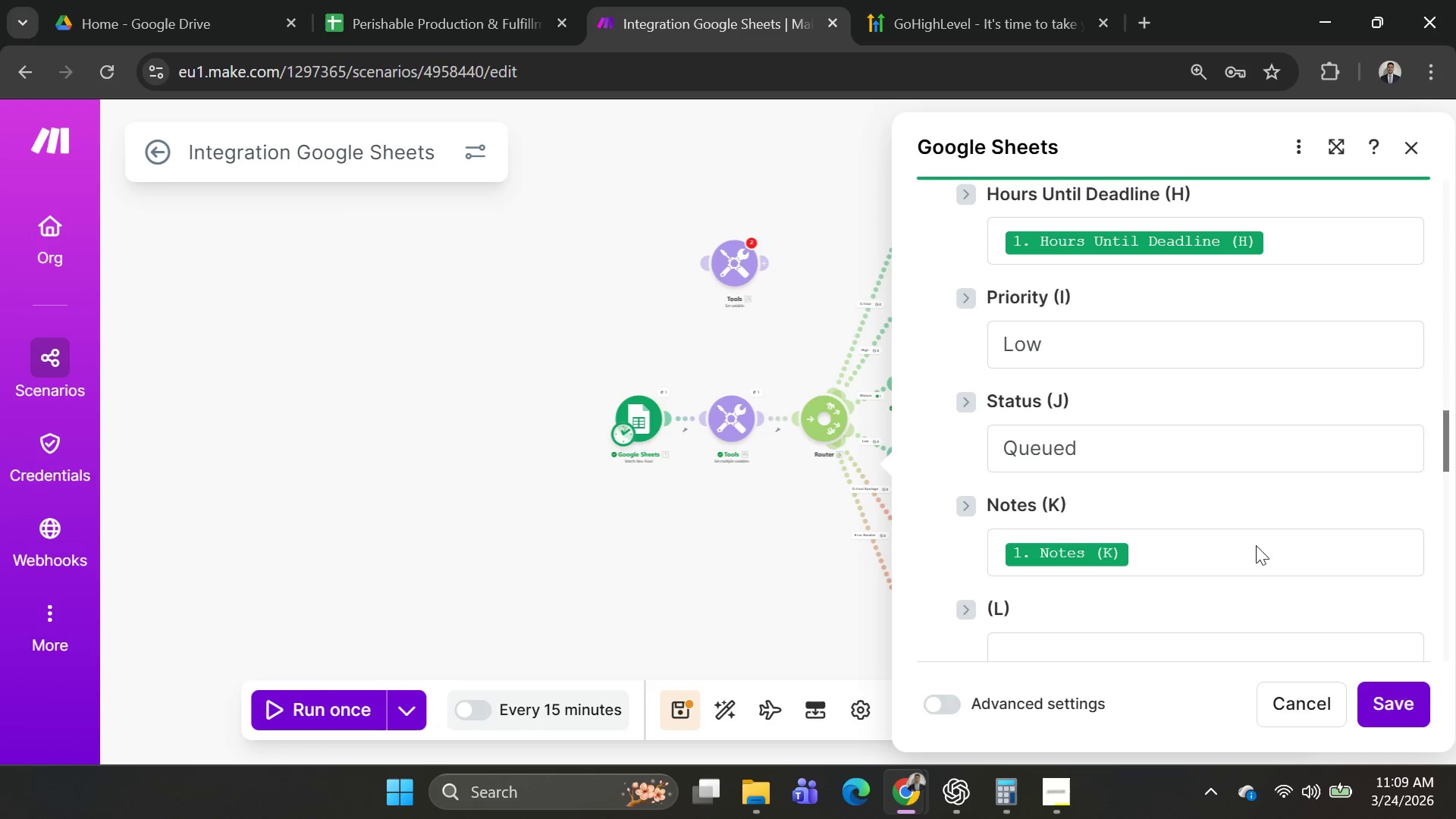 
left_click([1405, 706])
 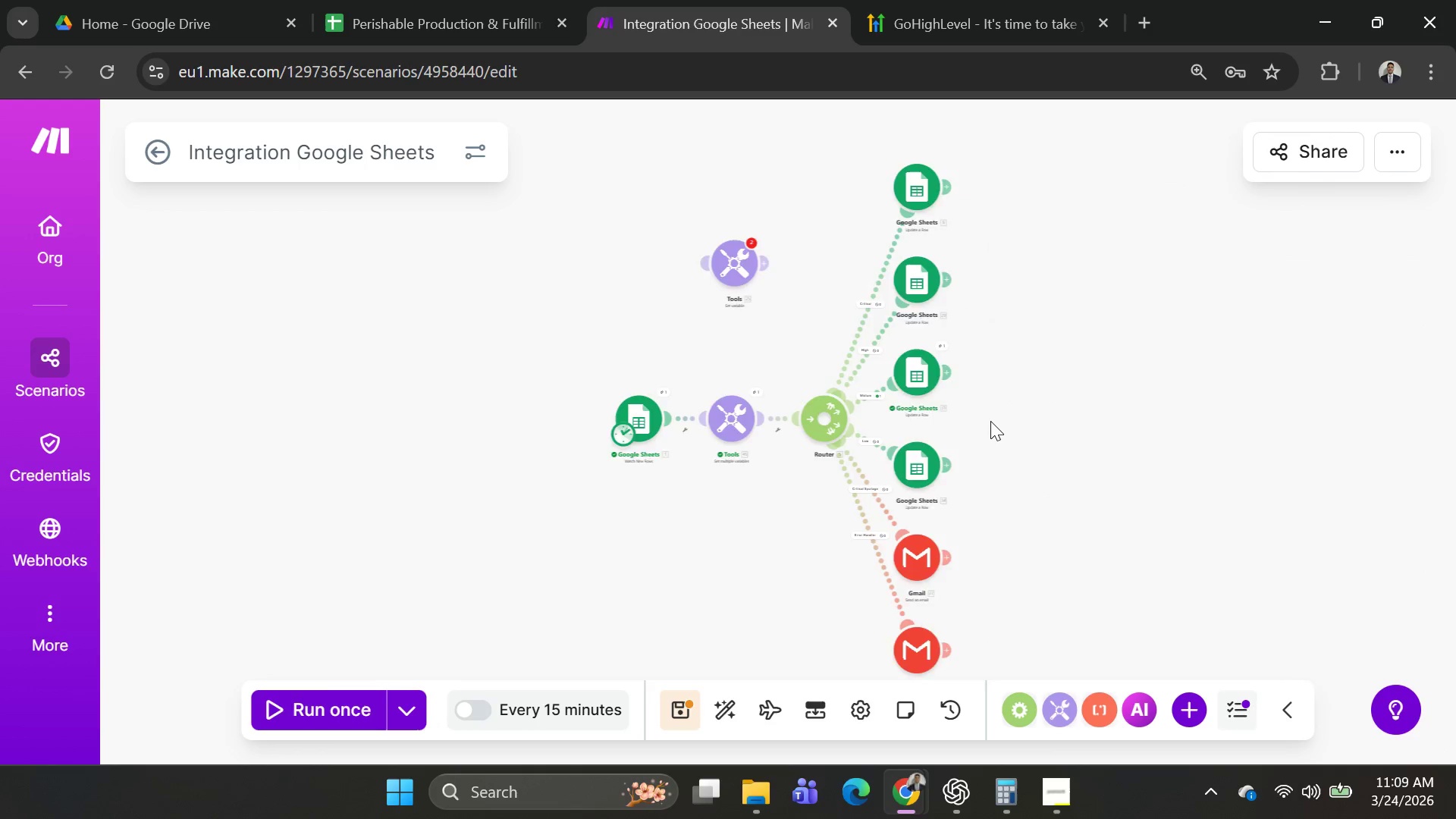 
scroll: coordinate [991, 422], scroll_direction: none, amount: 0.0
 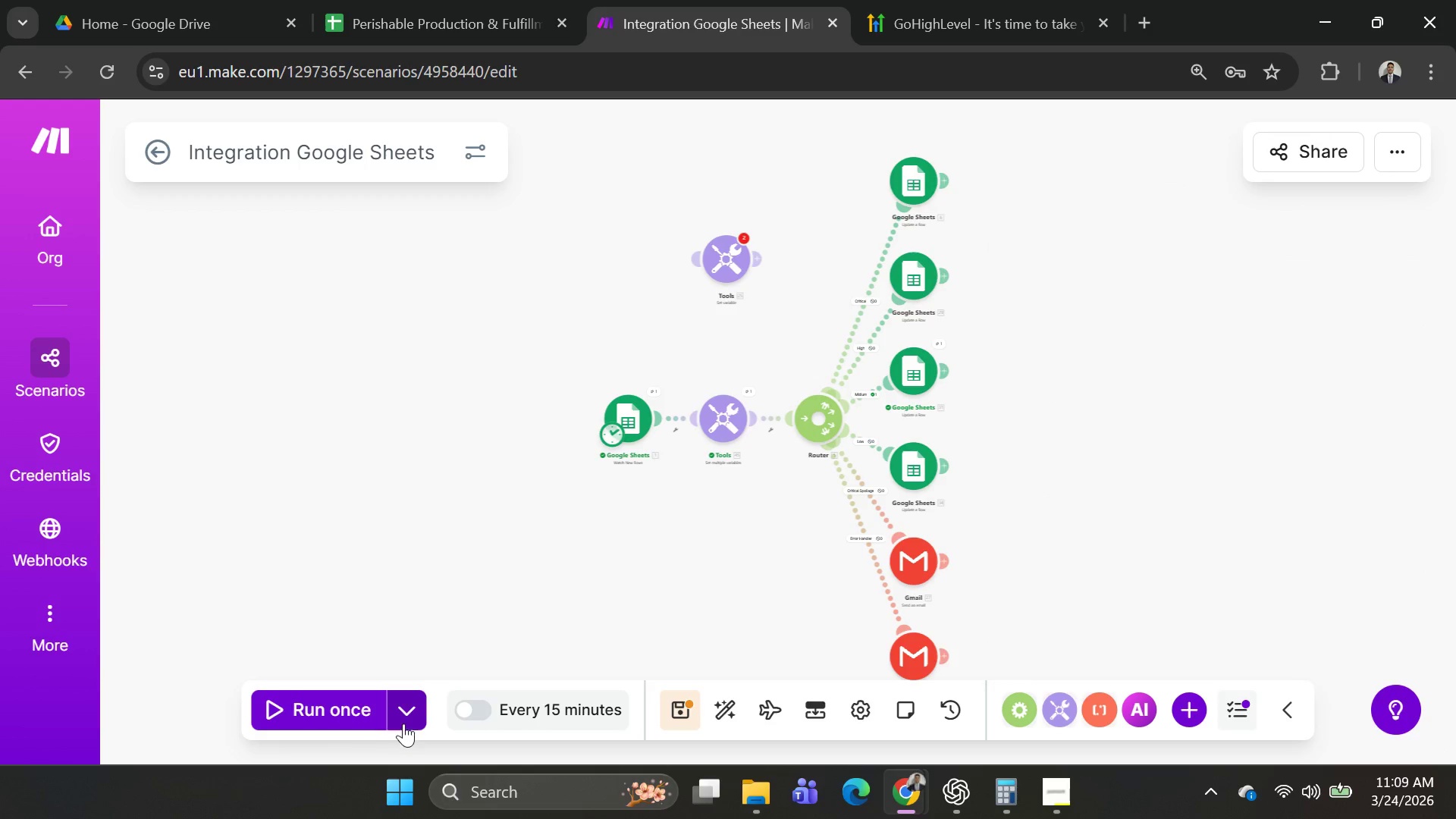 
left_click([305, 711])
 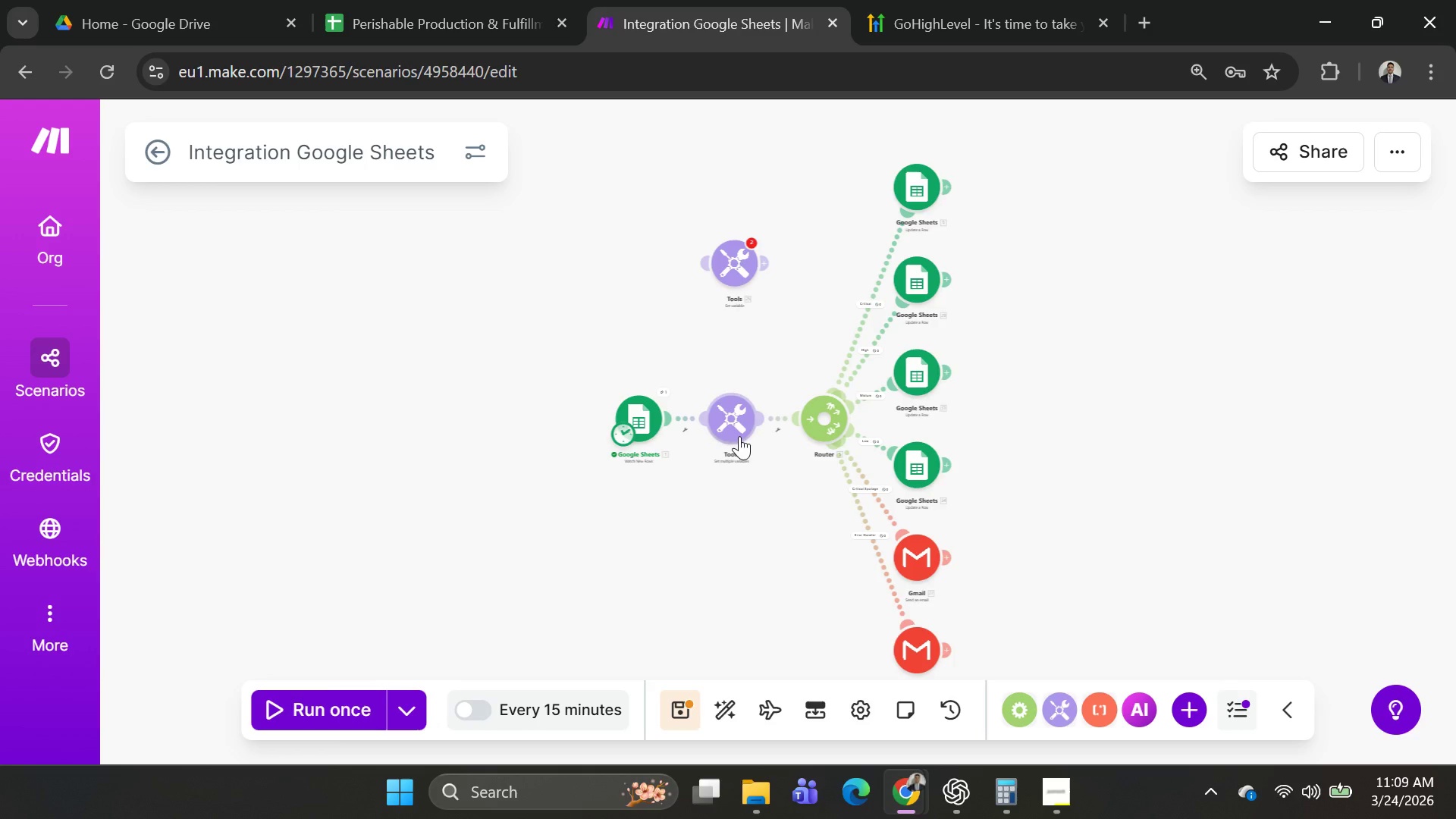 
wait(6.14)
 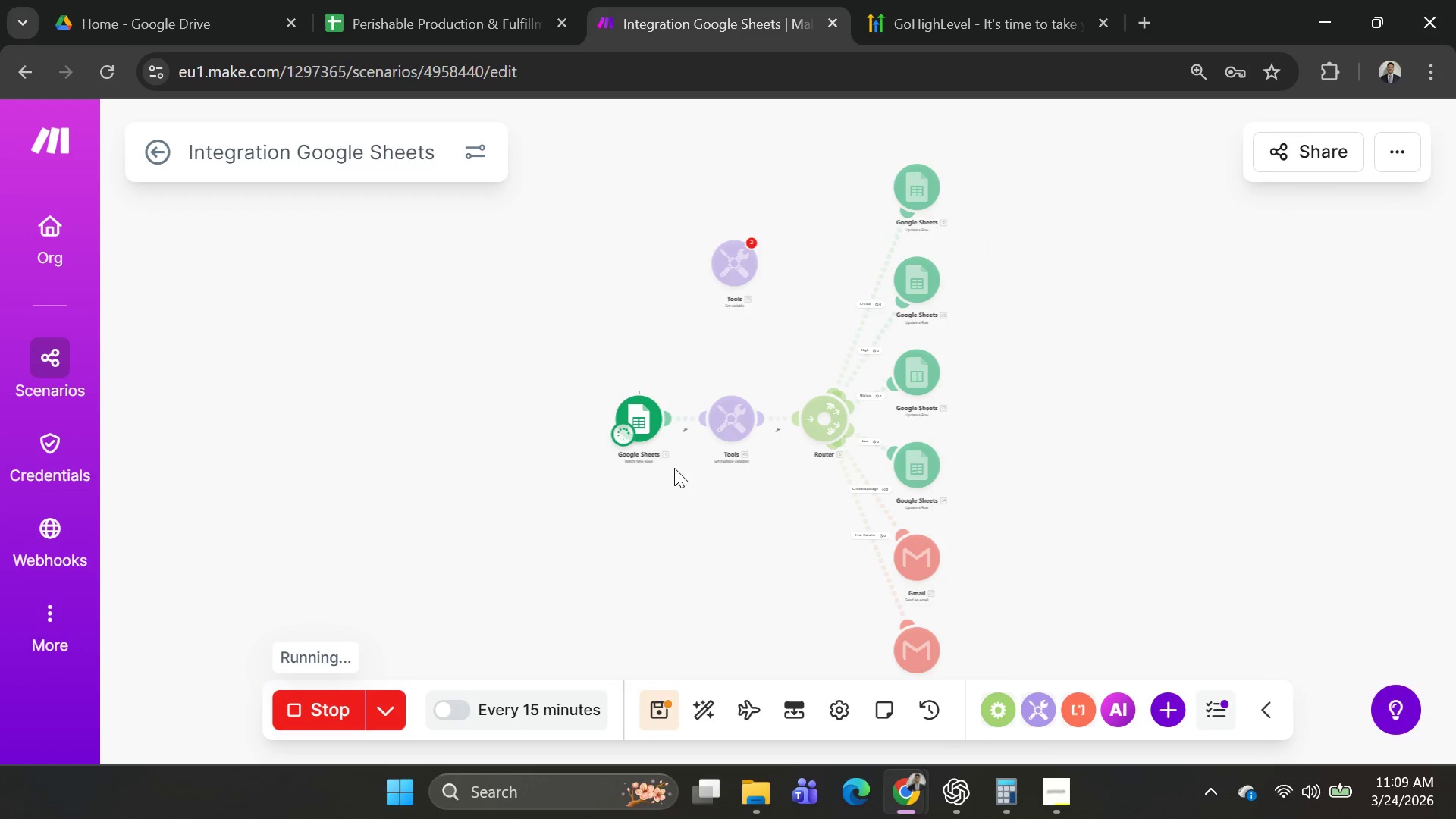 
left_click([407, 720])
 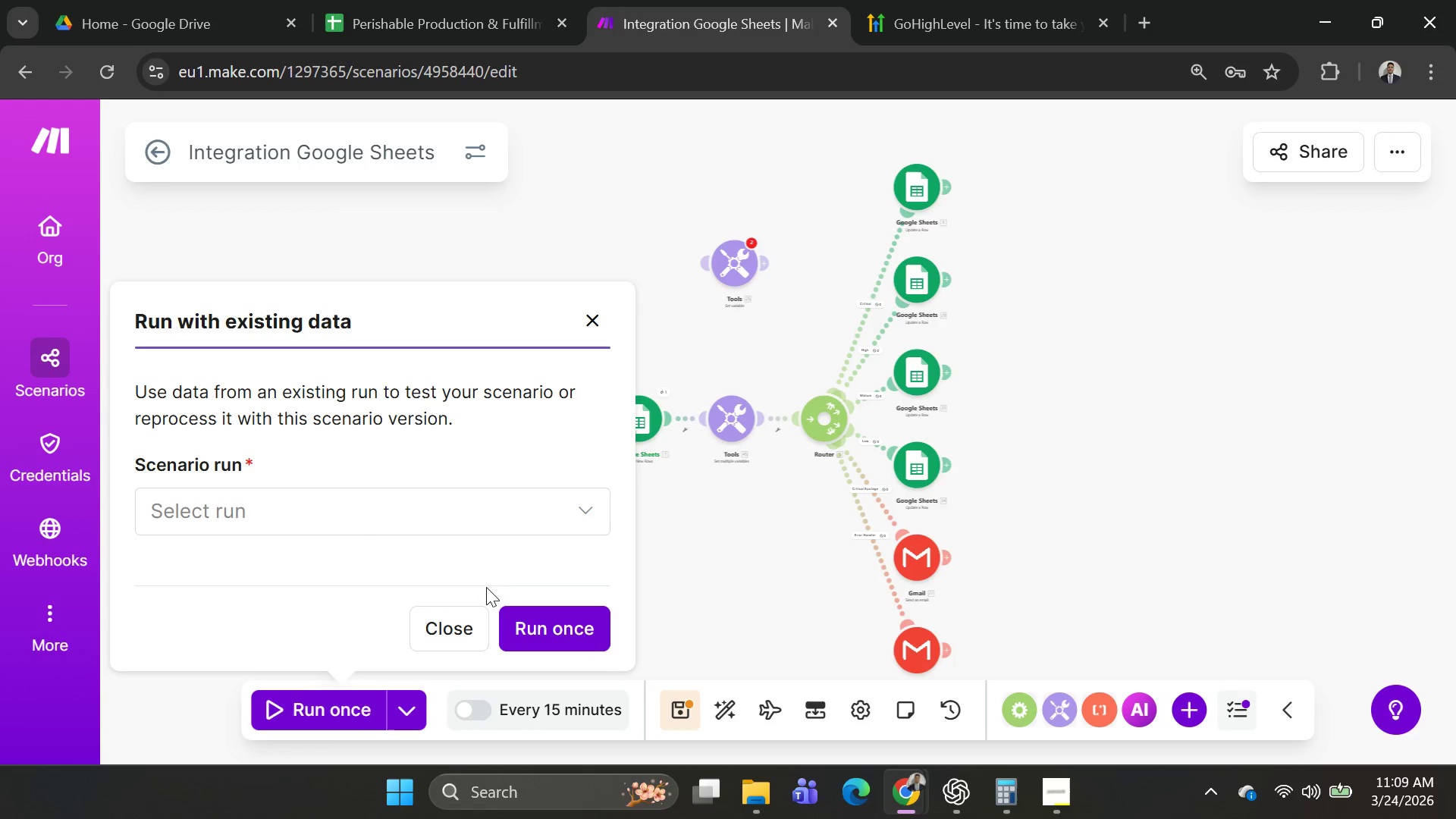 
left_click([500, 527])
 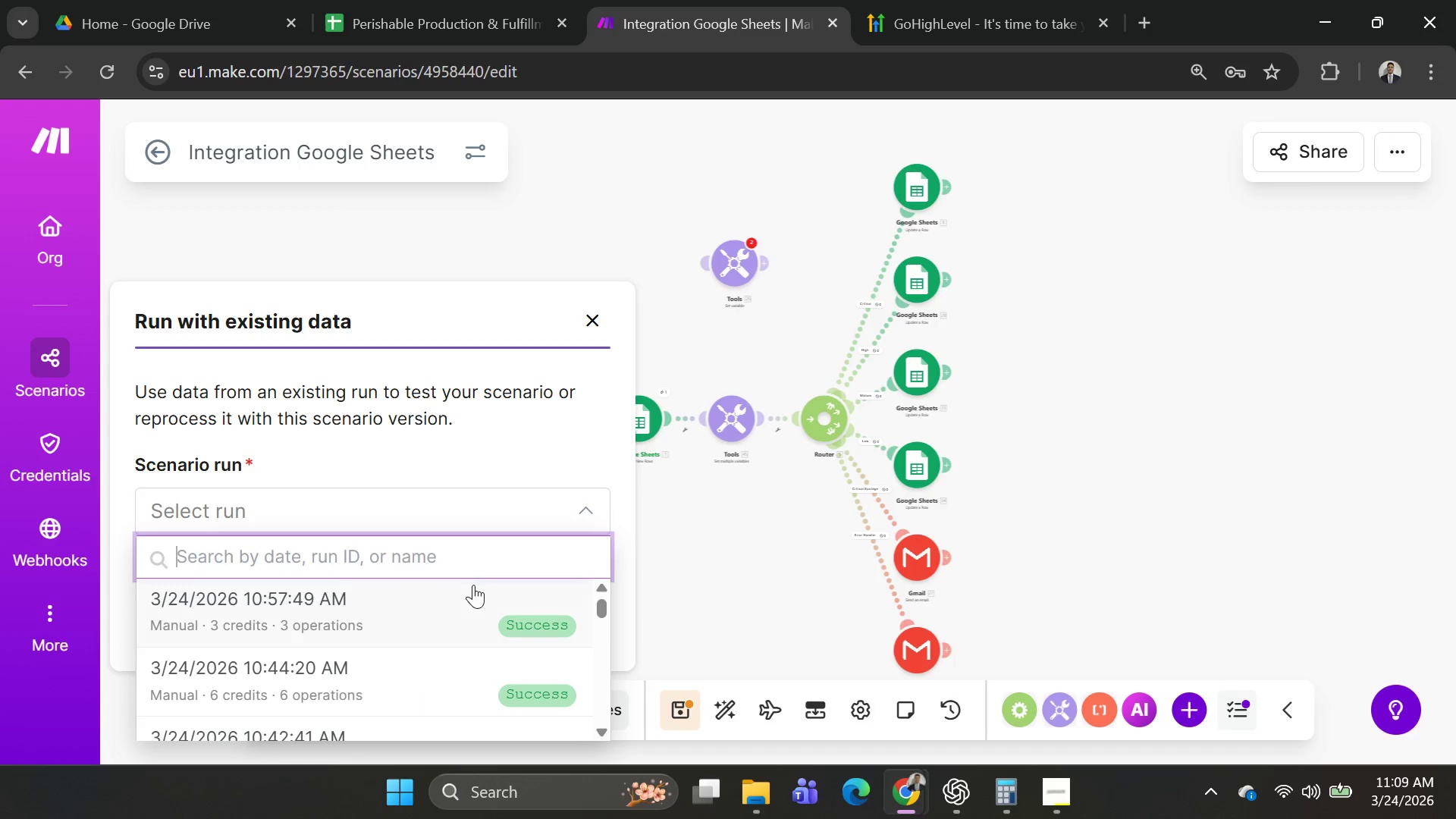 
left_click([471, 610])
 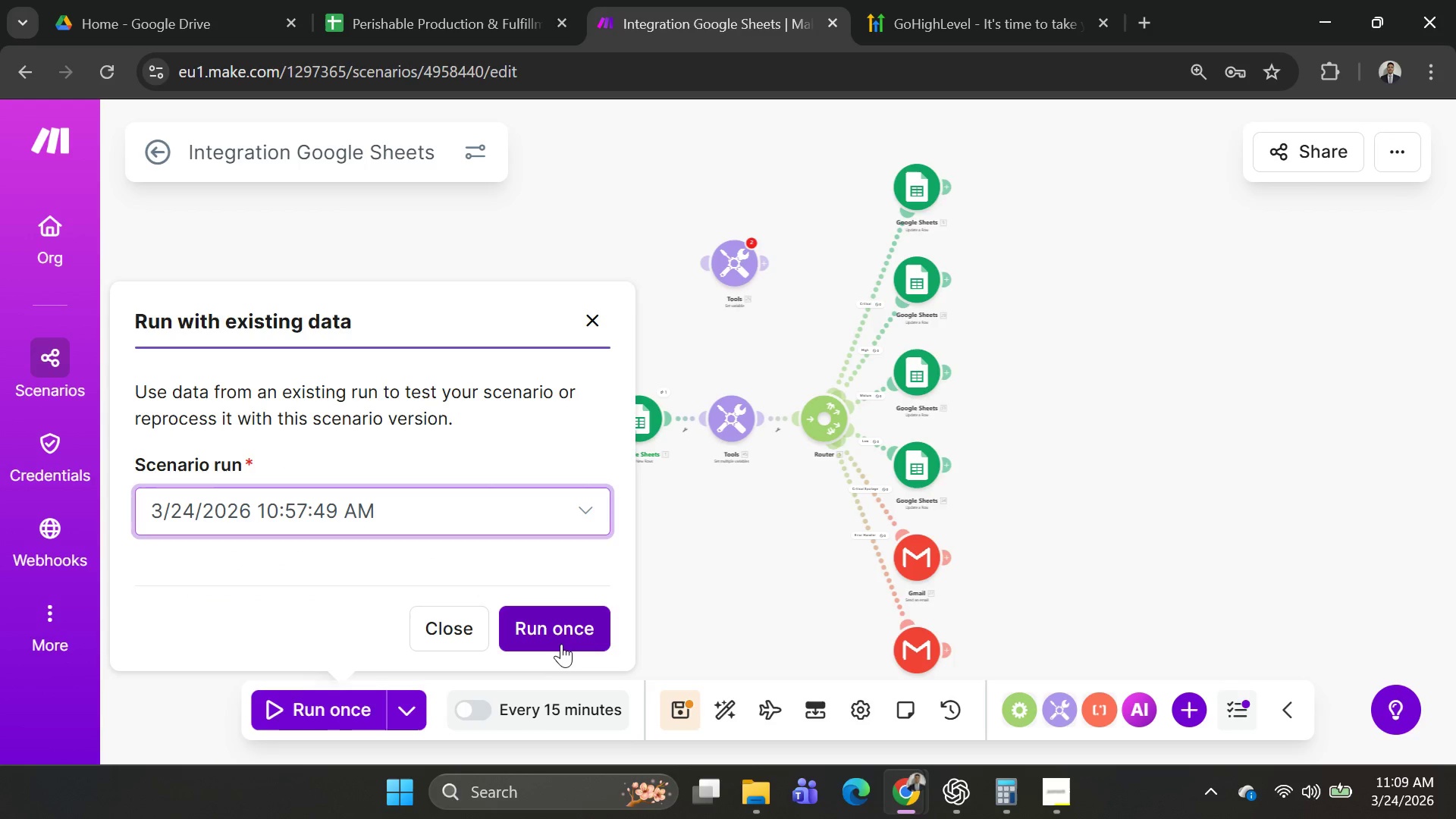 
left_click([563, 642])
 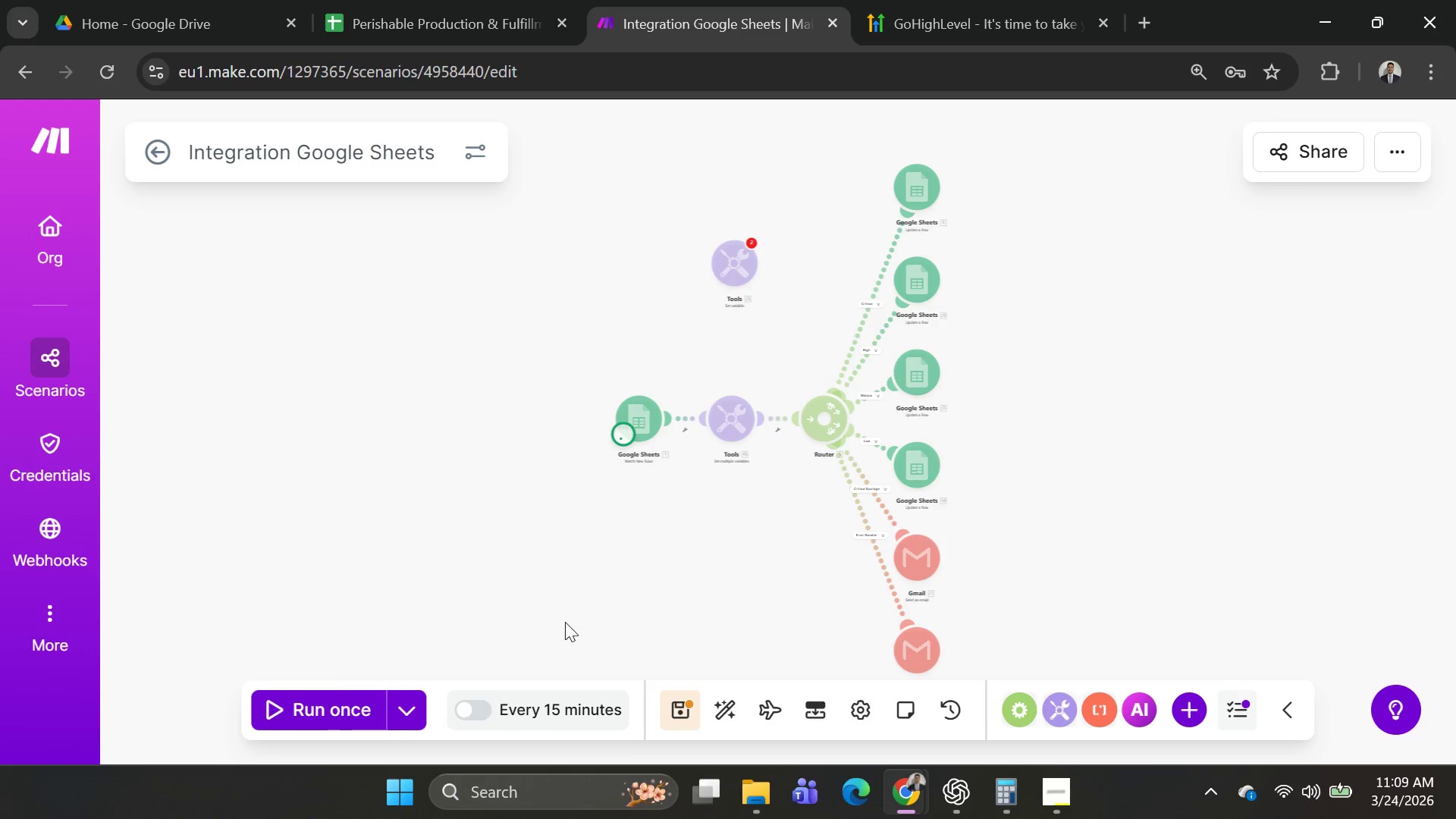 
mouse_move([601, 449])
 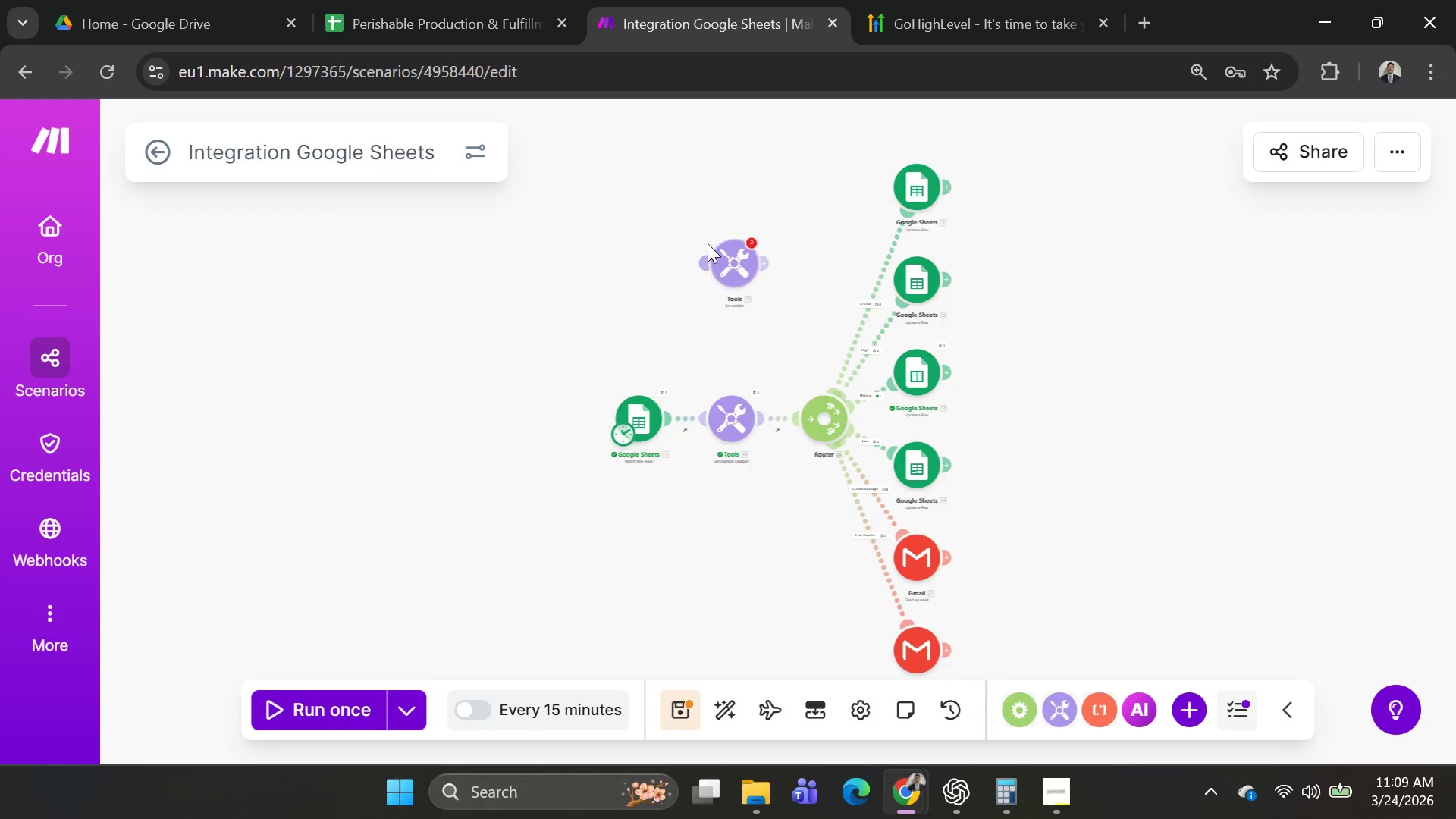 
left_click([444, 13])
 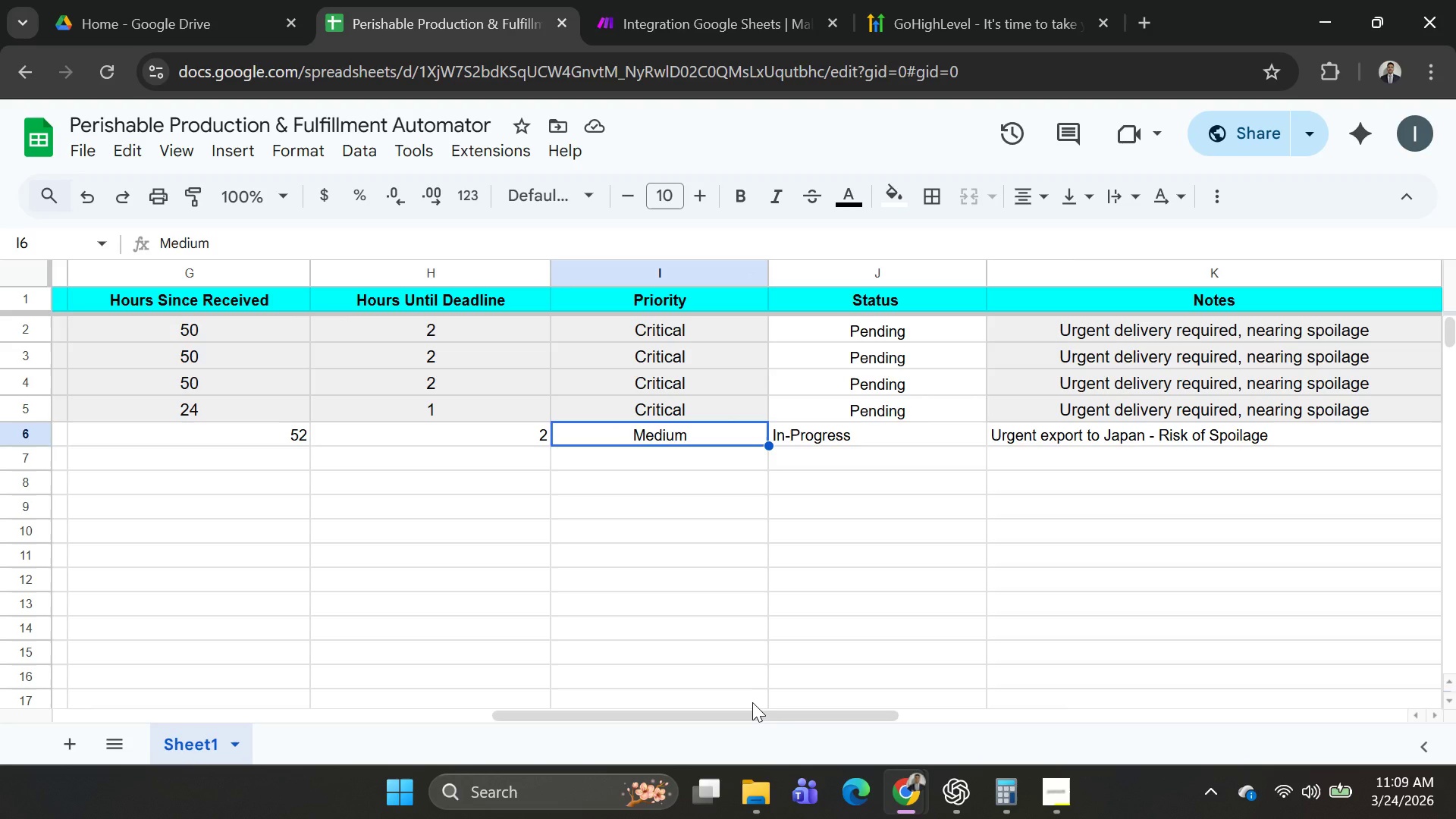 
wait(7.89)
 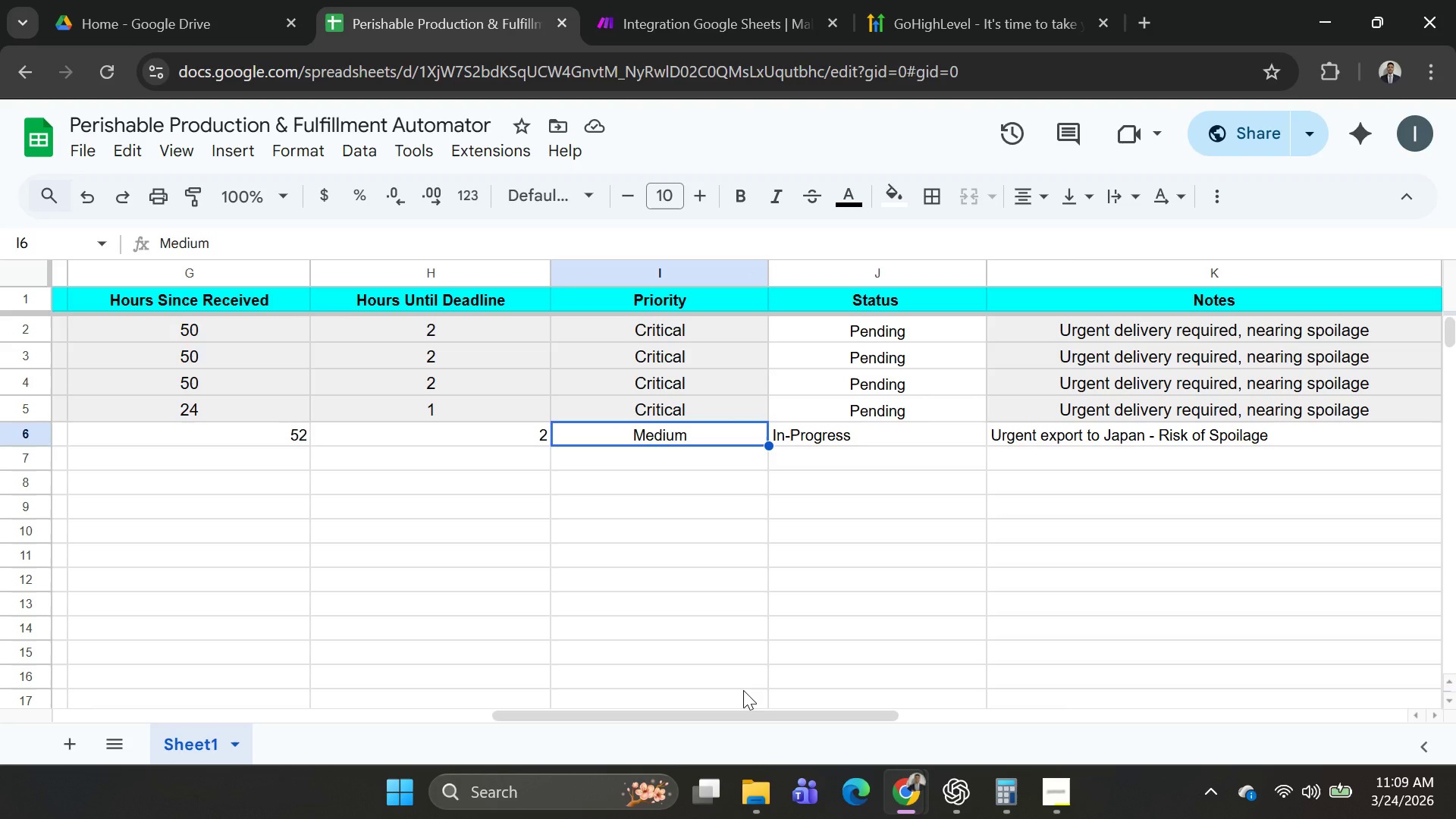 
left_click_drag(start_coordinate=[752, 719], to_coordinate=[210, 716])
 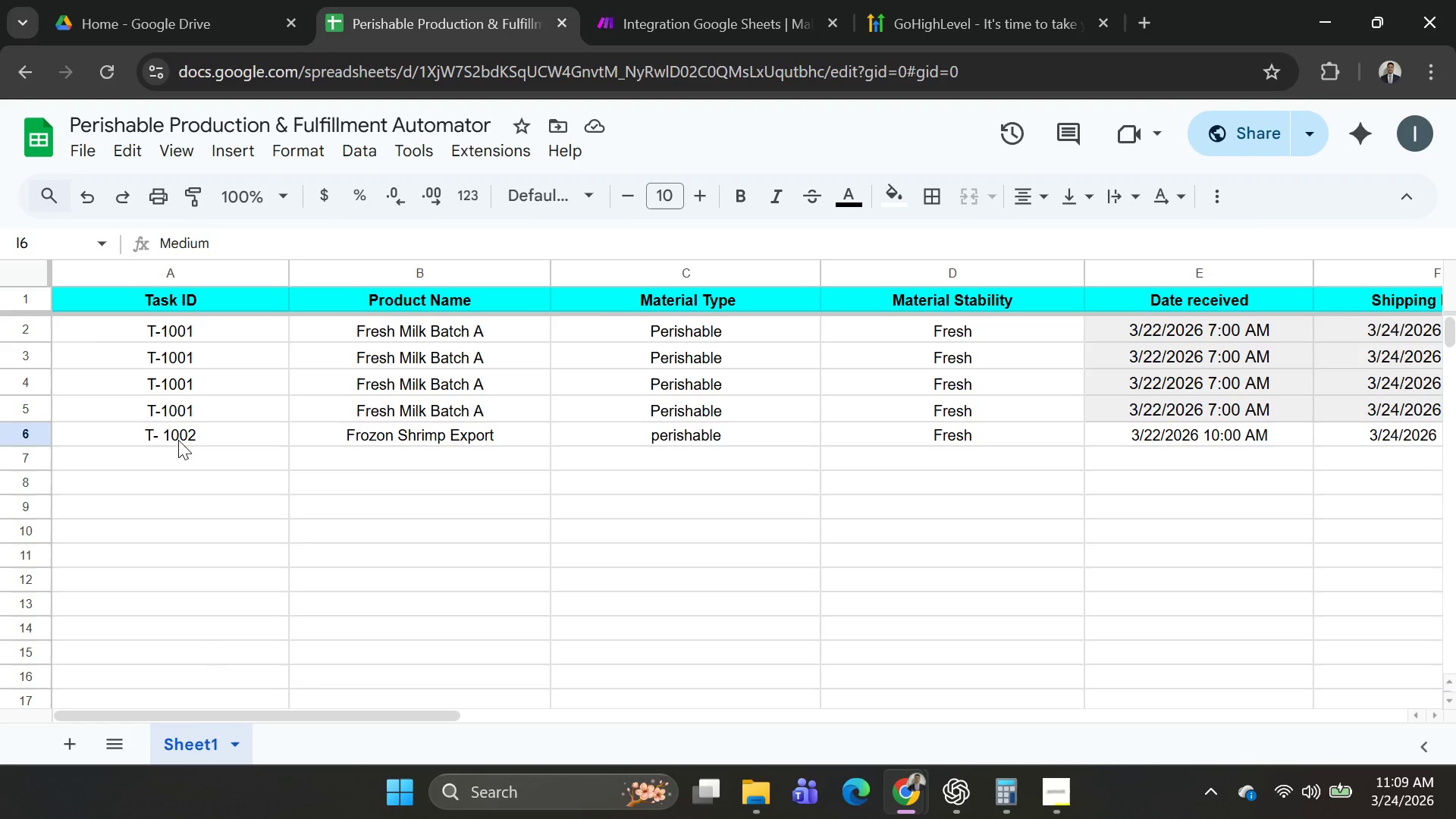 
left_click([178, 436])
 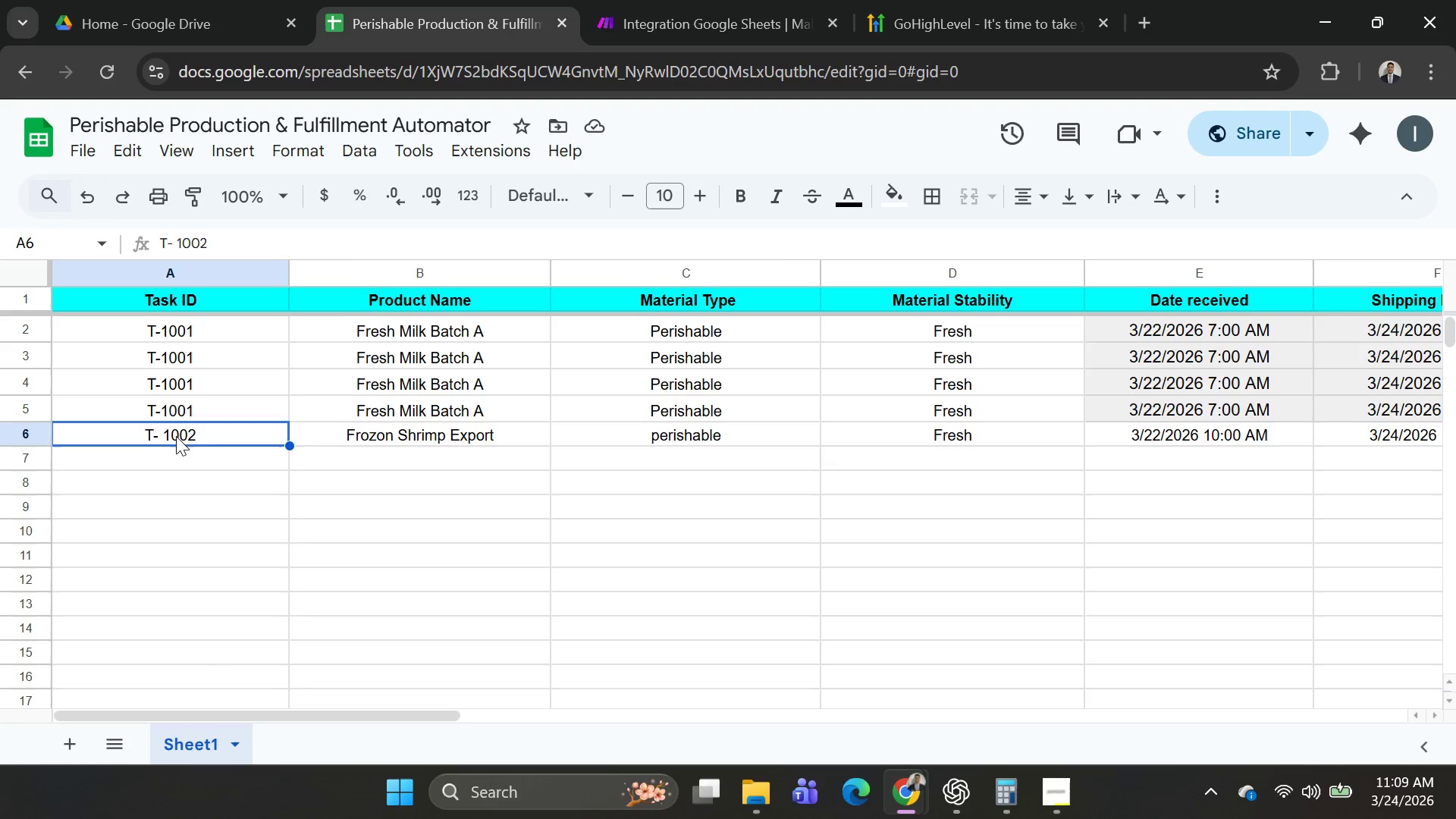 
hold_key(key=ControlLeft, duration=1.52)
 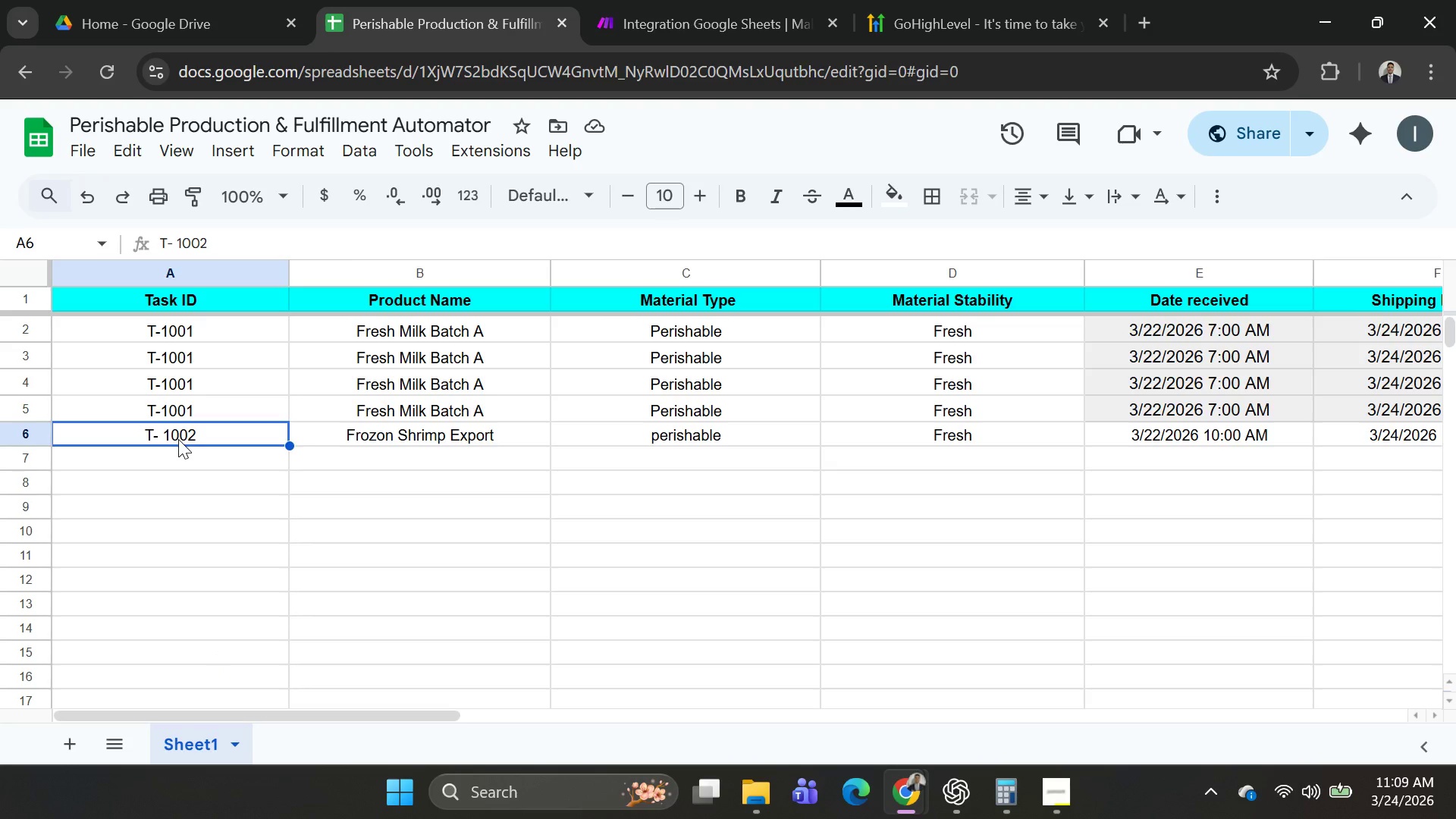 
hold_key(key=ControlLeft, duration=1.5)
 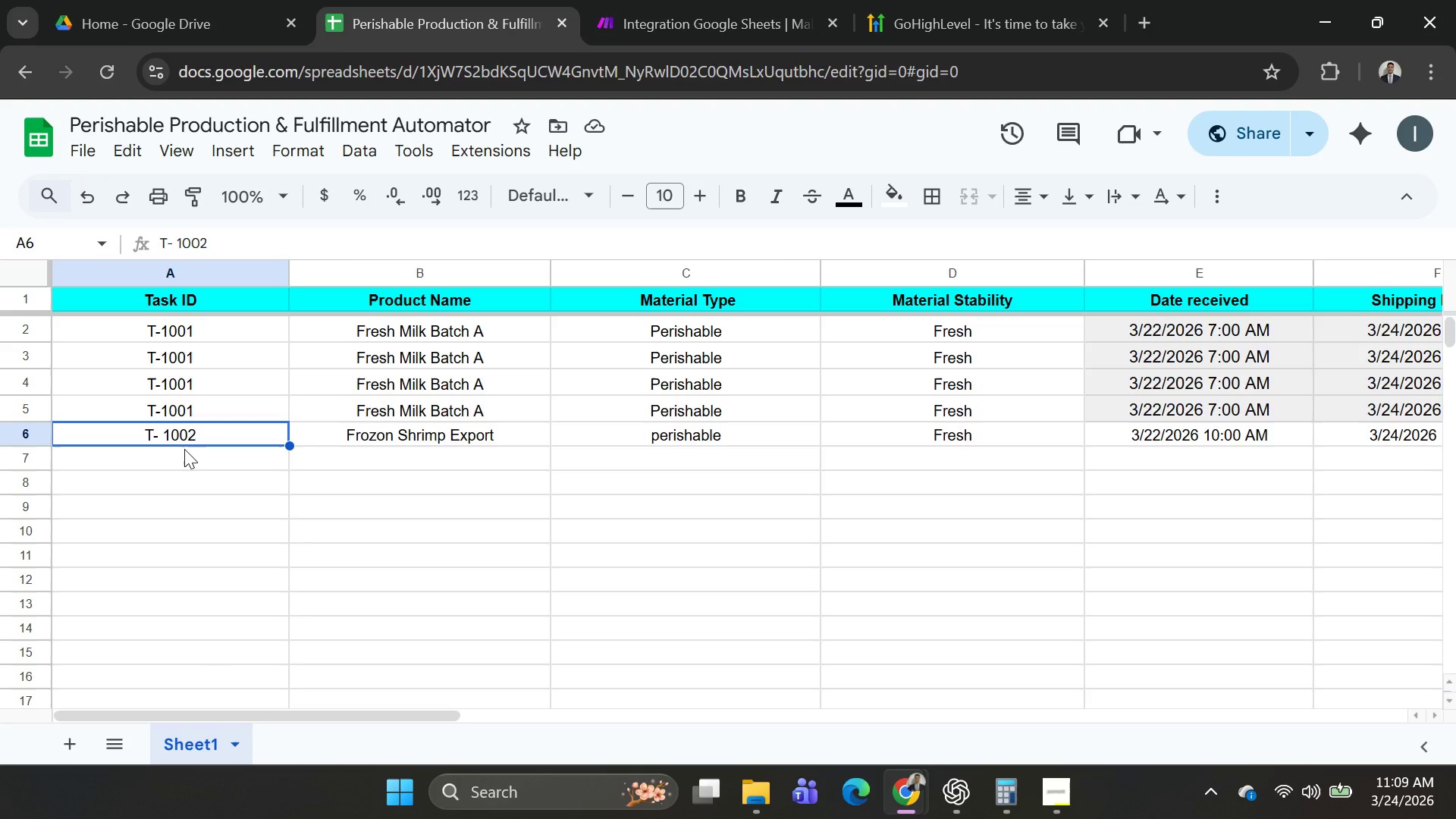 
hold_key(key=ControlLeft, duration=1.5)
 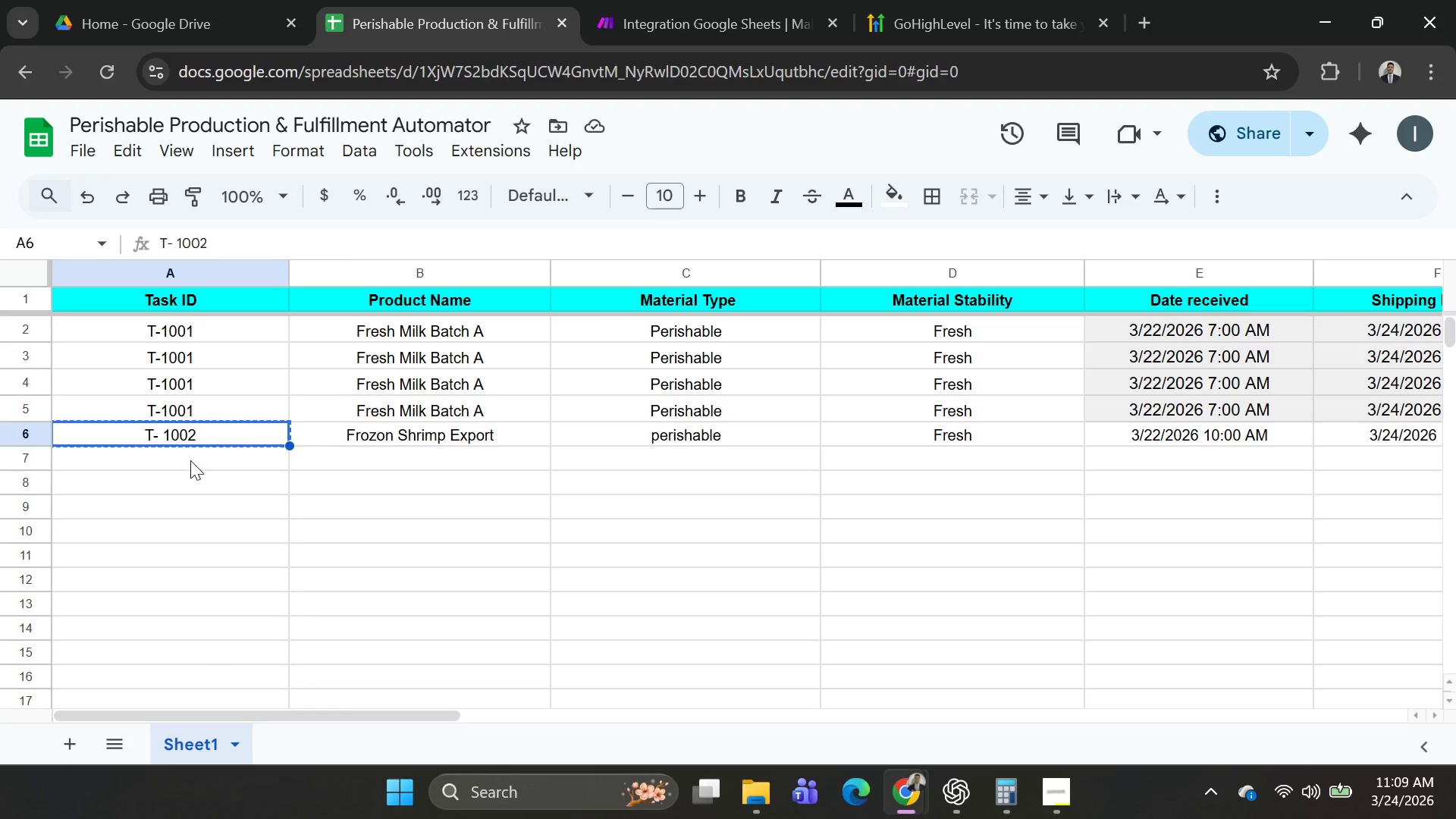 
key(Control+C)
 